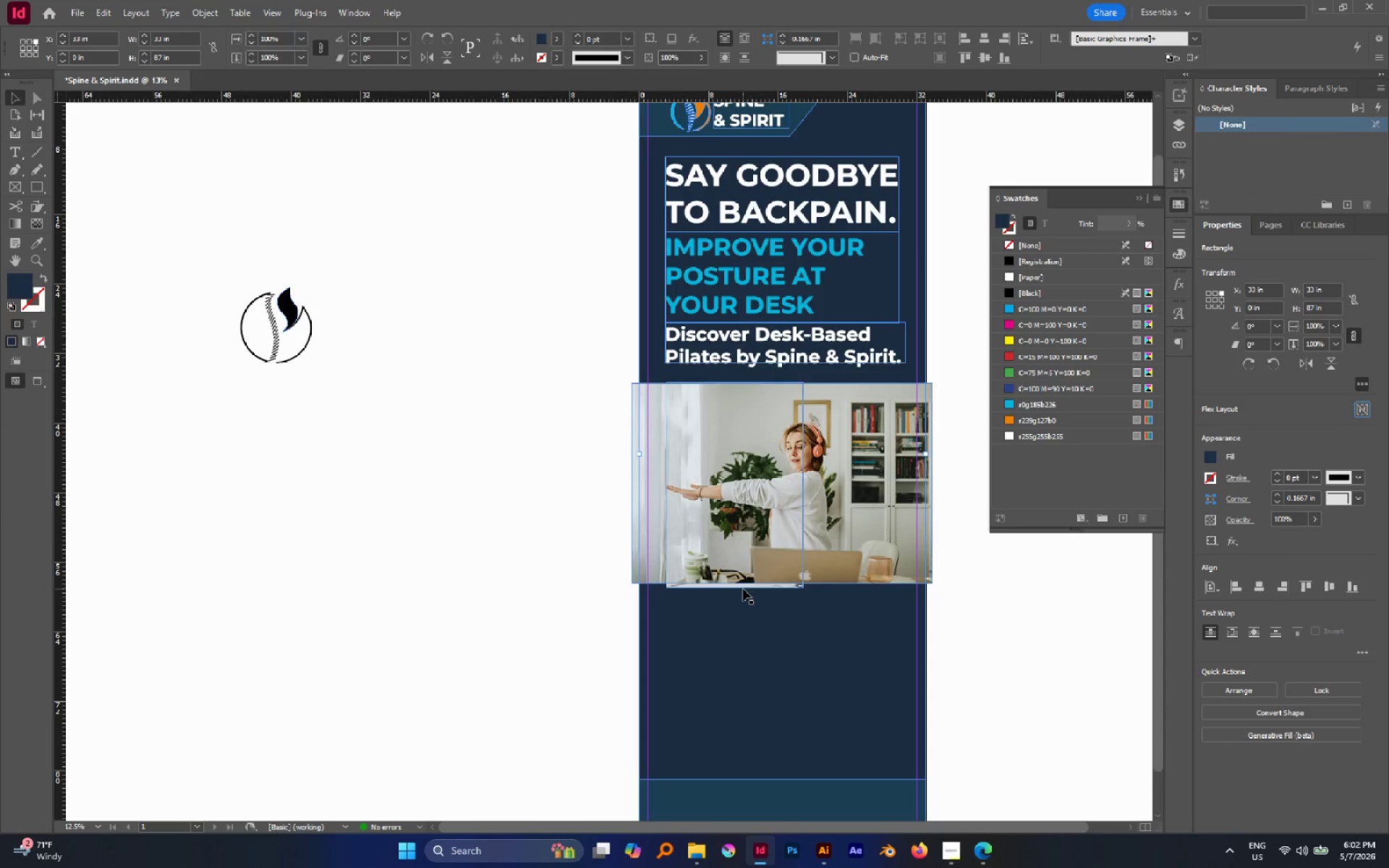 
key(Control+Shift+BracketRight)
 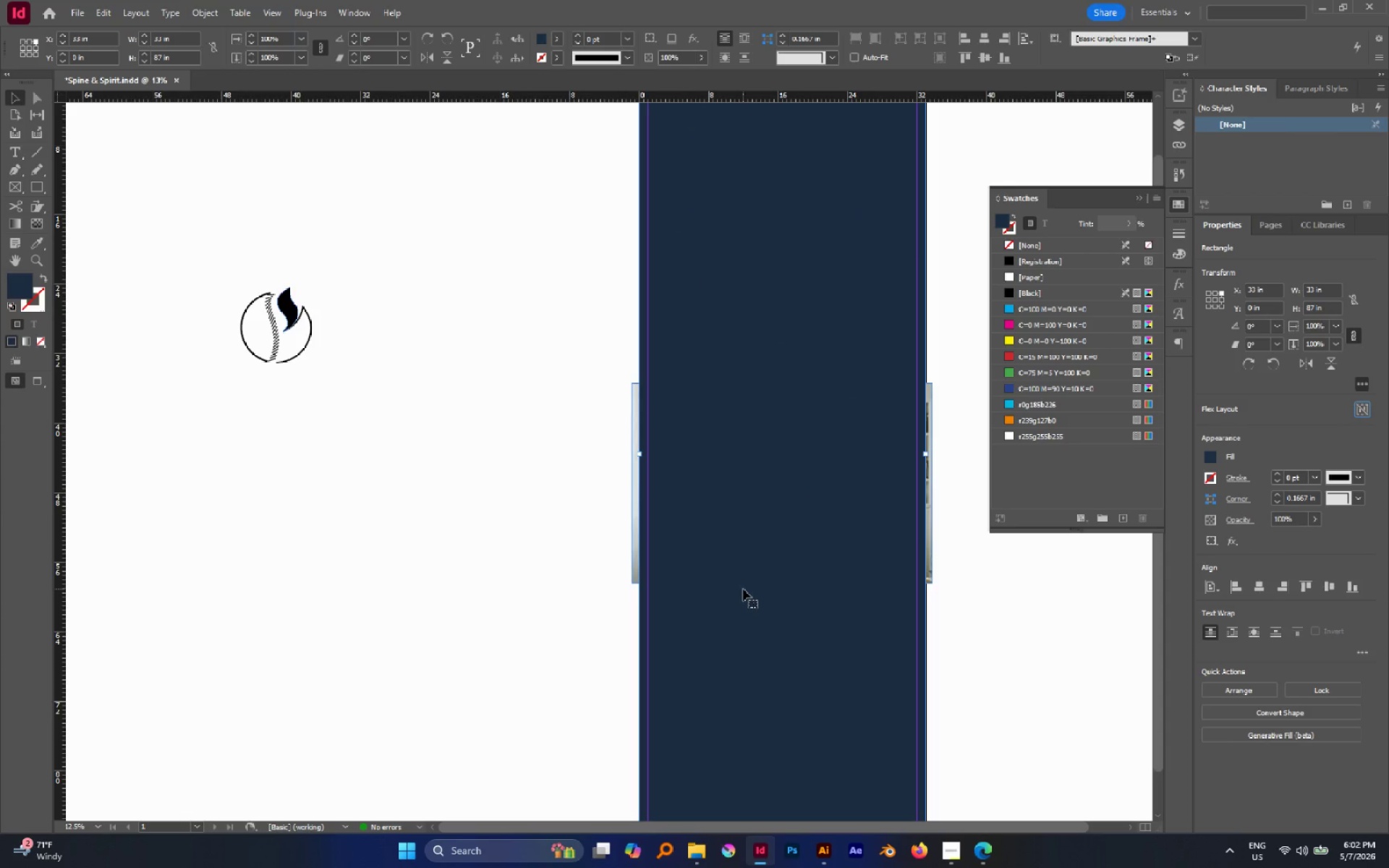 
key(Control+Z)
 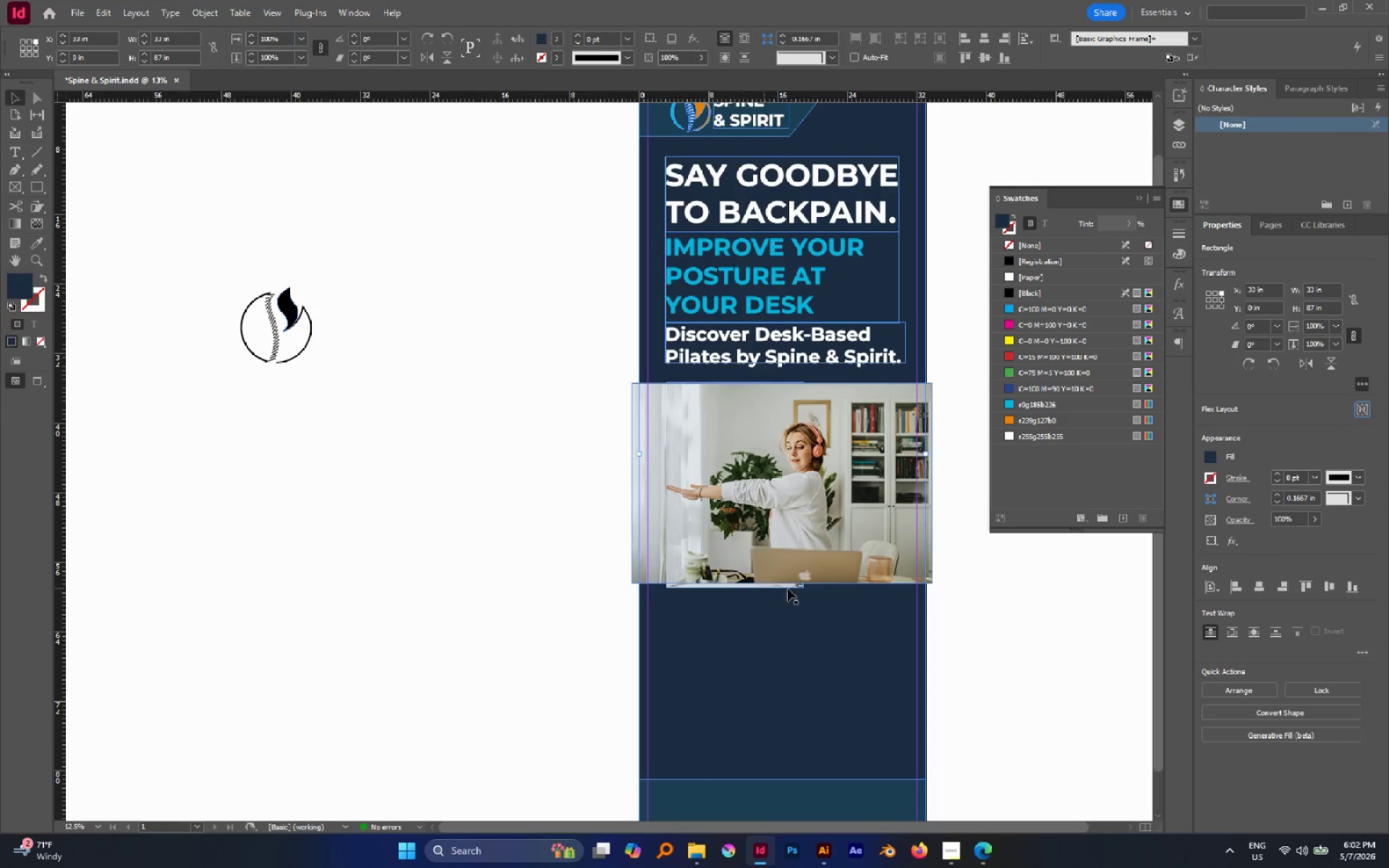 
left_click([1038, 618])
 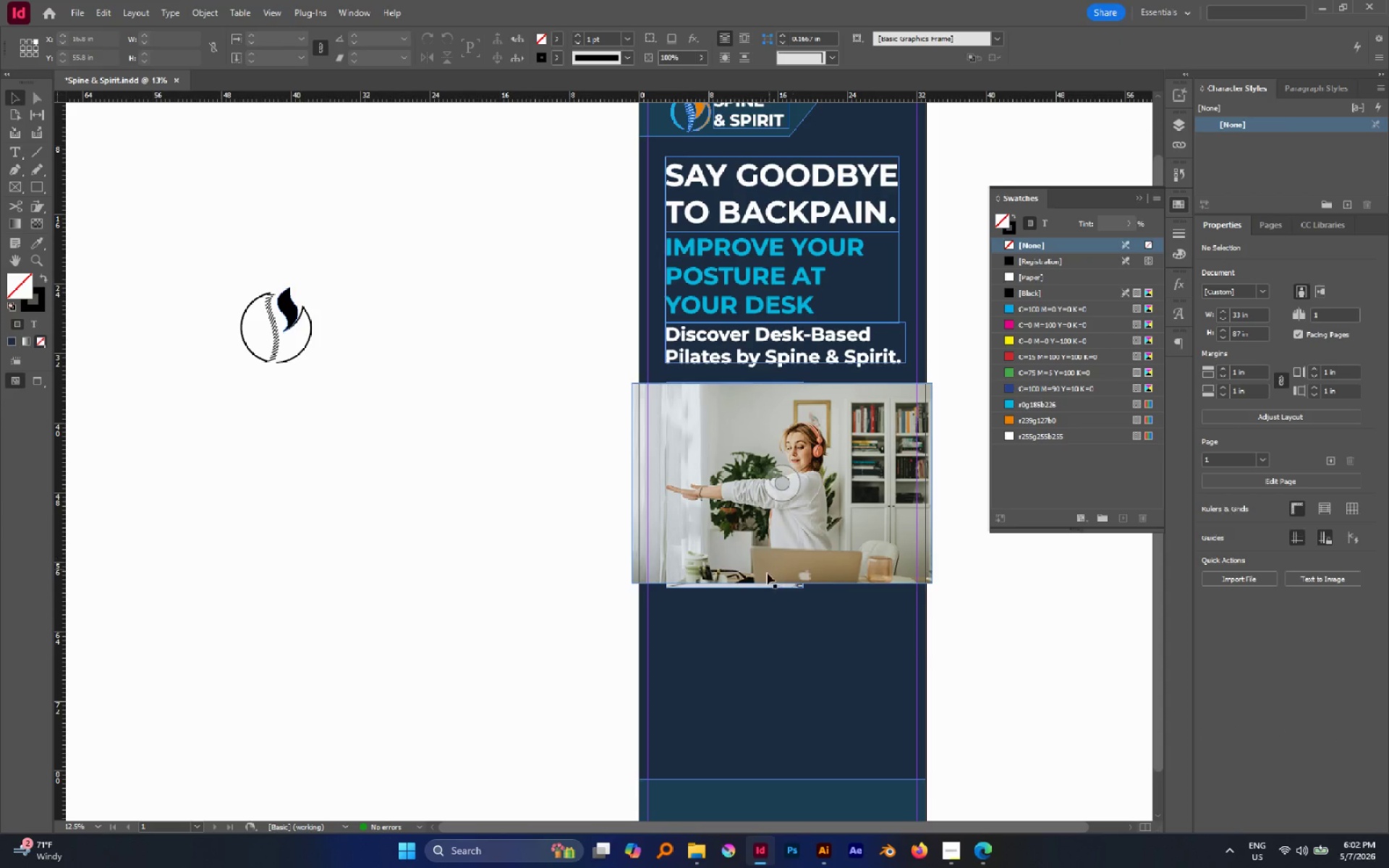 
left_click([779, 554])
 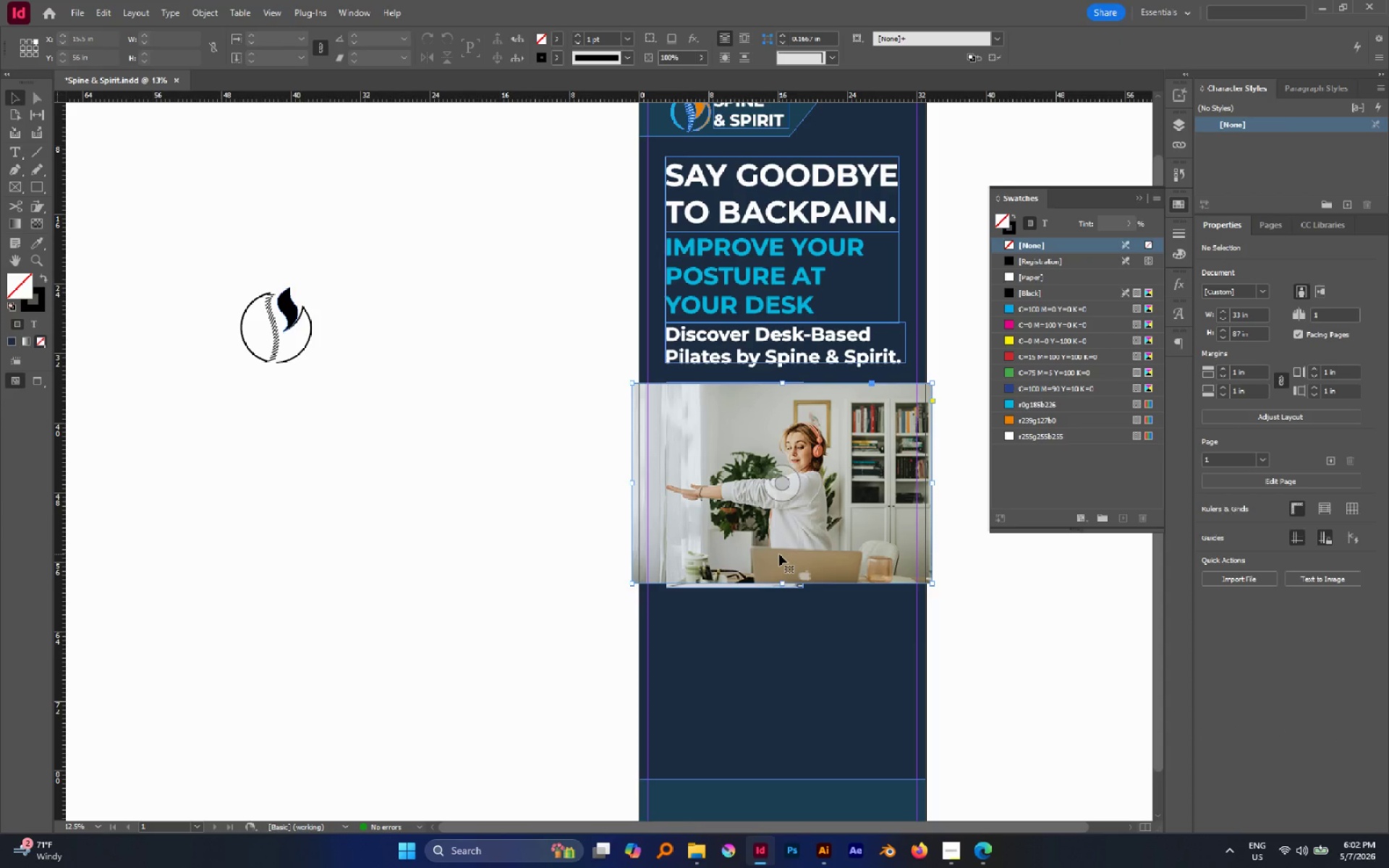 
key(Control+Shift+BracketLeft)
 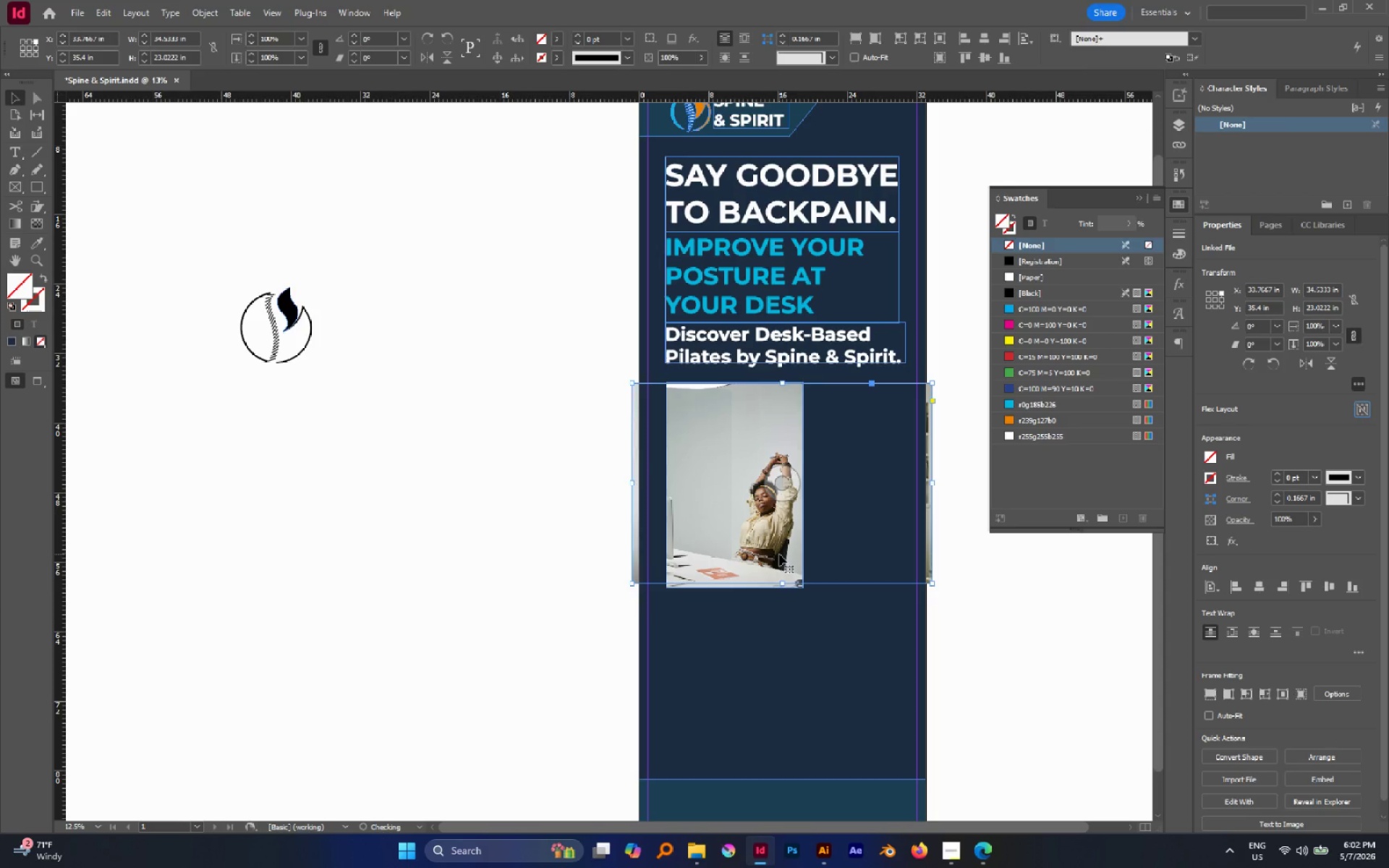 
key(Control+BracketRight)
 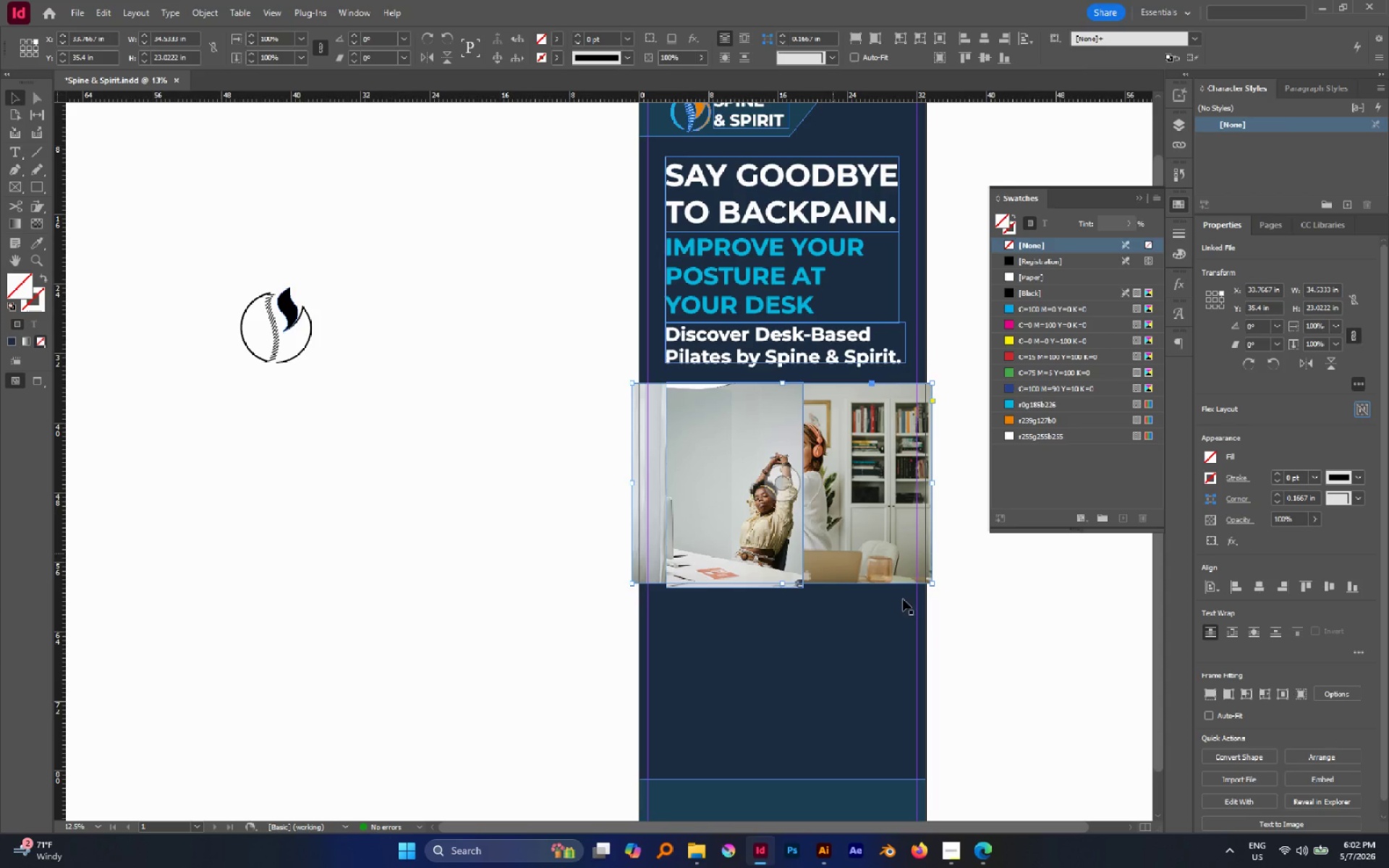 
left_click([1078, 632])
 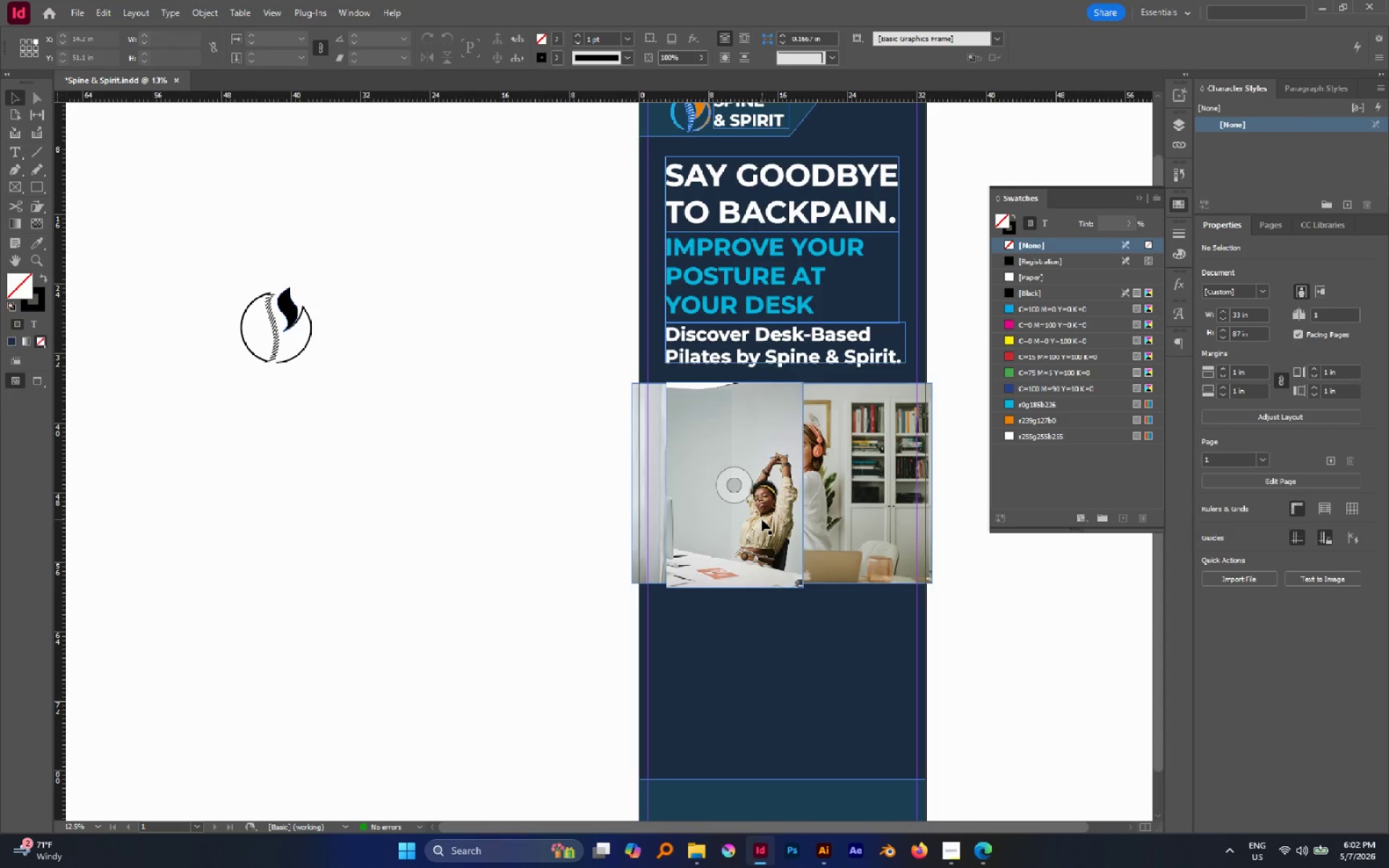 
left_click_drag(start_coordinate=[762, 519], to_coordinate=[759, 553])
 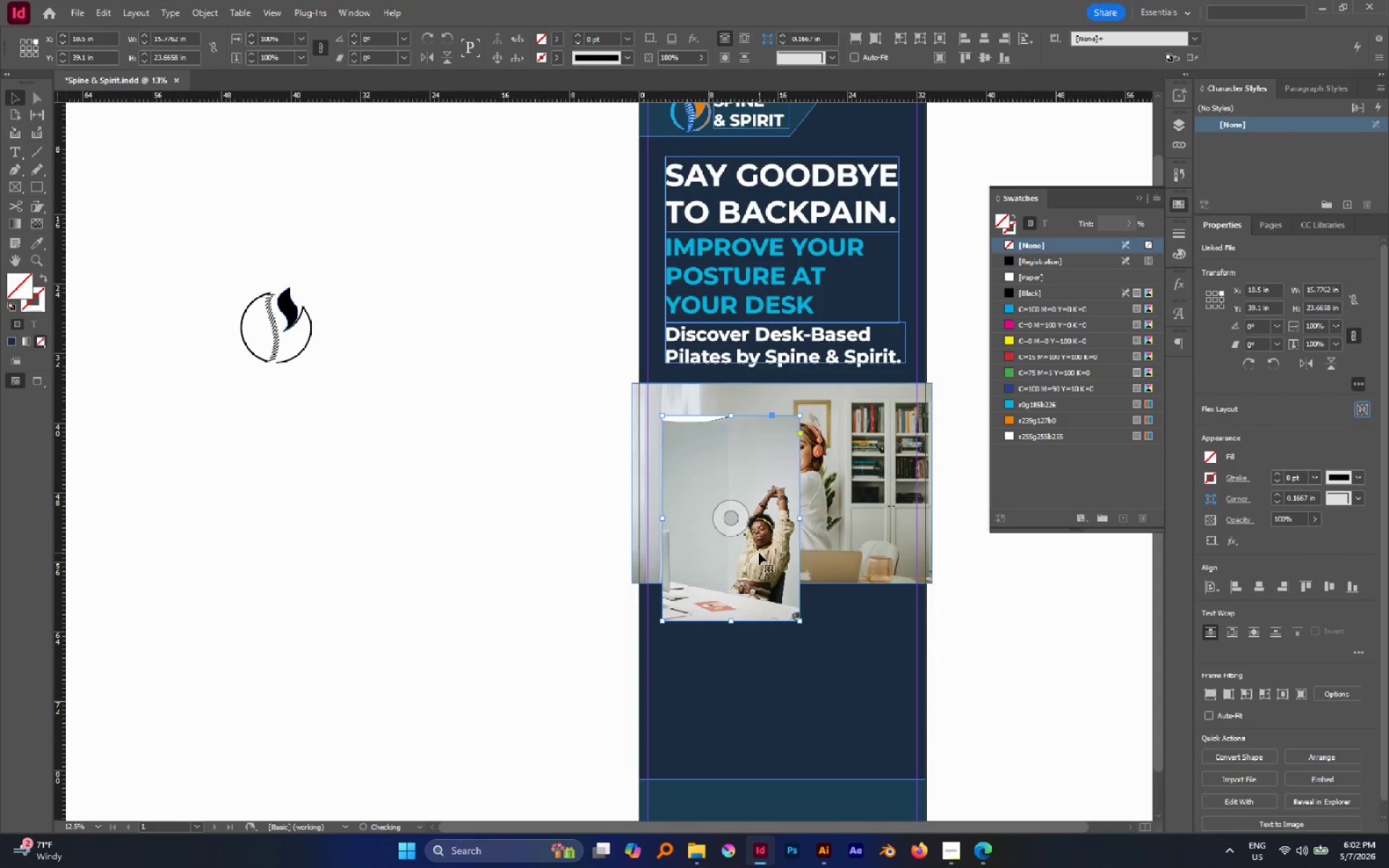 
hold_key(key=ControlLeft, duration=0.44)
 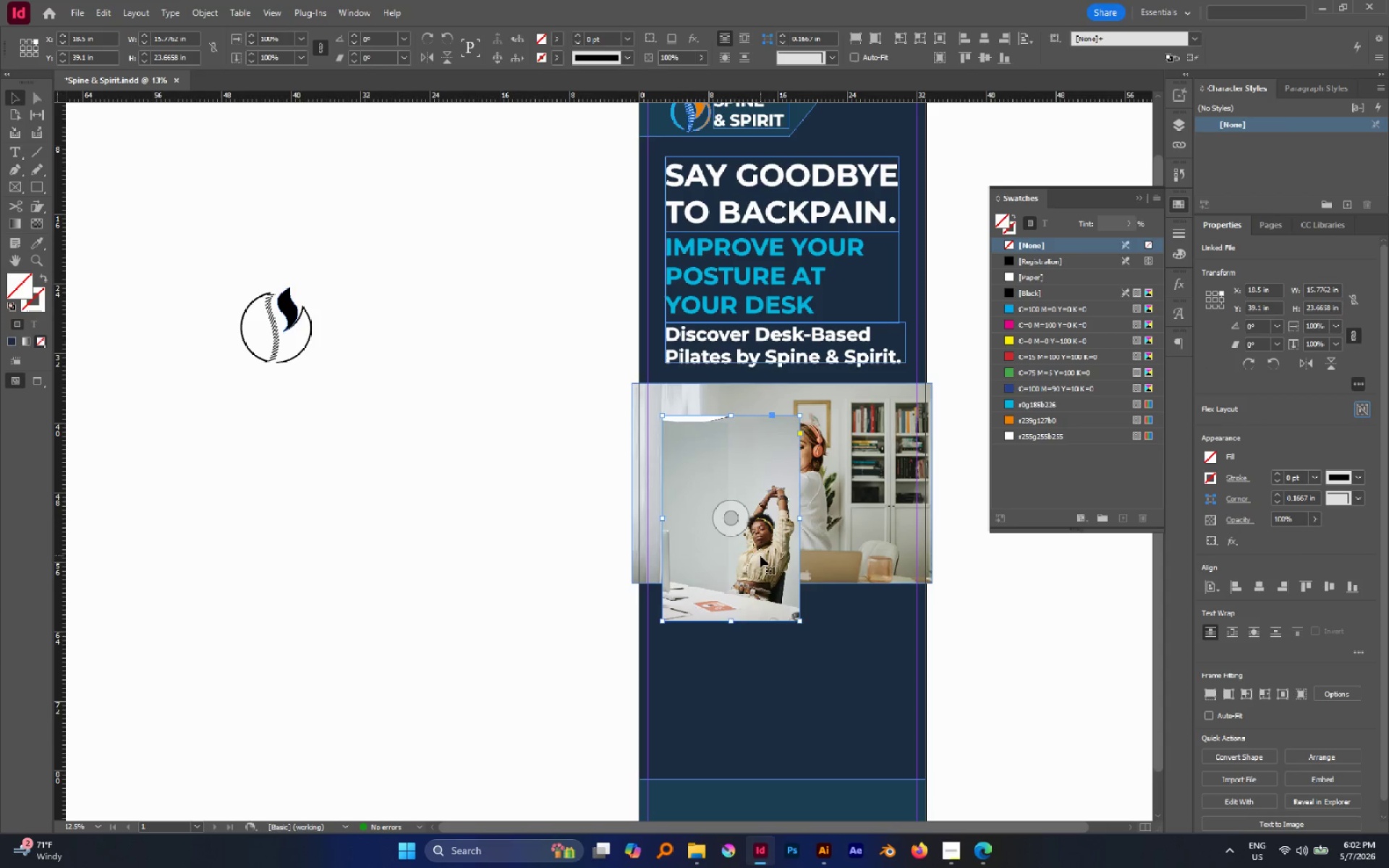 
left_click_drag(start_coordinate=[760, 556], to_coordinate=[752, 595])
 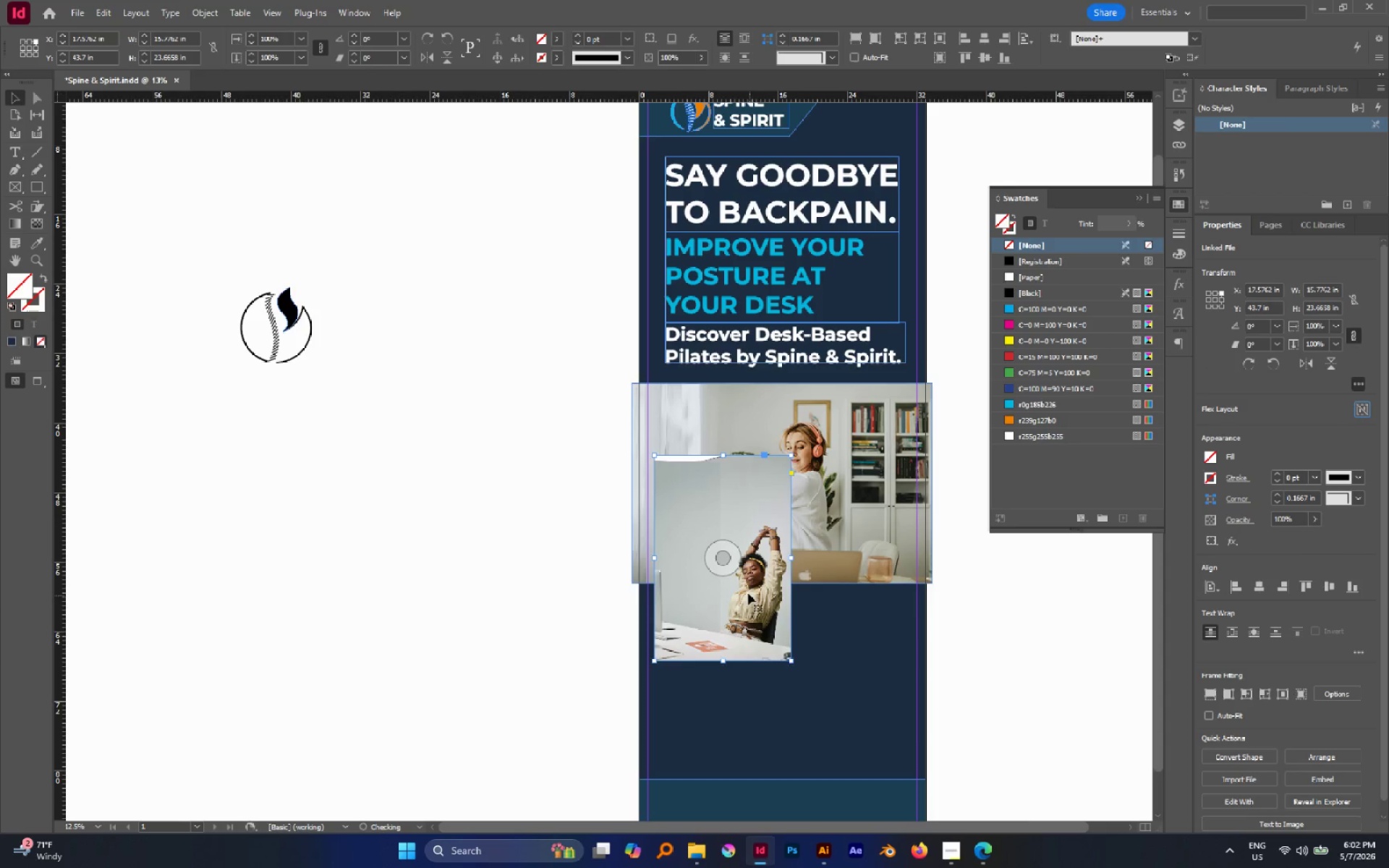 
left_click_drag(start_coordinate=[748, 592], to_coordinate=[763, 618])
 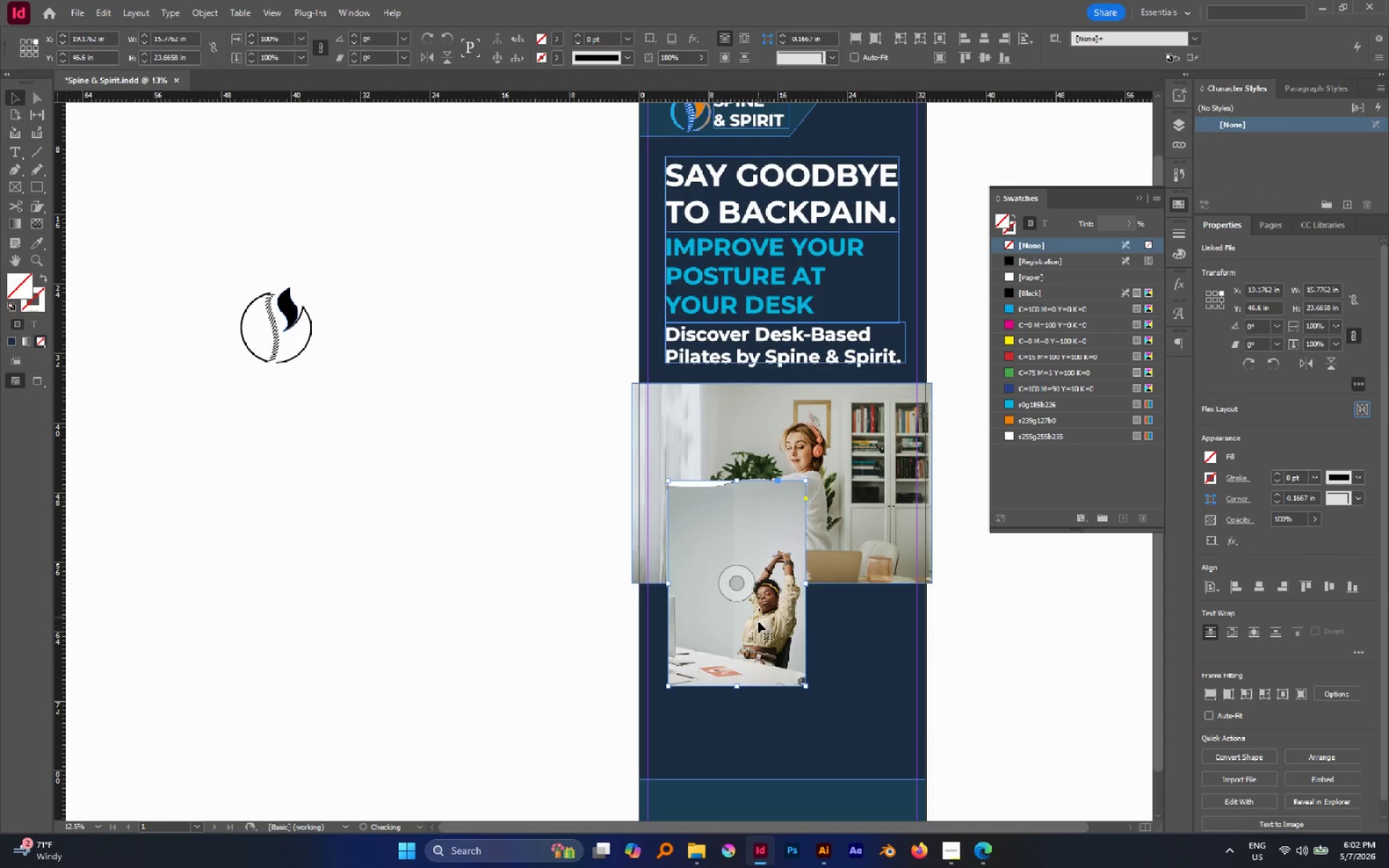 
hold_key(key=ControlLeft, duration=1.77)
hold_key(key=ShiftLeft, duration=1.64)
left_click_drag(start_coordinate=[807, 686], to_coordinate=[779, 660])
 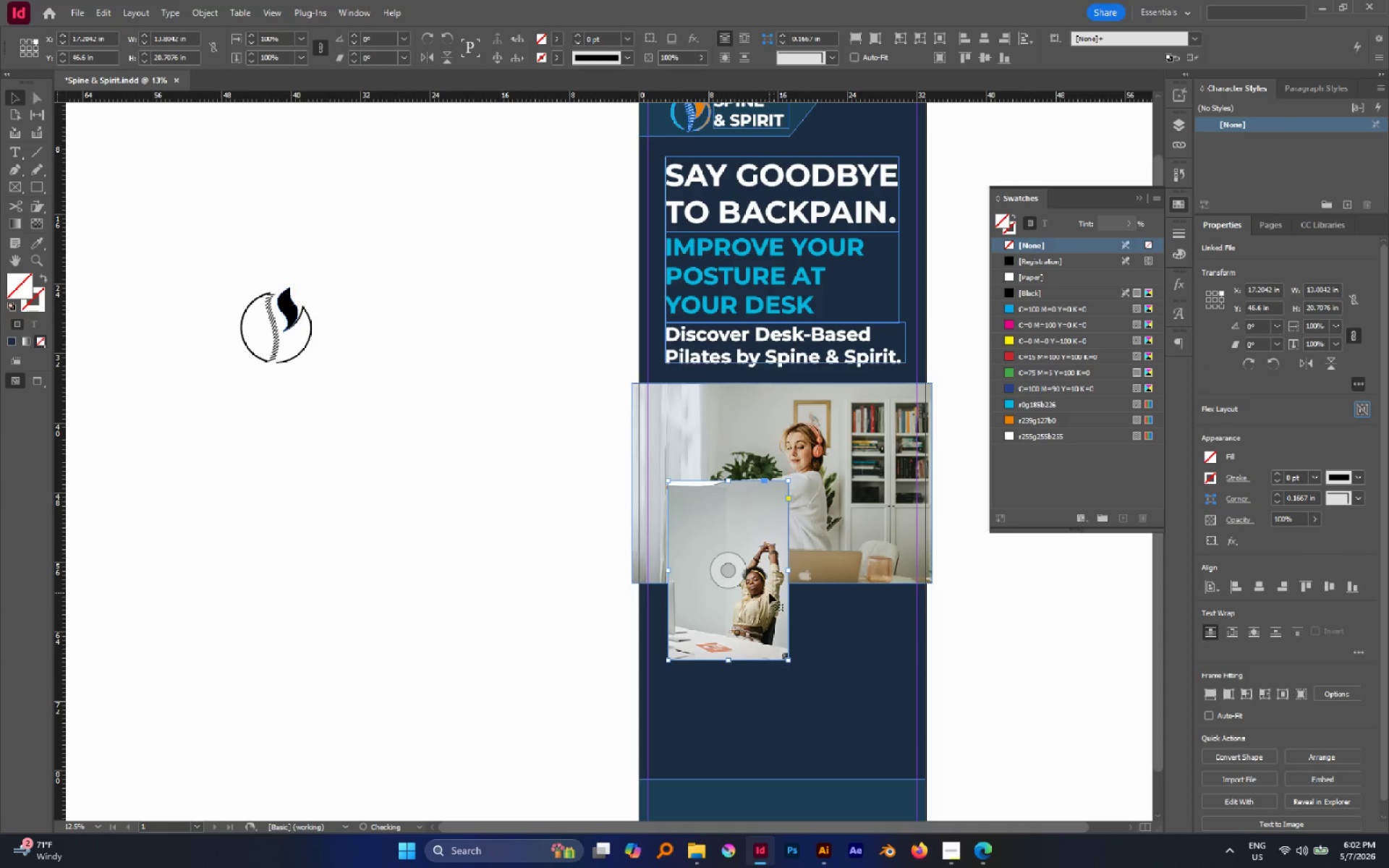 
left_click_drag(start_coordinate=[769, 592], to_coordinate=[744, 582])
 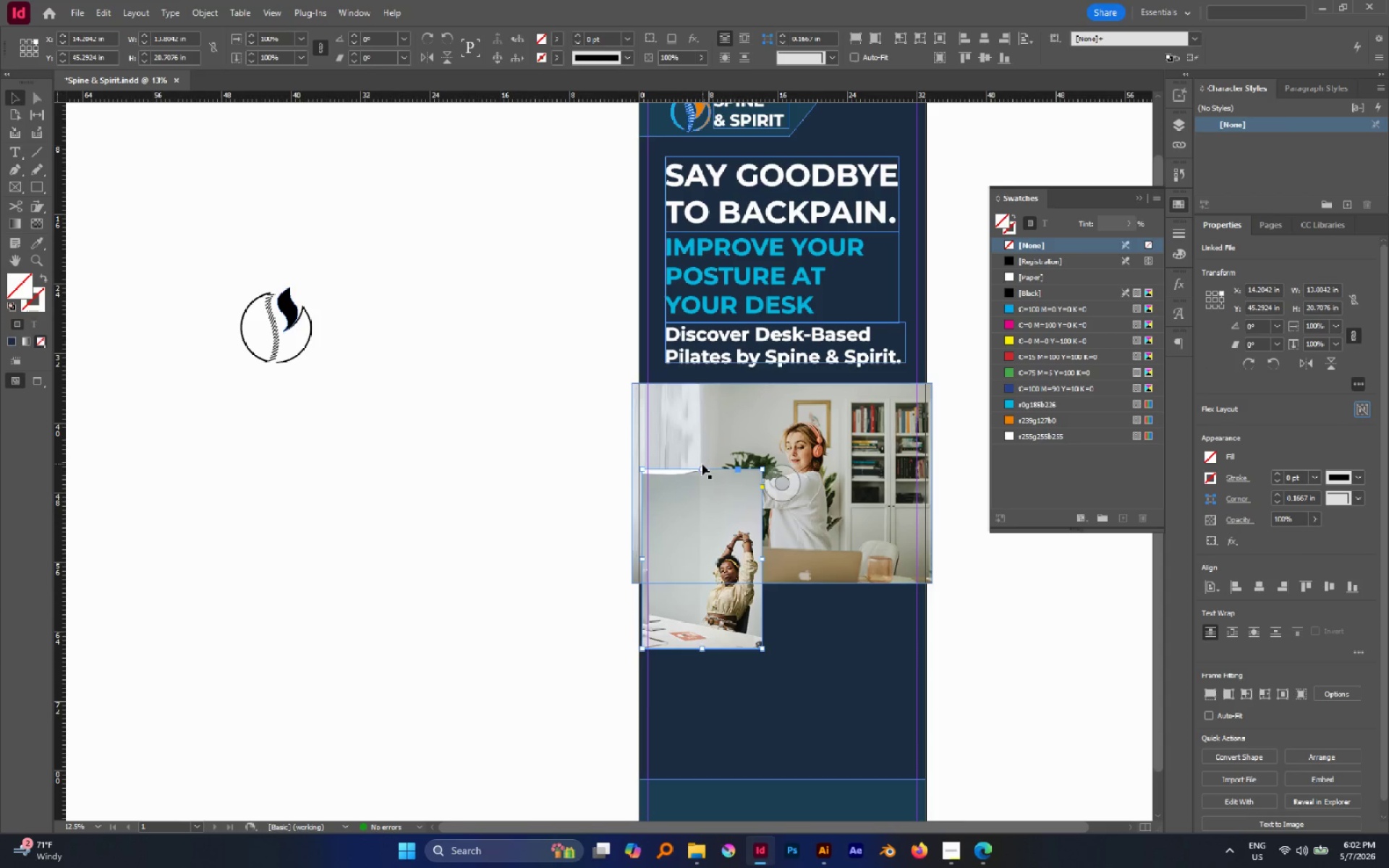 
left_click_drag(start_coordinate=[700, 469], to_coordinate=[702, 499])
 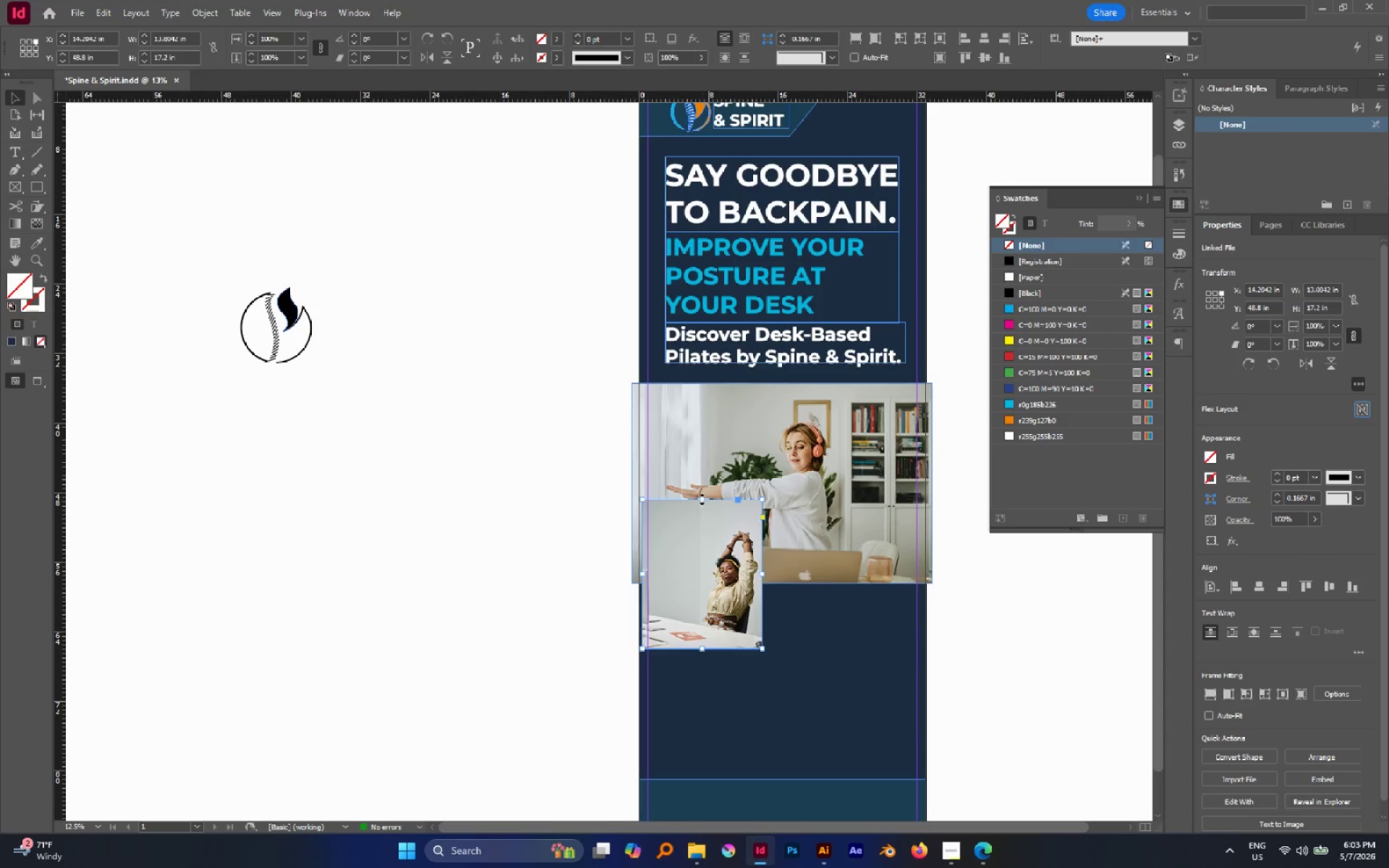 
left_click_drag(start_coordinate=[702, 499], to_coordinate=[702, 516])
 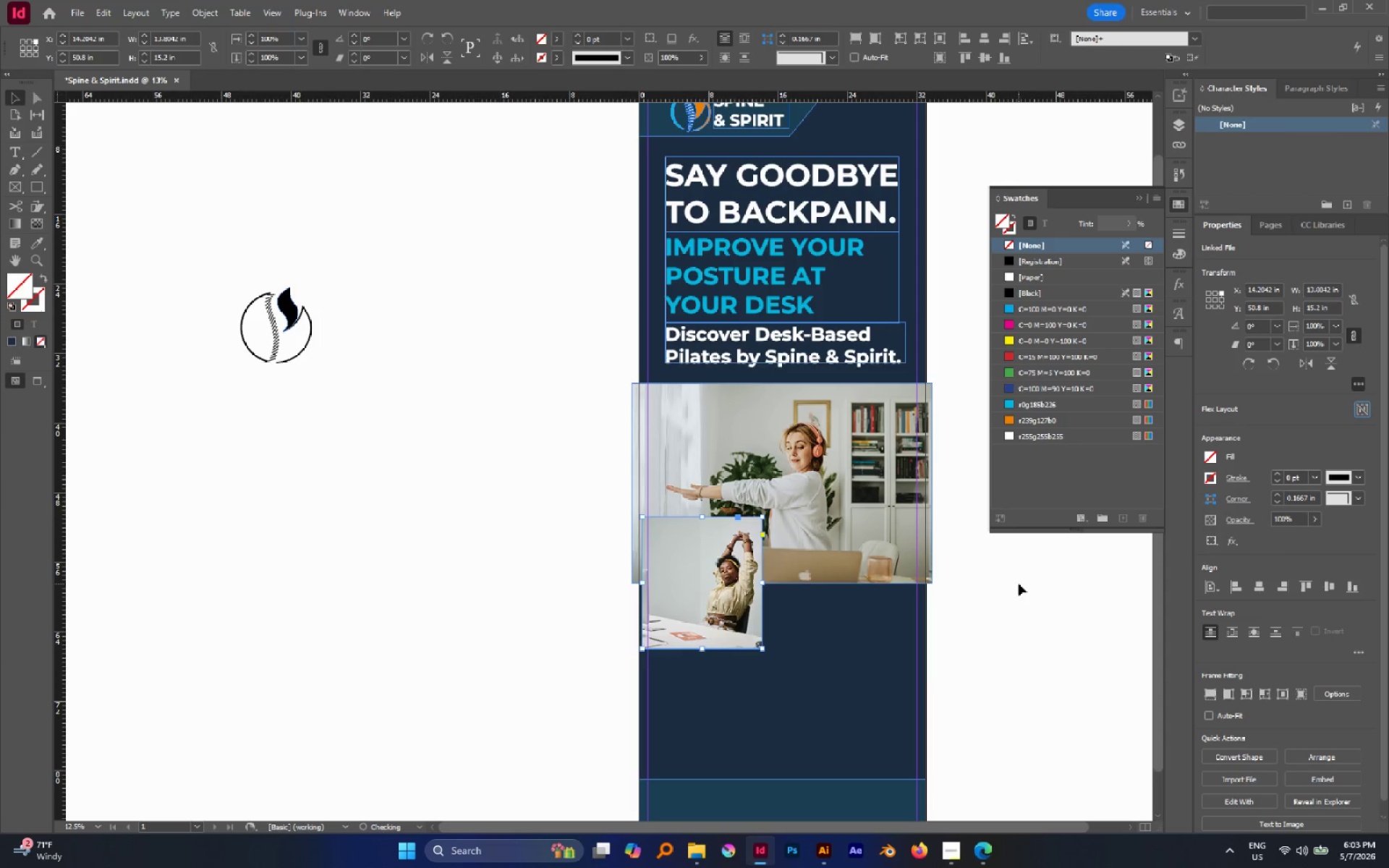 
left_click([1019, 584])
 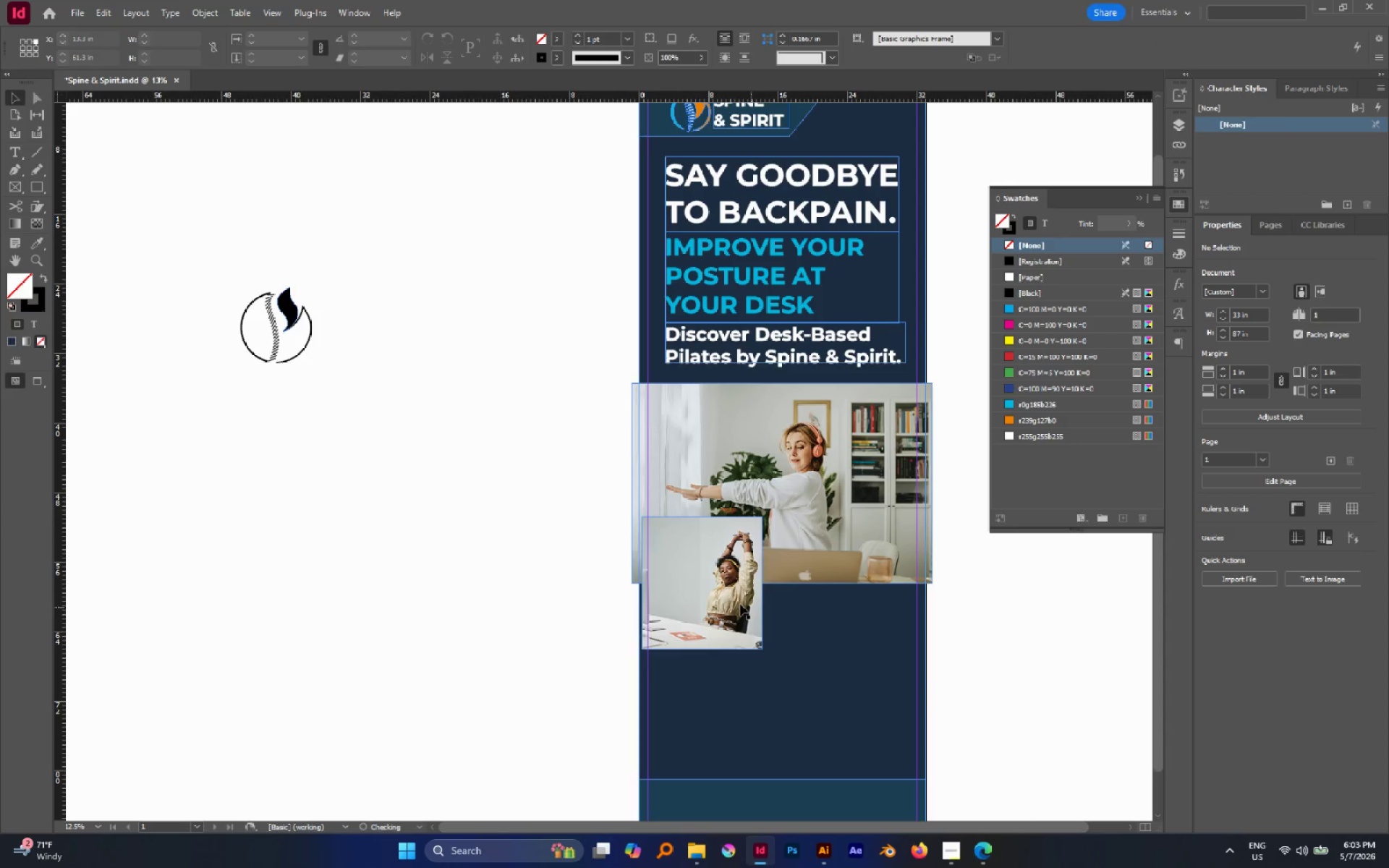 
left_click([733, 602])
 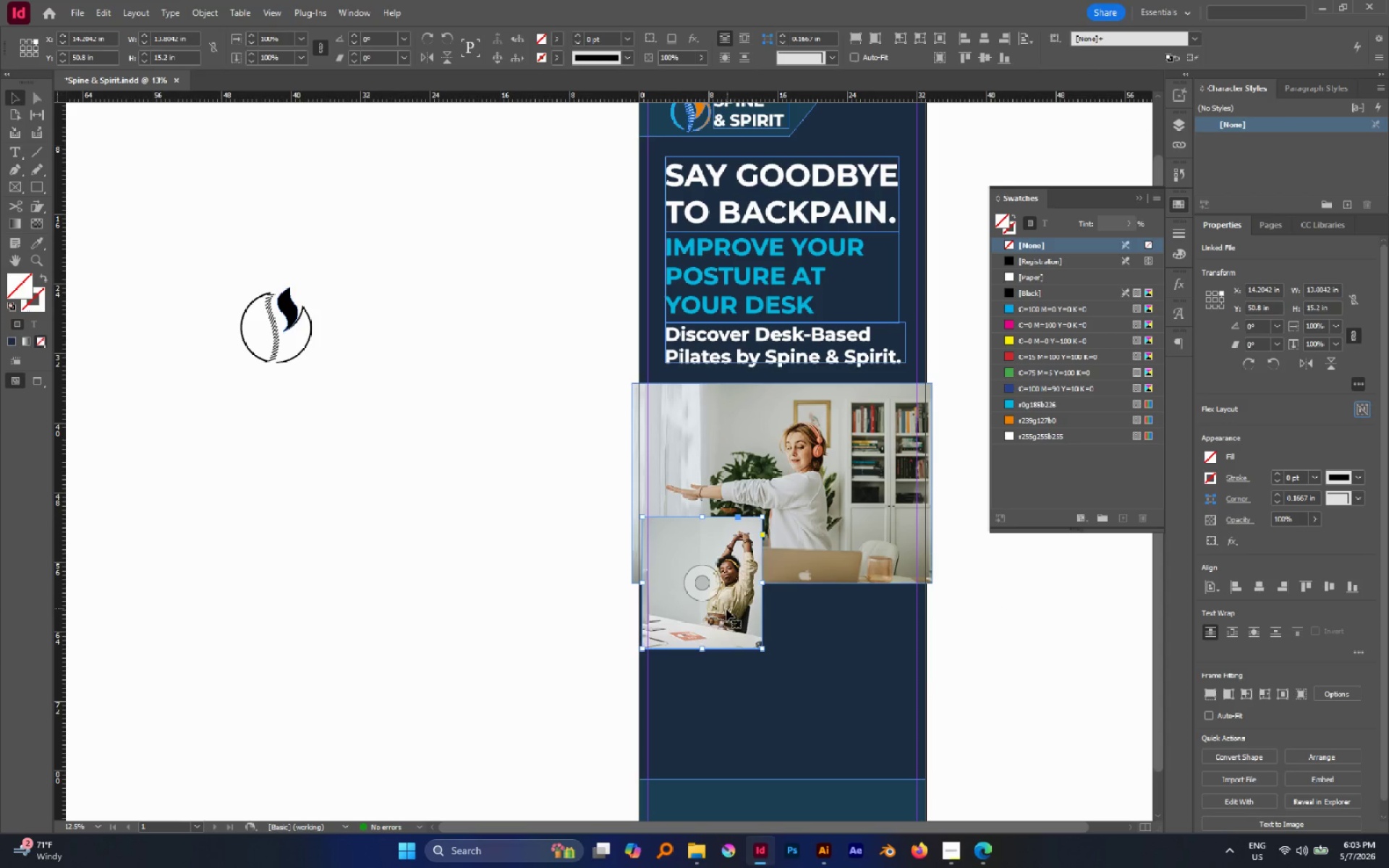 
hold_key(key=ControlLeft, duration=2.78)
hold_key(key=ShiftLeft, duration=2.58)
left_click_drag(start_coordinate=[642, 650], to_coordinate=[653, 642])
 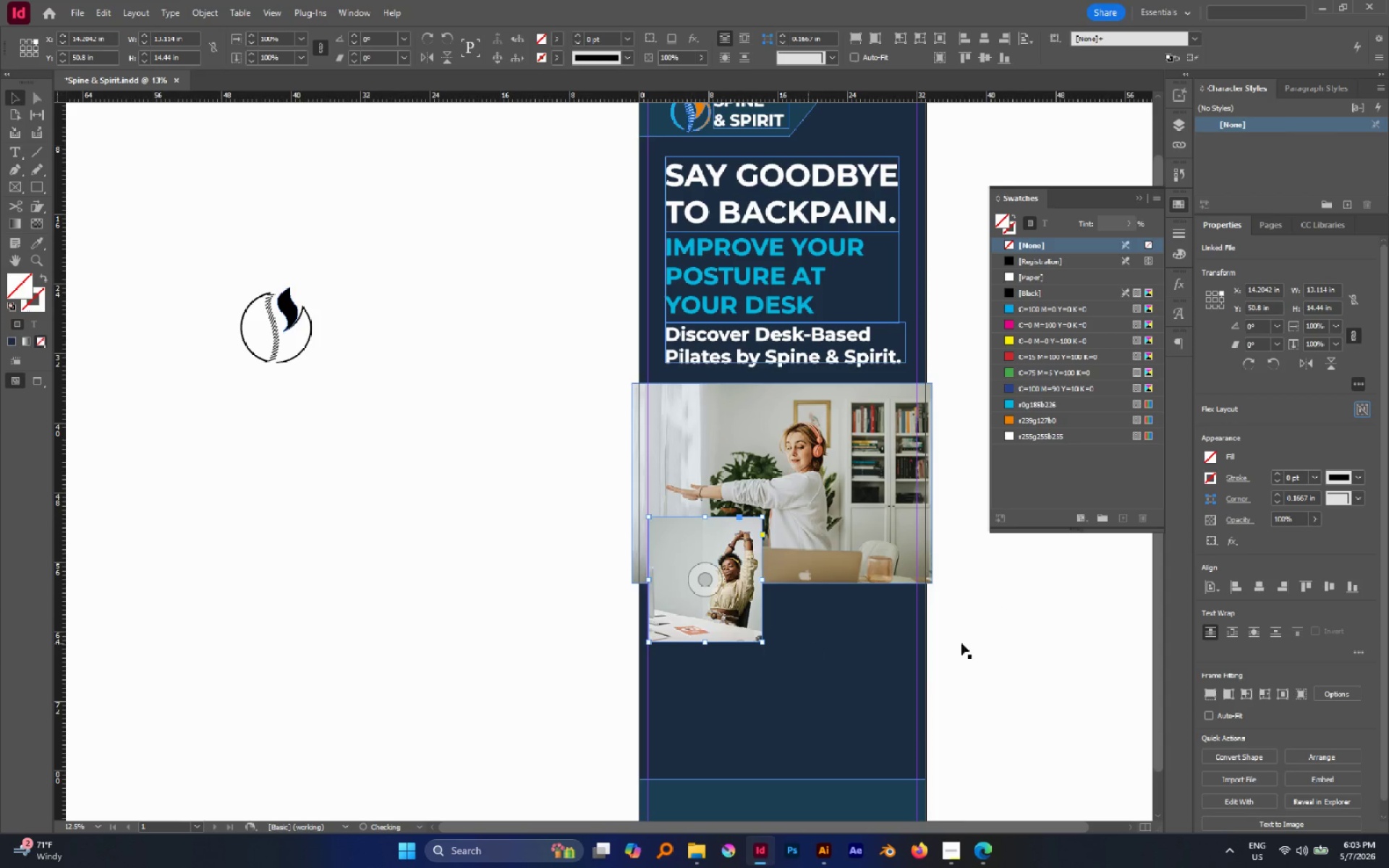 
left_click([1022, 639])
 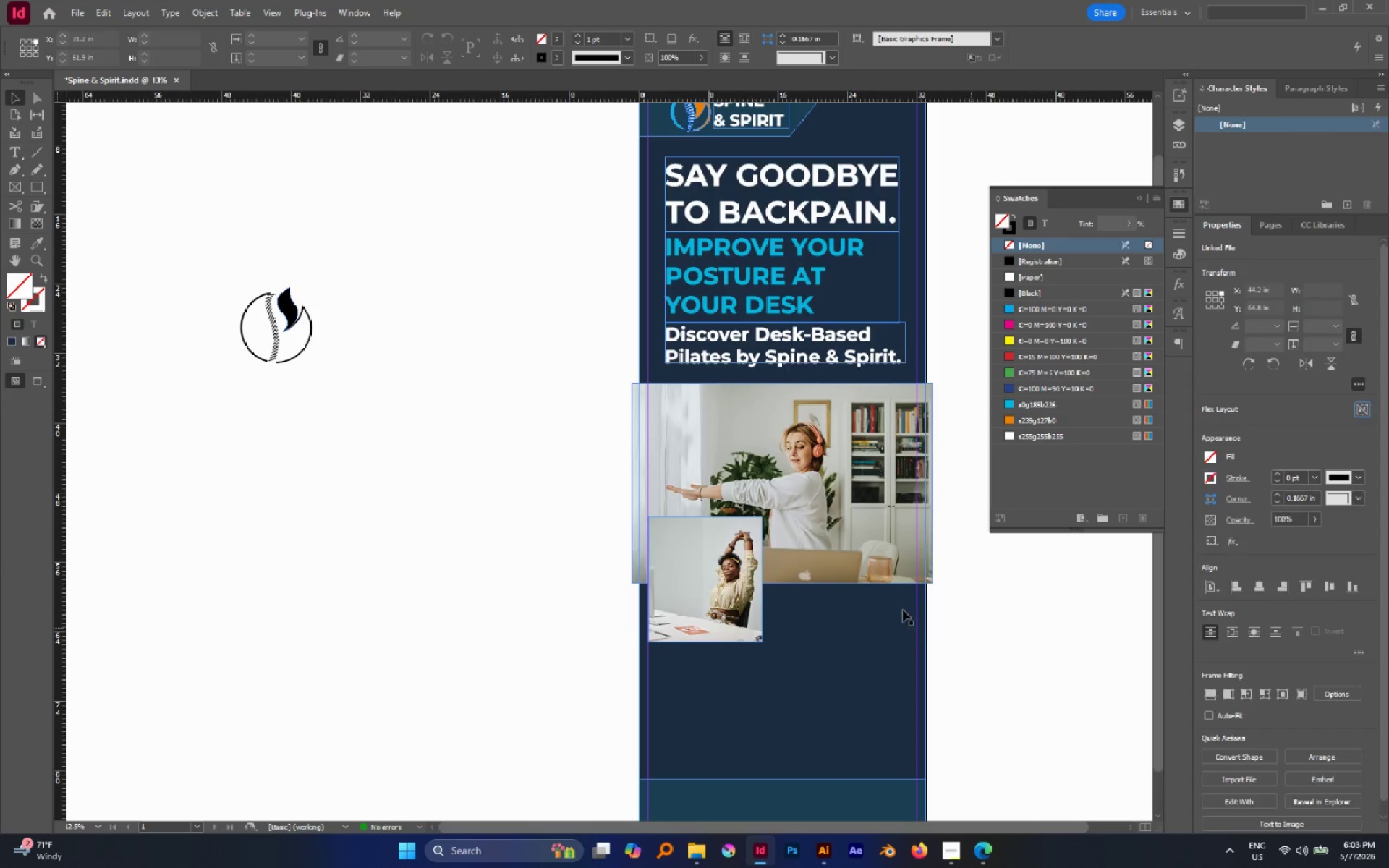 
key(W)
 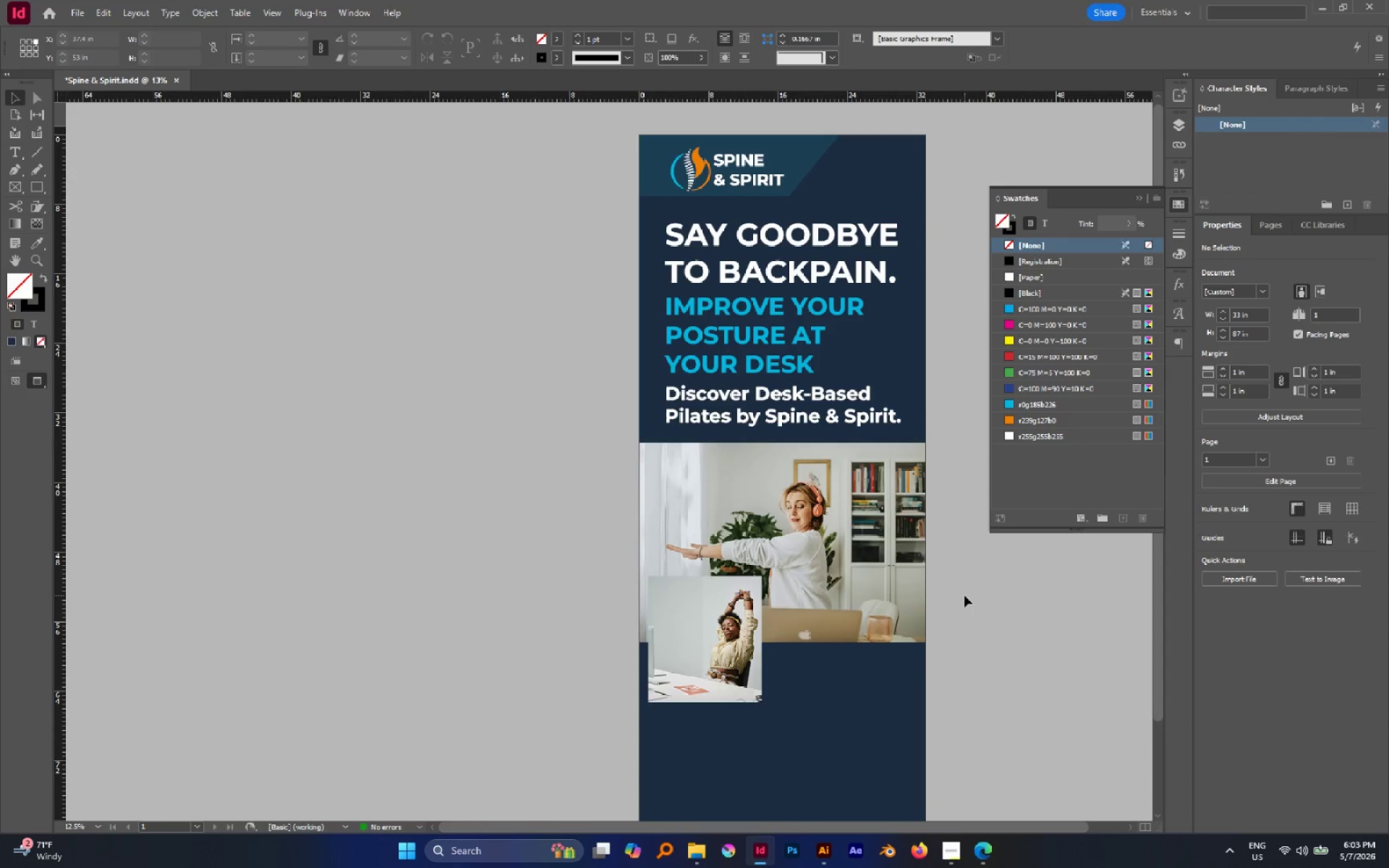 
scroll: coordinate [899, 603], scroll_direction: up, amount: 1.0
 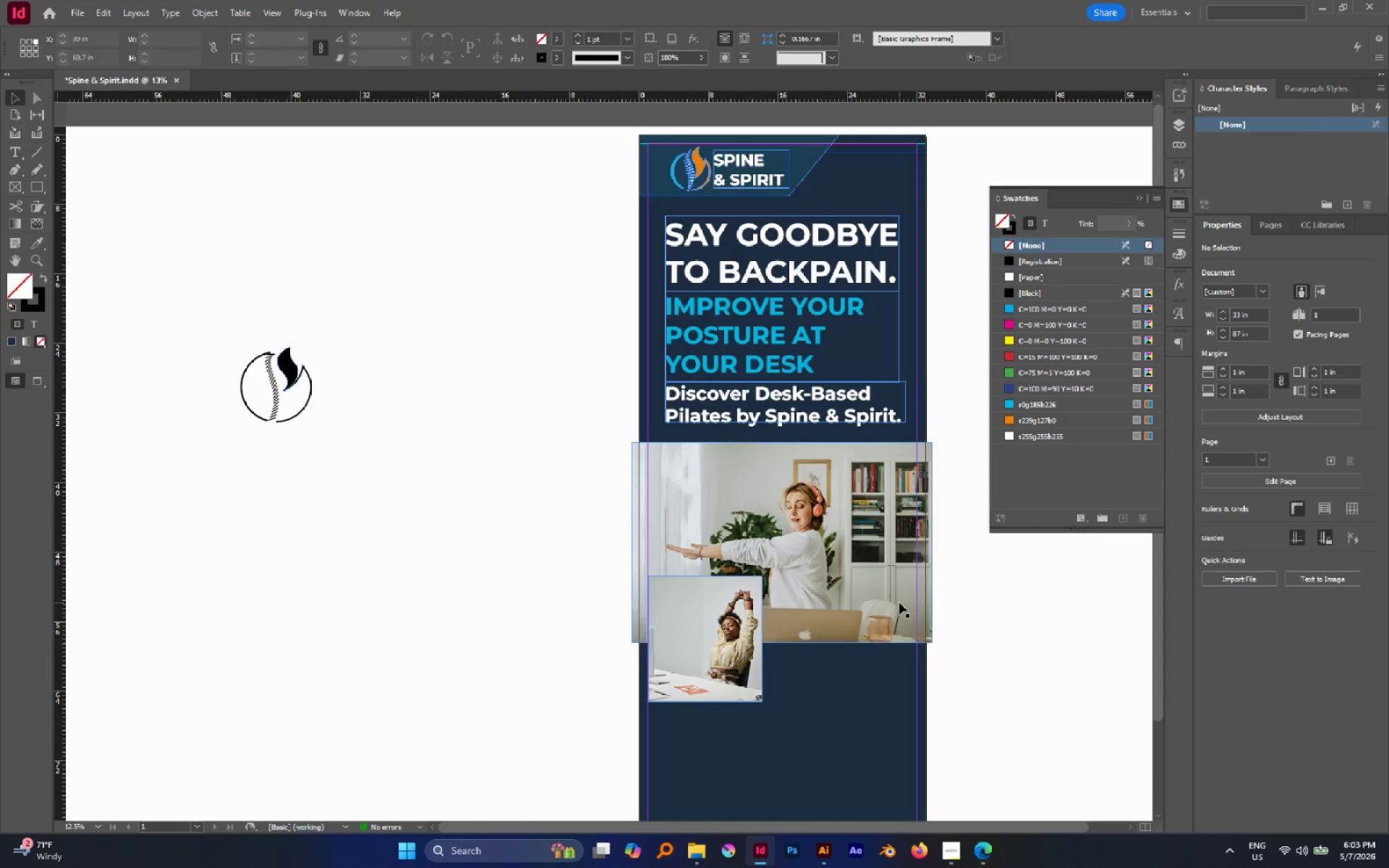 
hold_key(key=Space, duration=1.14)
 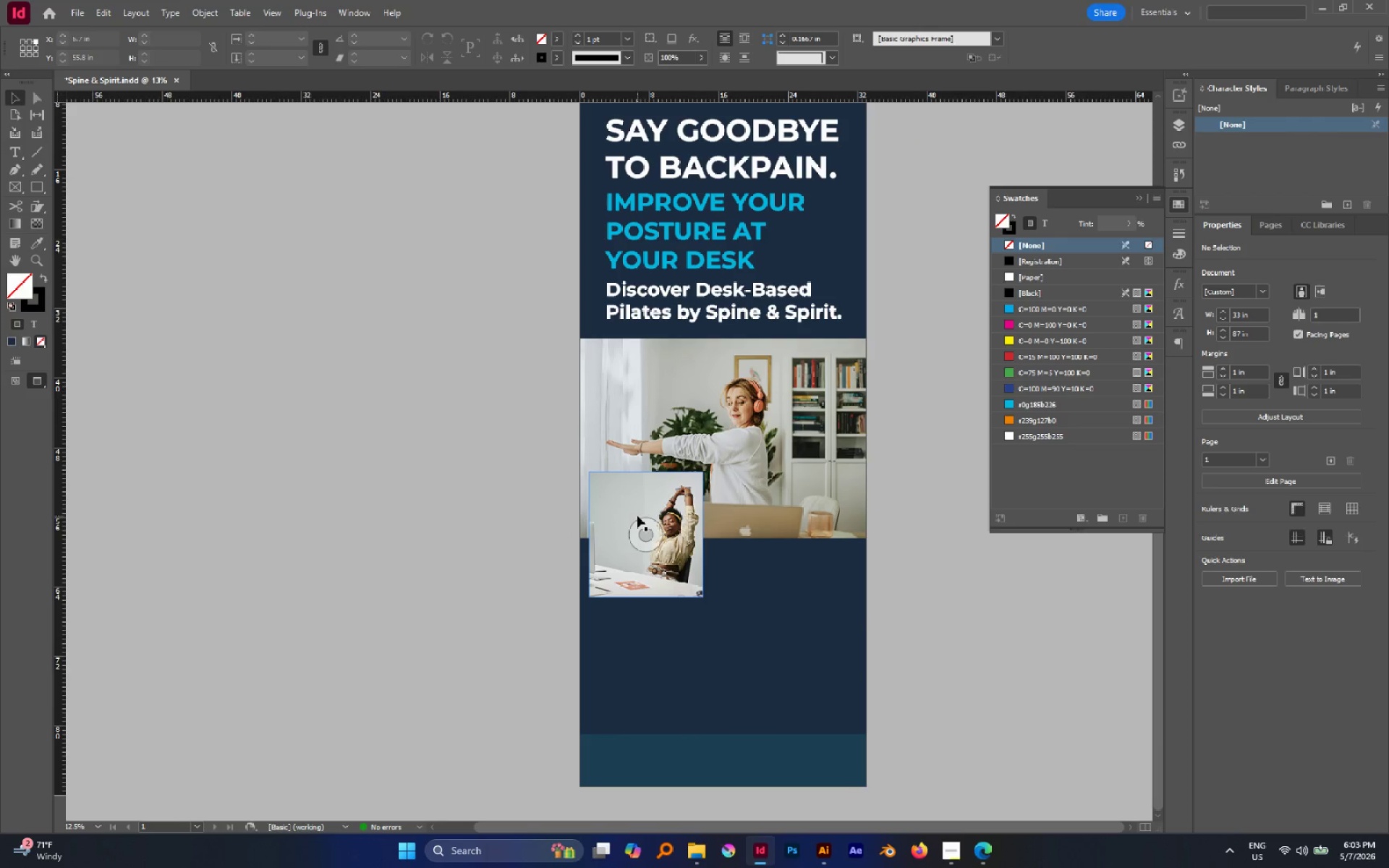 
left_click_drag(start_coordinate=[956, 597], to_coordinate=[798, 487])
 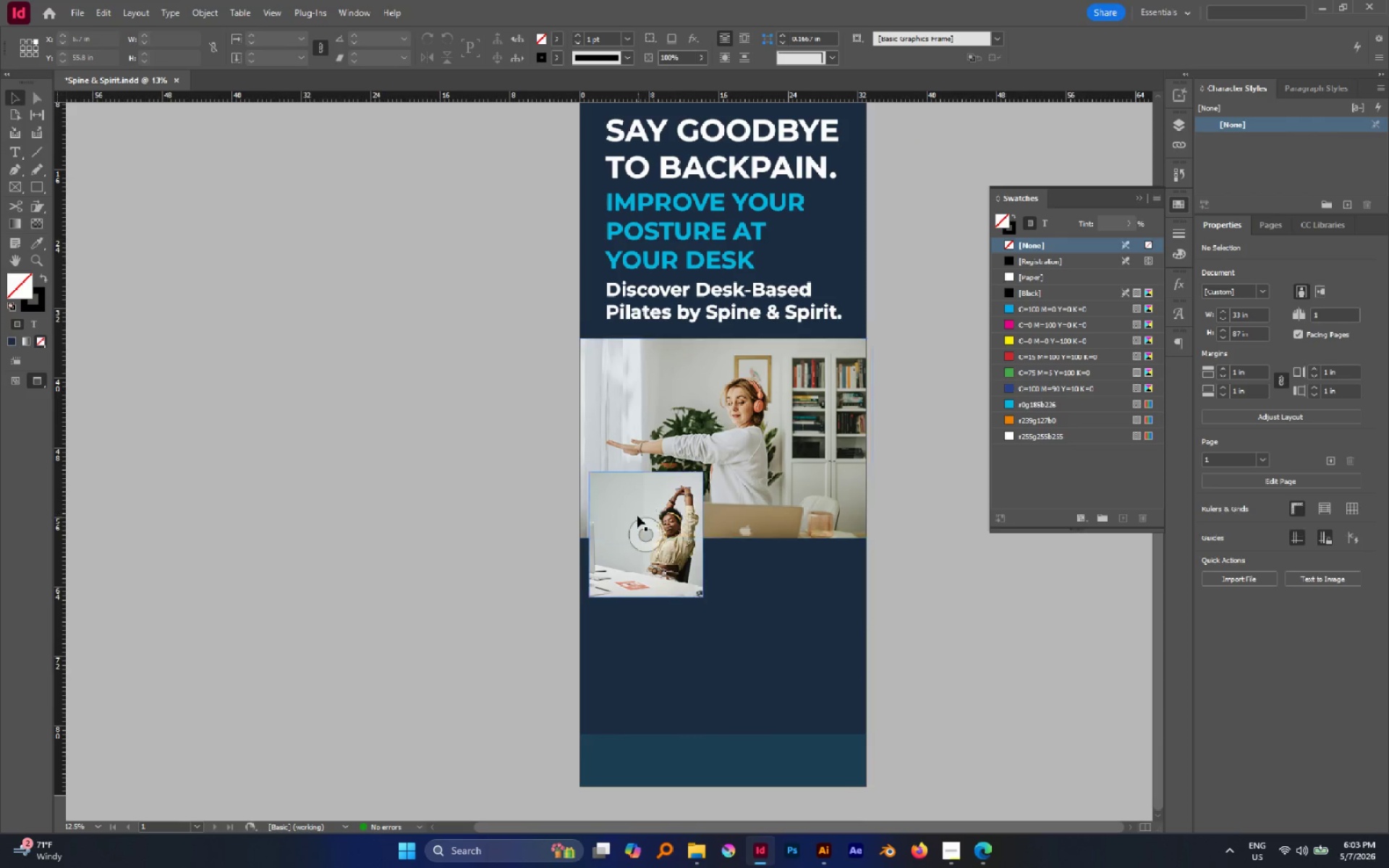 
left_click([637, 516])
 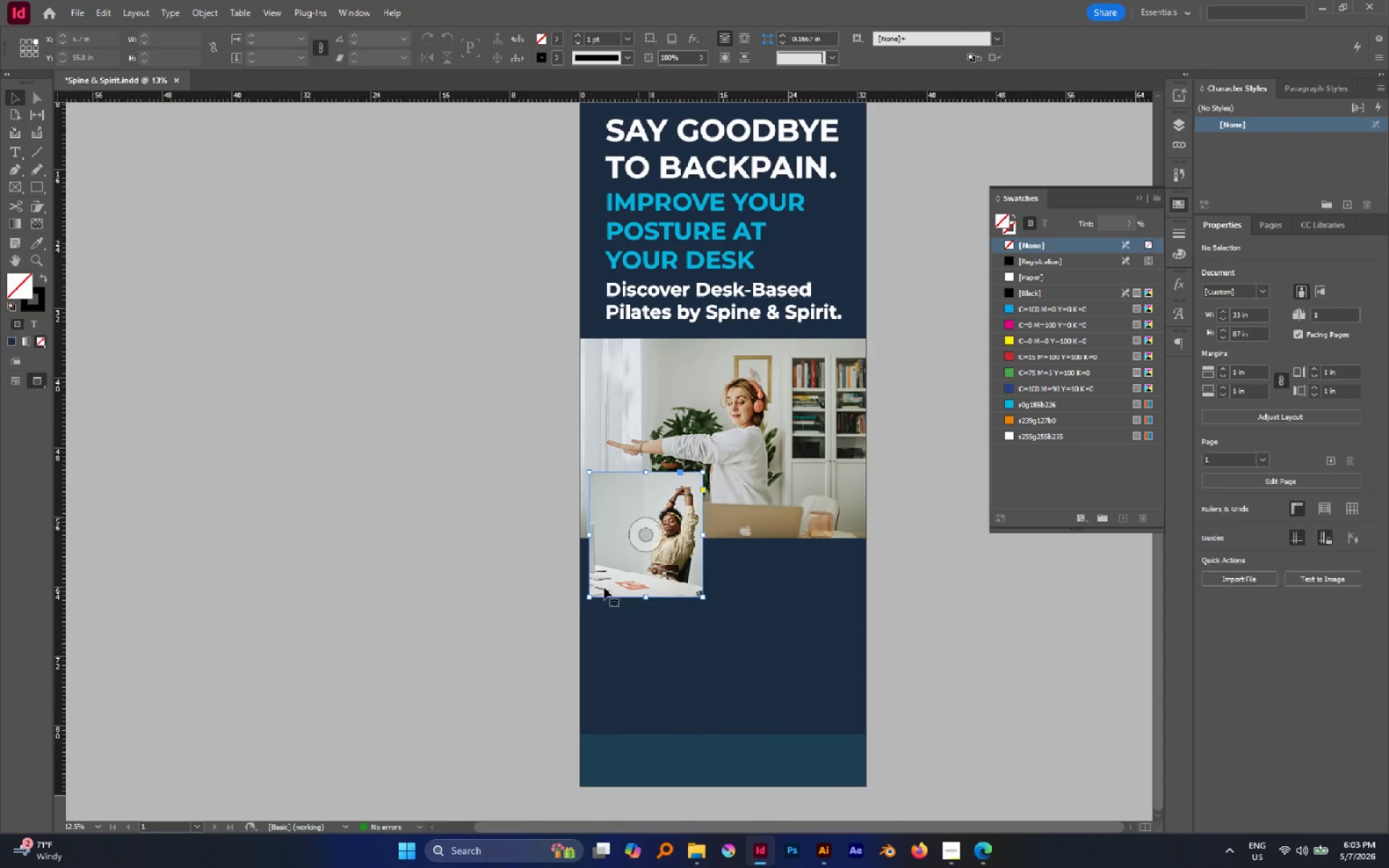 
hold_key(key=ControlLeft, duration=4.19)
hold_key(key=ShiftLeft, duration=4.02)
left_click_drag(start_coordinate=[587, 600], to_coordinate=[601, 593])
 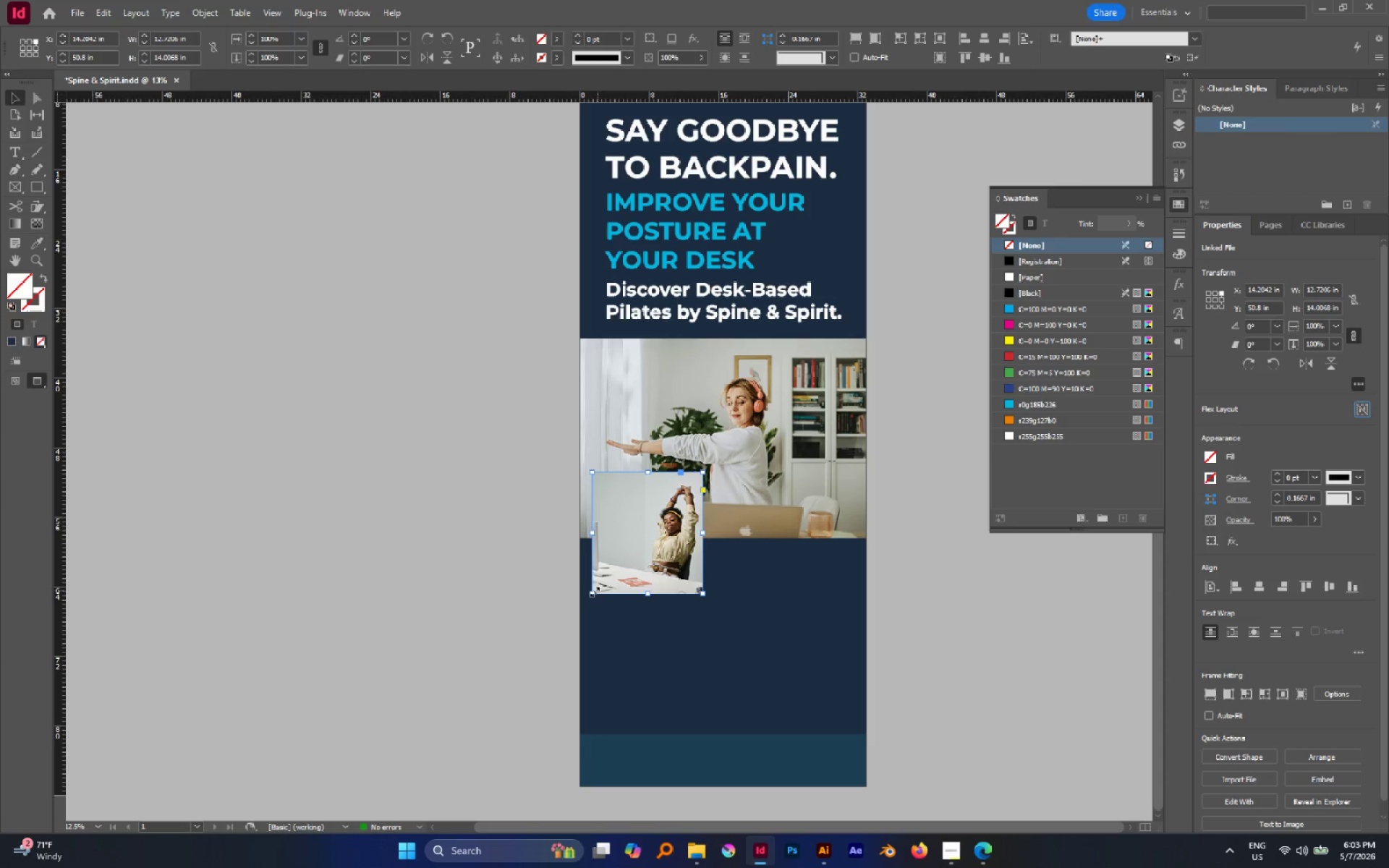 
left_click_drag(start_coordinate=[592, 594], to_coordinate=[595, 584])
 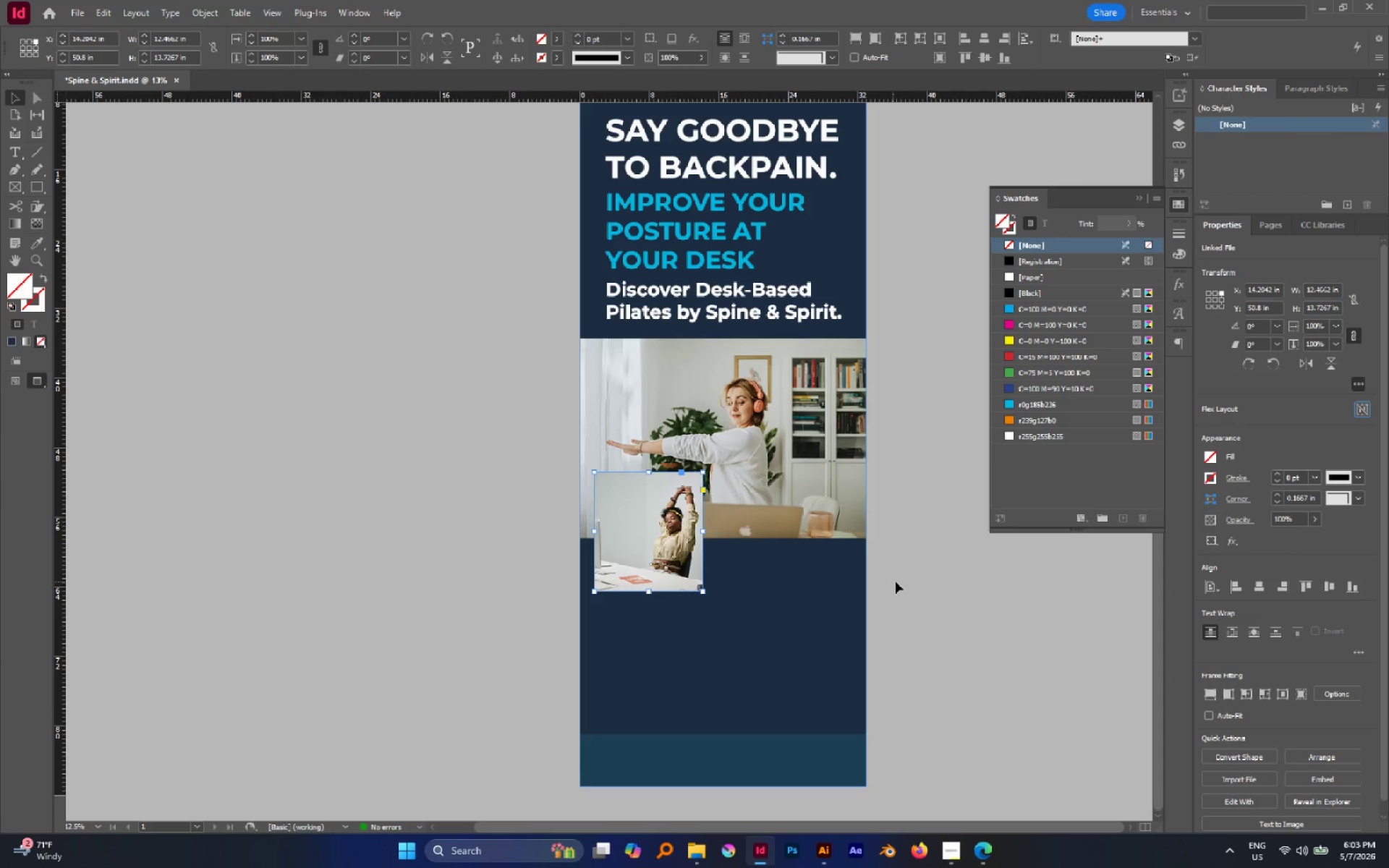 
left_click([979, 582])
 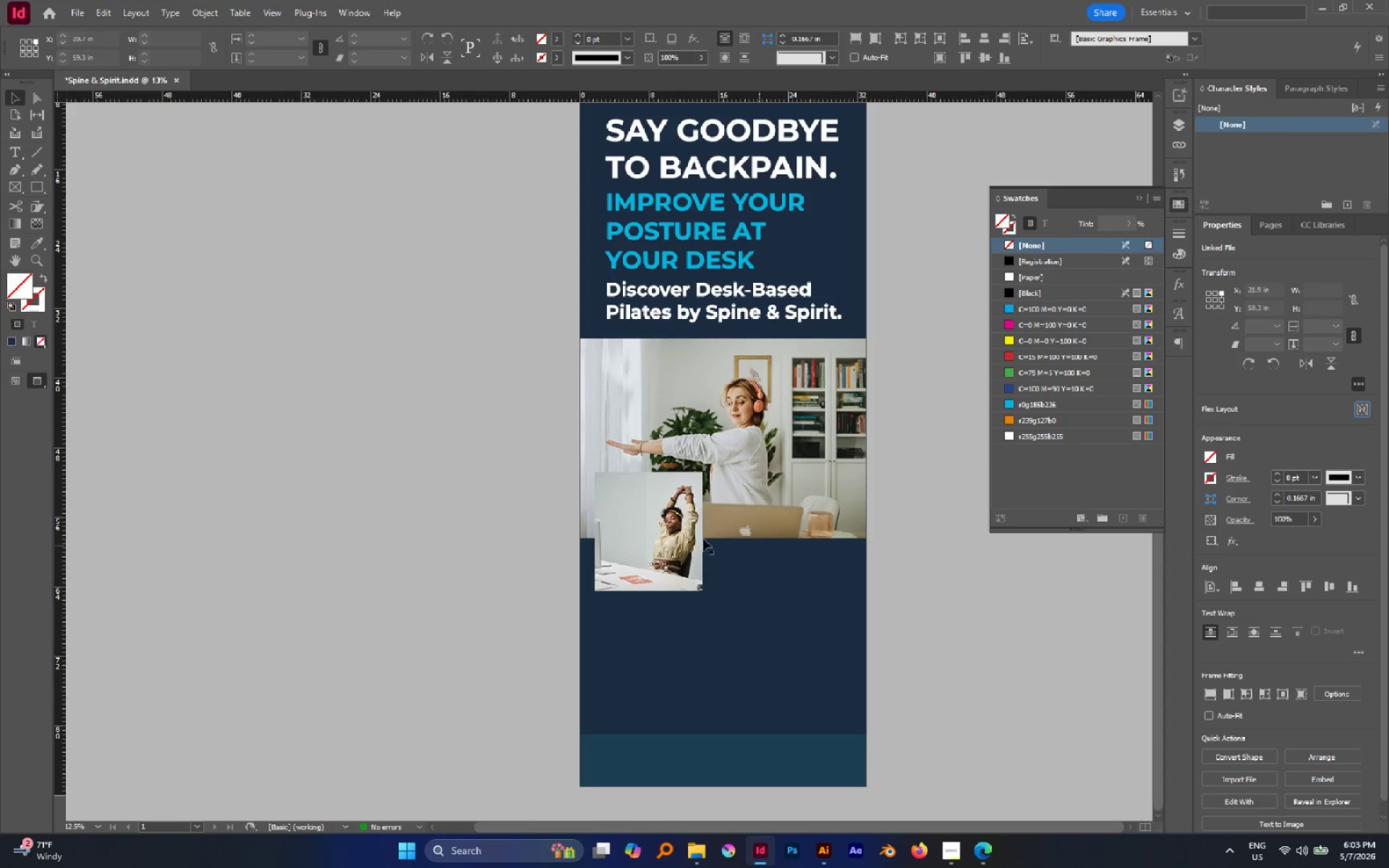 
hold_key(key=AltLeft, duration=0.56)
scroll: coordinate [636, 539], scroll_direction: up, amount: 2.0
 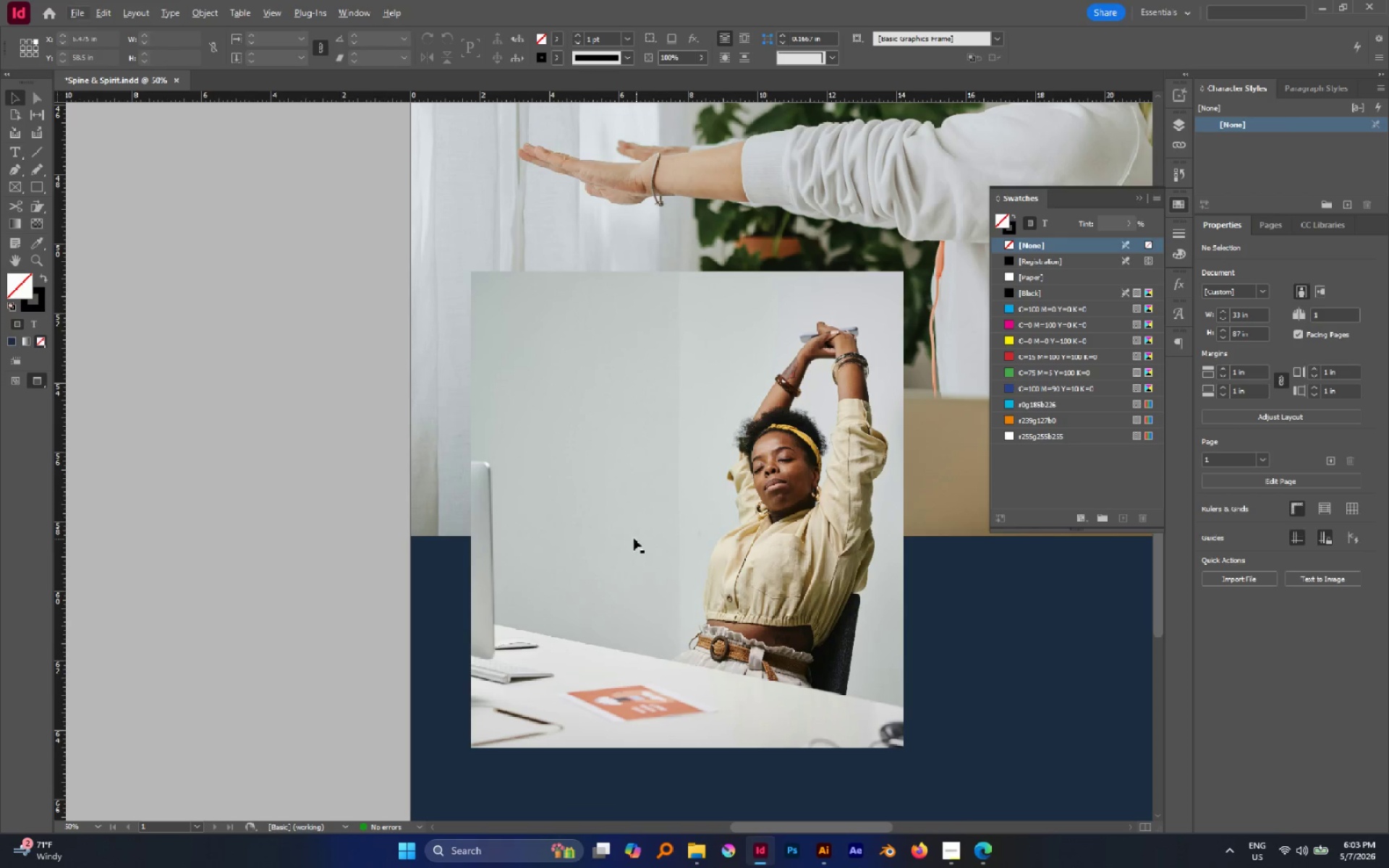 
left_click([574, 526])
 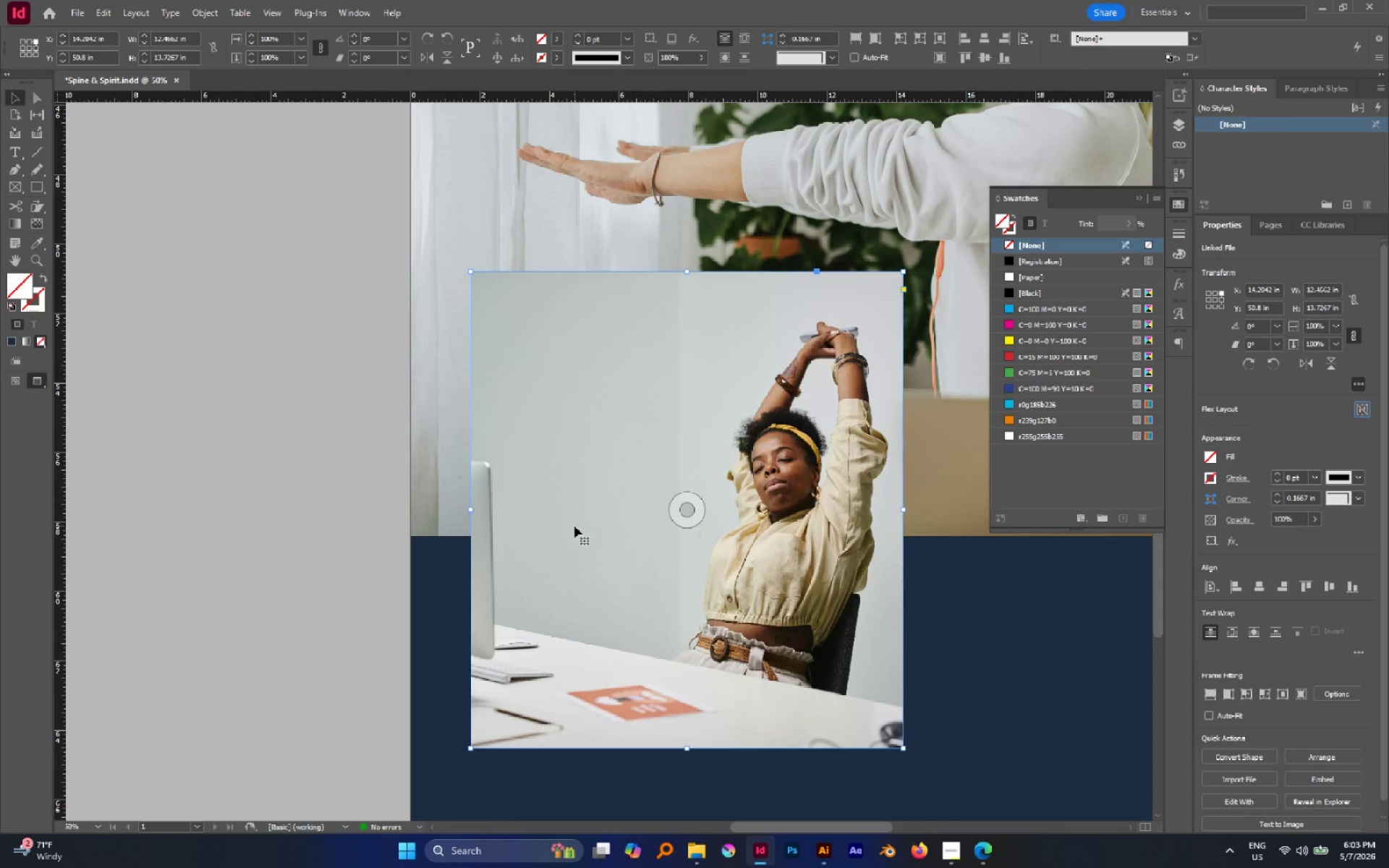 
key(Control+C)
 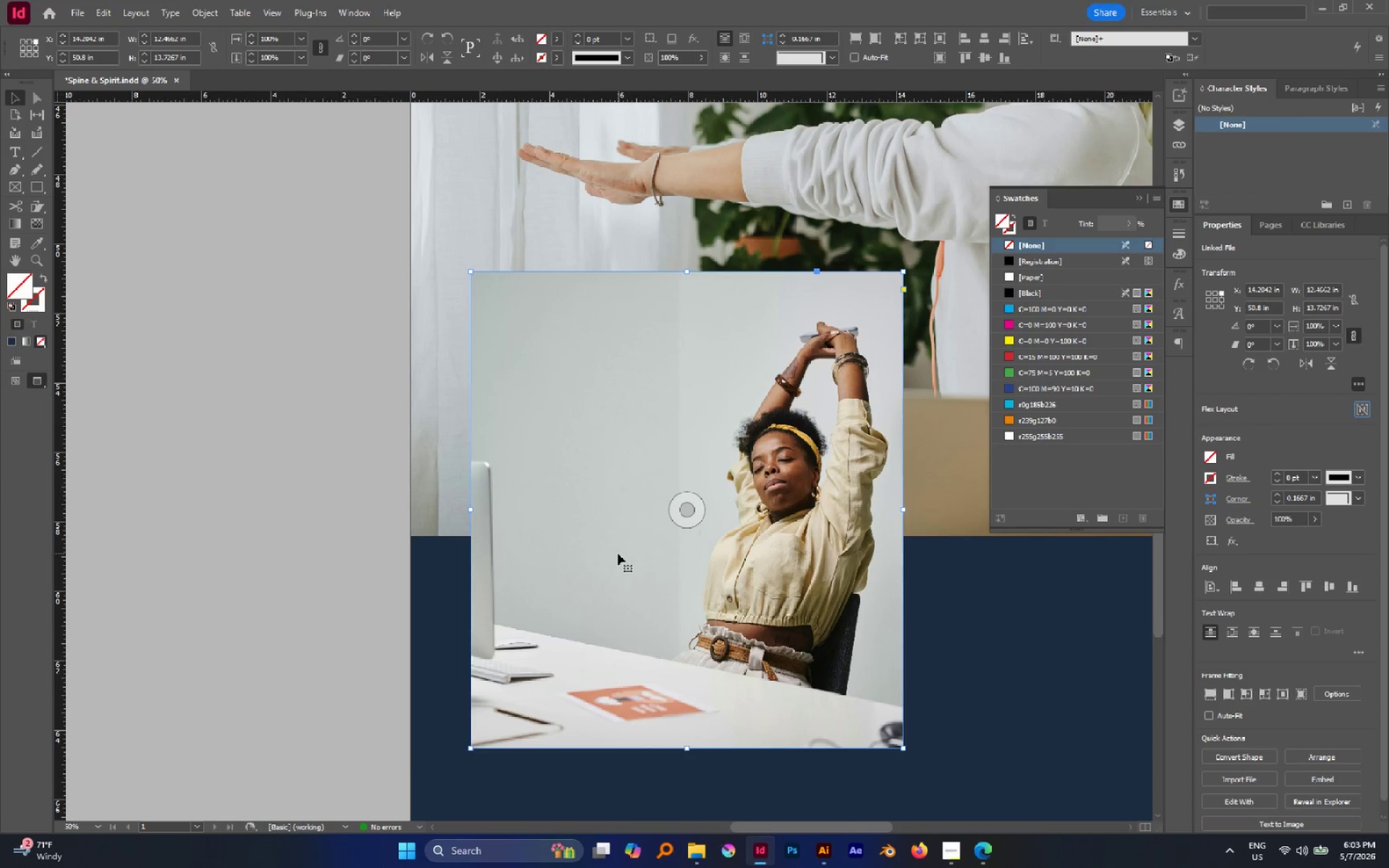 
key(Alt+Control+Shift+V)
 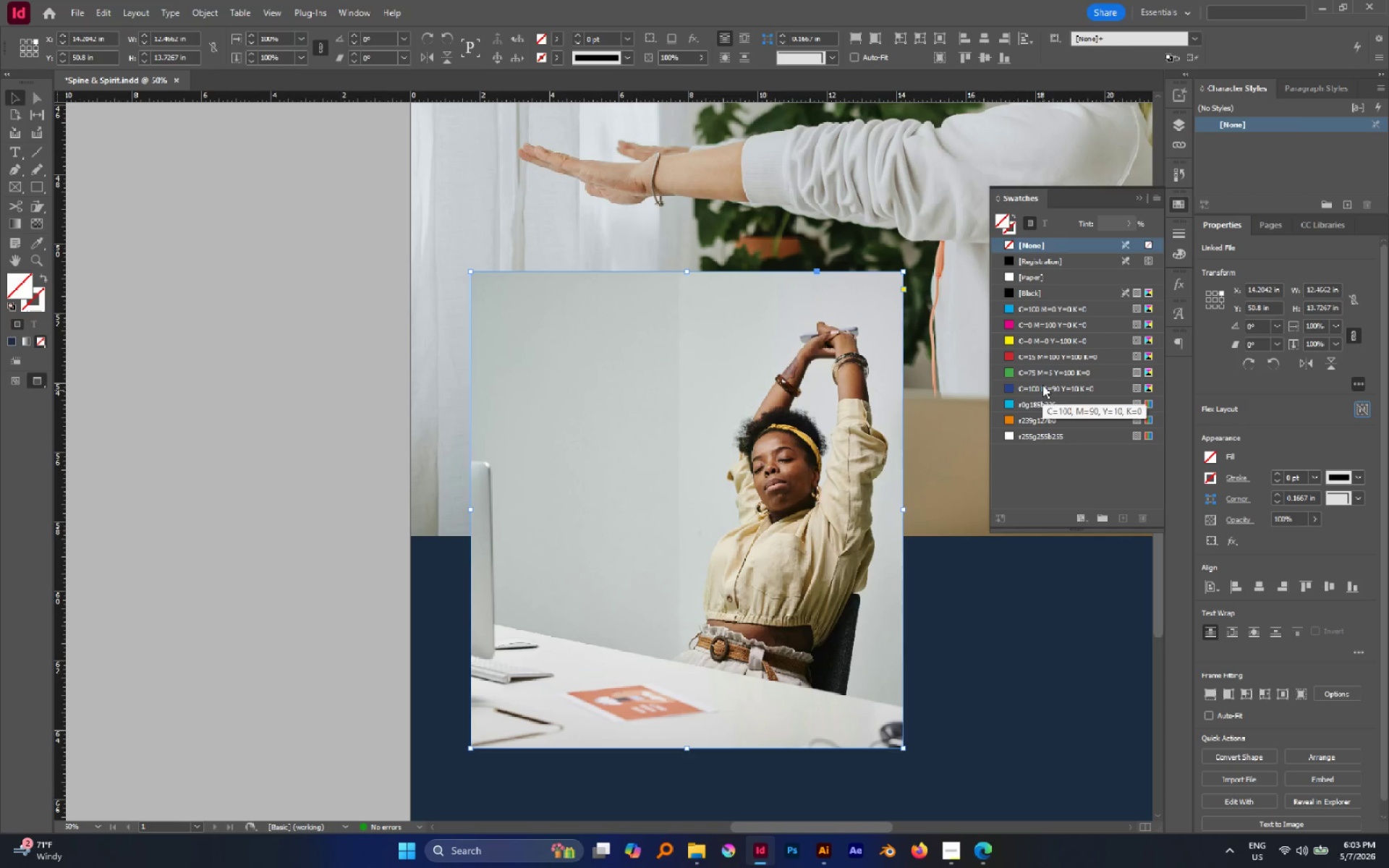 
left_click([1041, 383])
 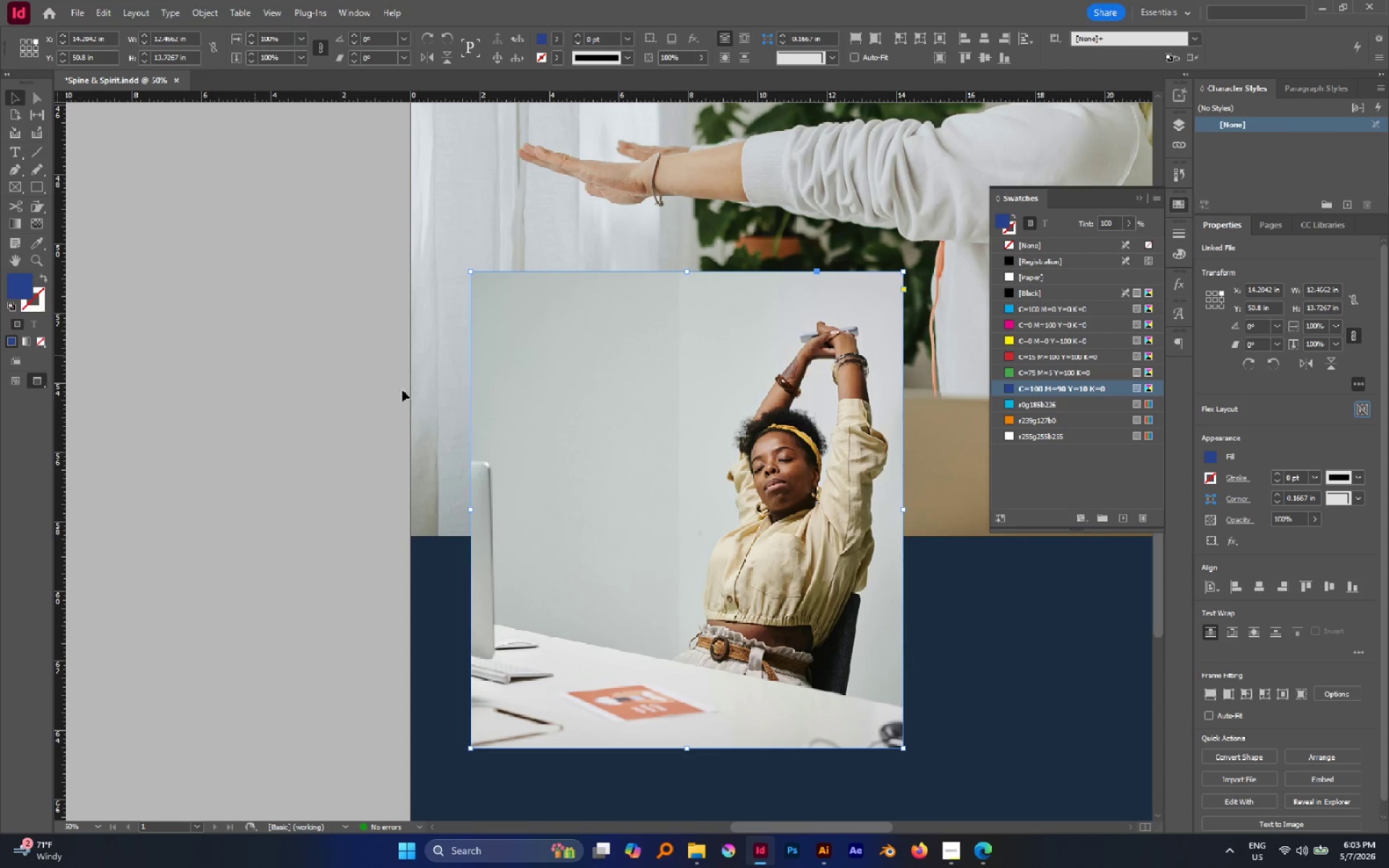 
key(Shift+ArrowRight)
 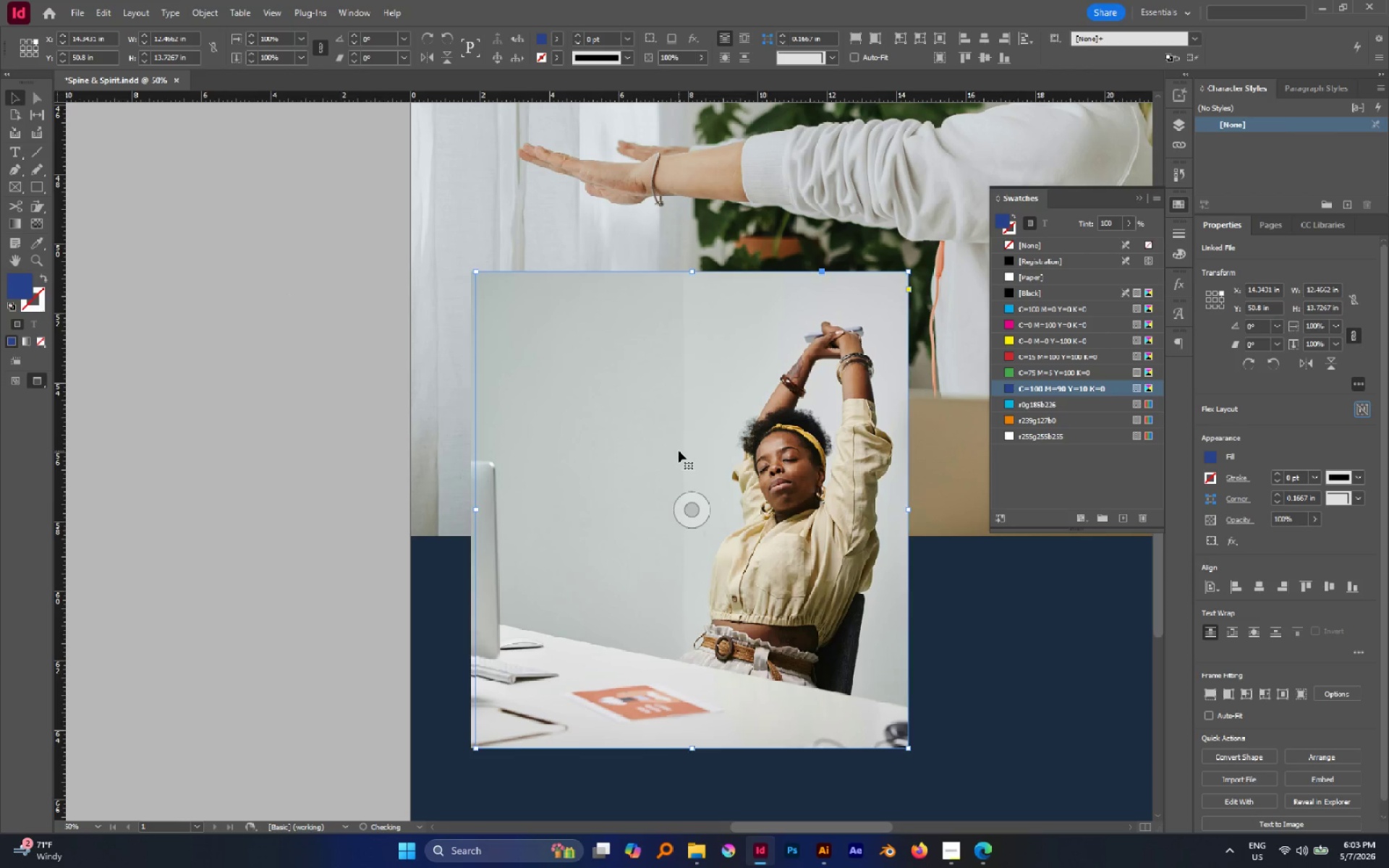 
key(Shift+ArrowRight)
 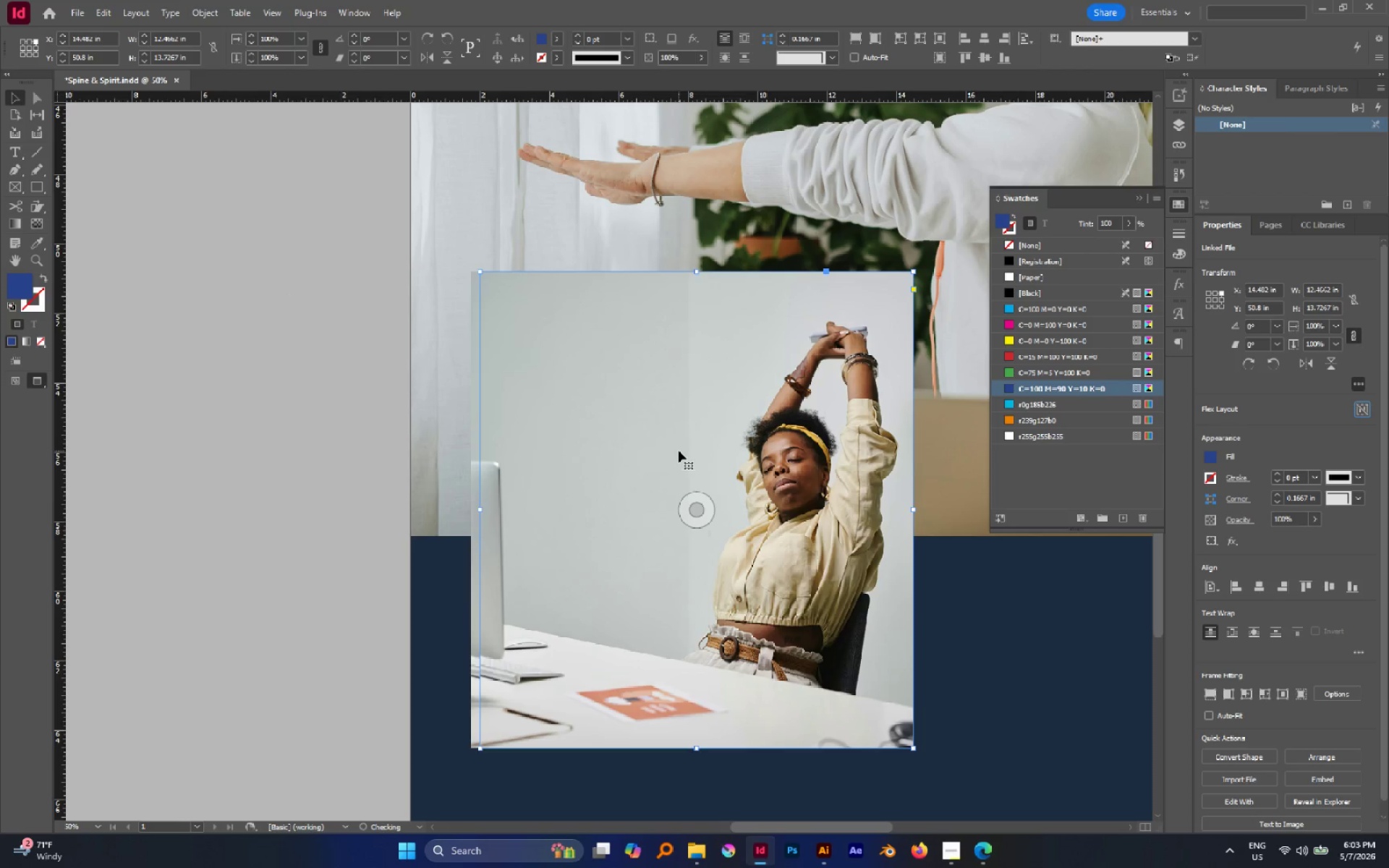 
key(Shift+ArrowRight)
 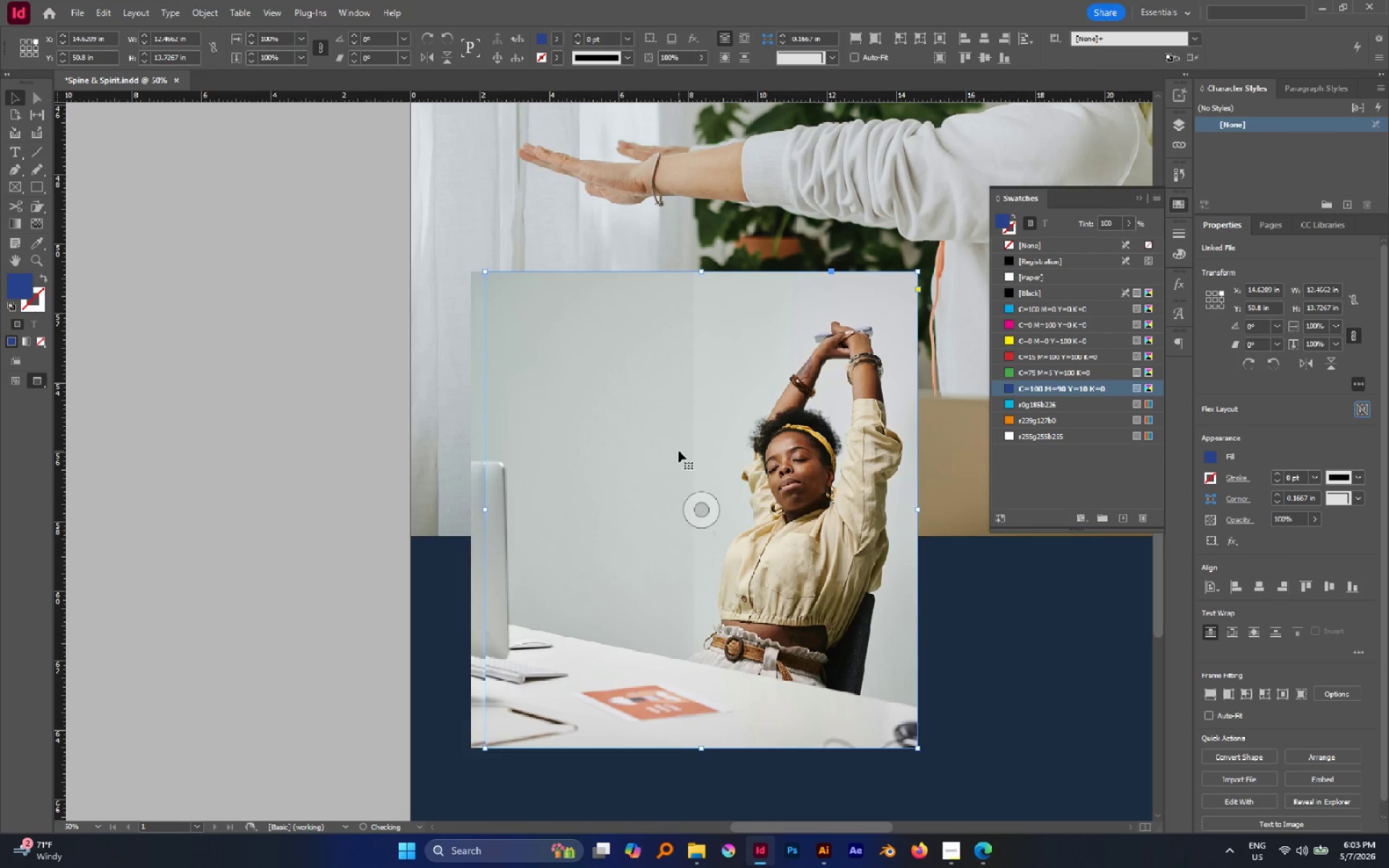 
key(Shift+ArrowRight)
 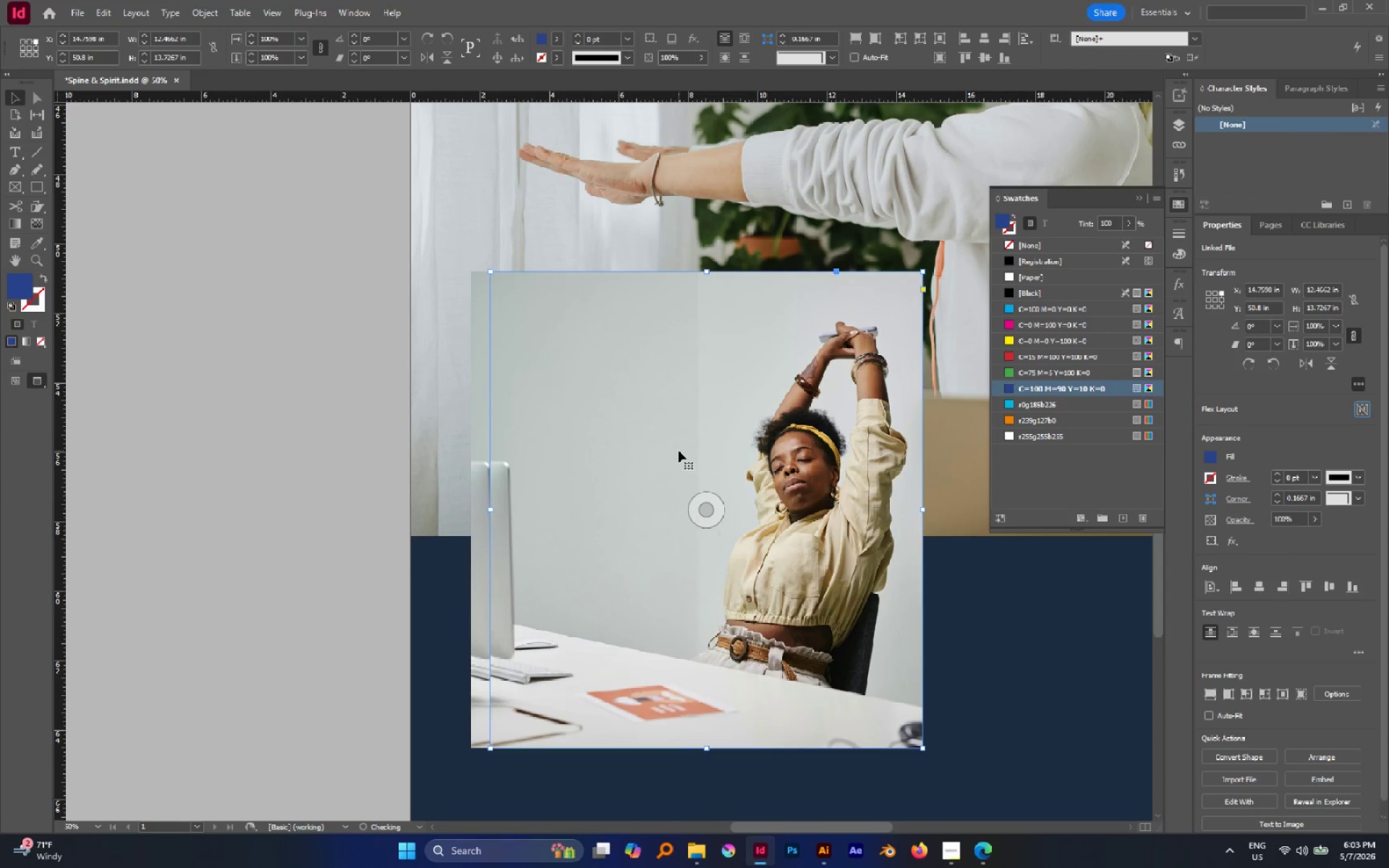 
key(Shift+ArrowRight)
 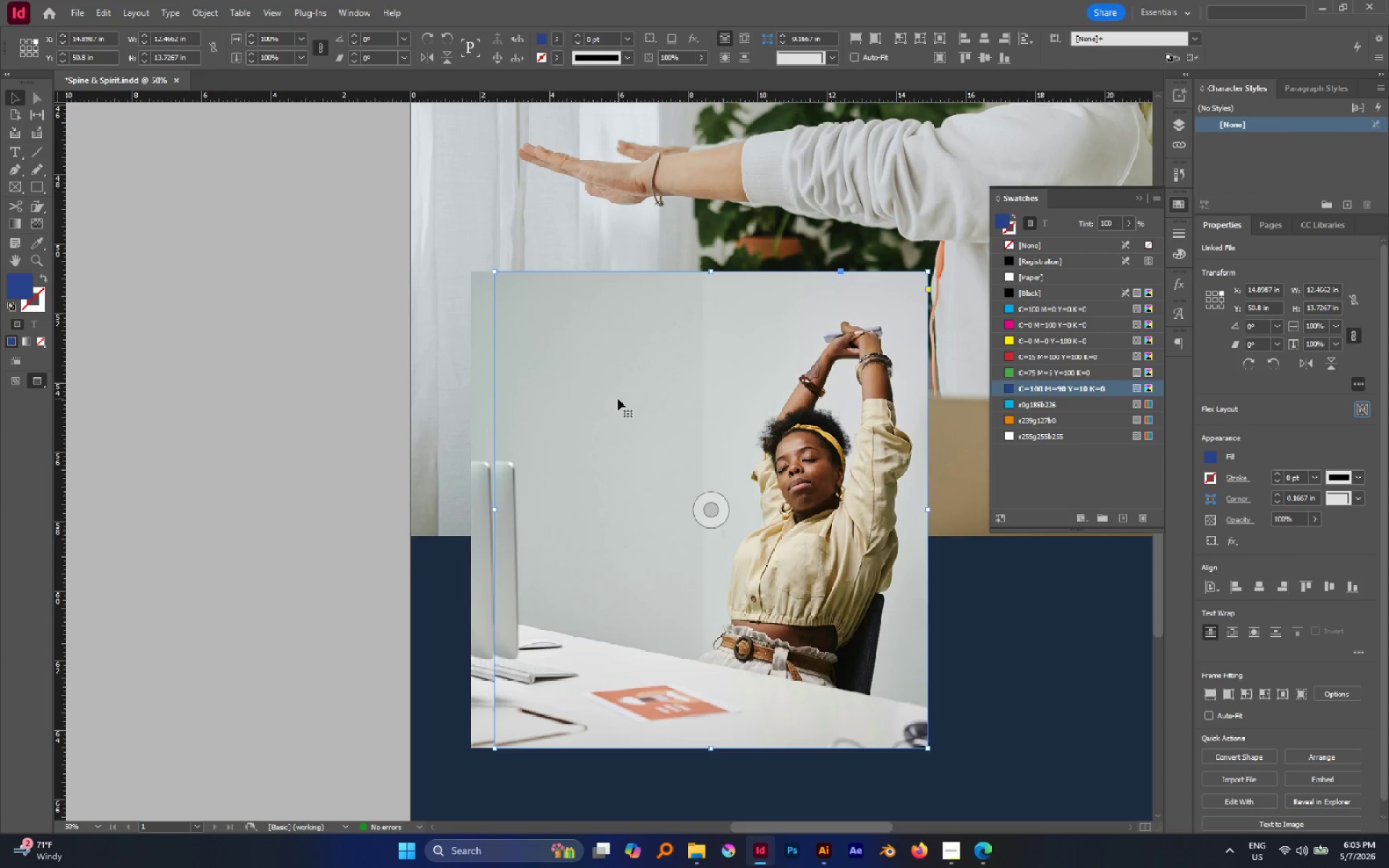 
double_click([618, 399])
 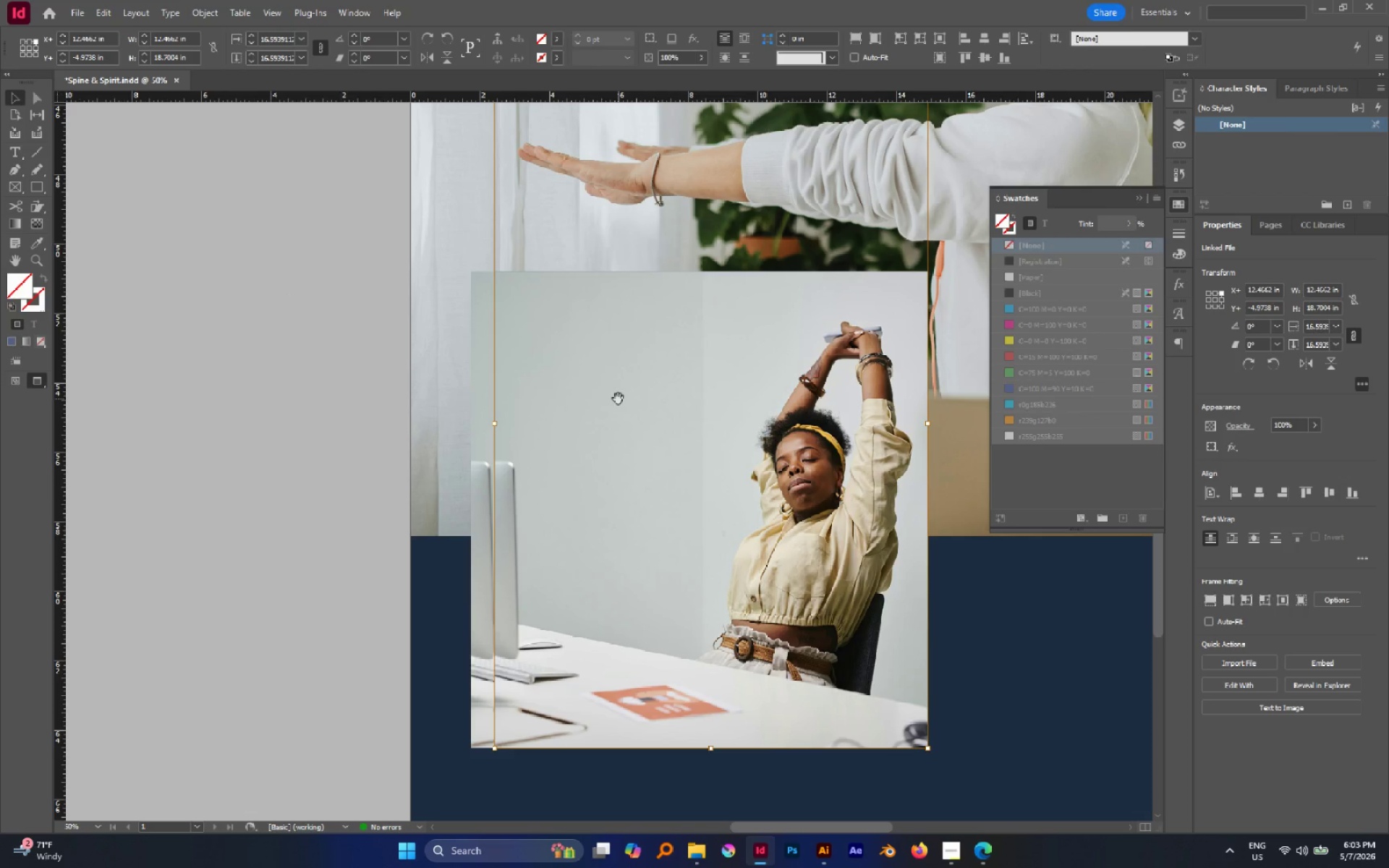 
key(Delete)
 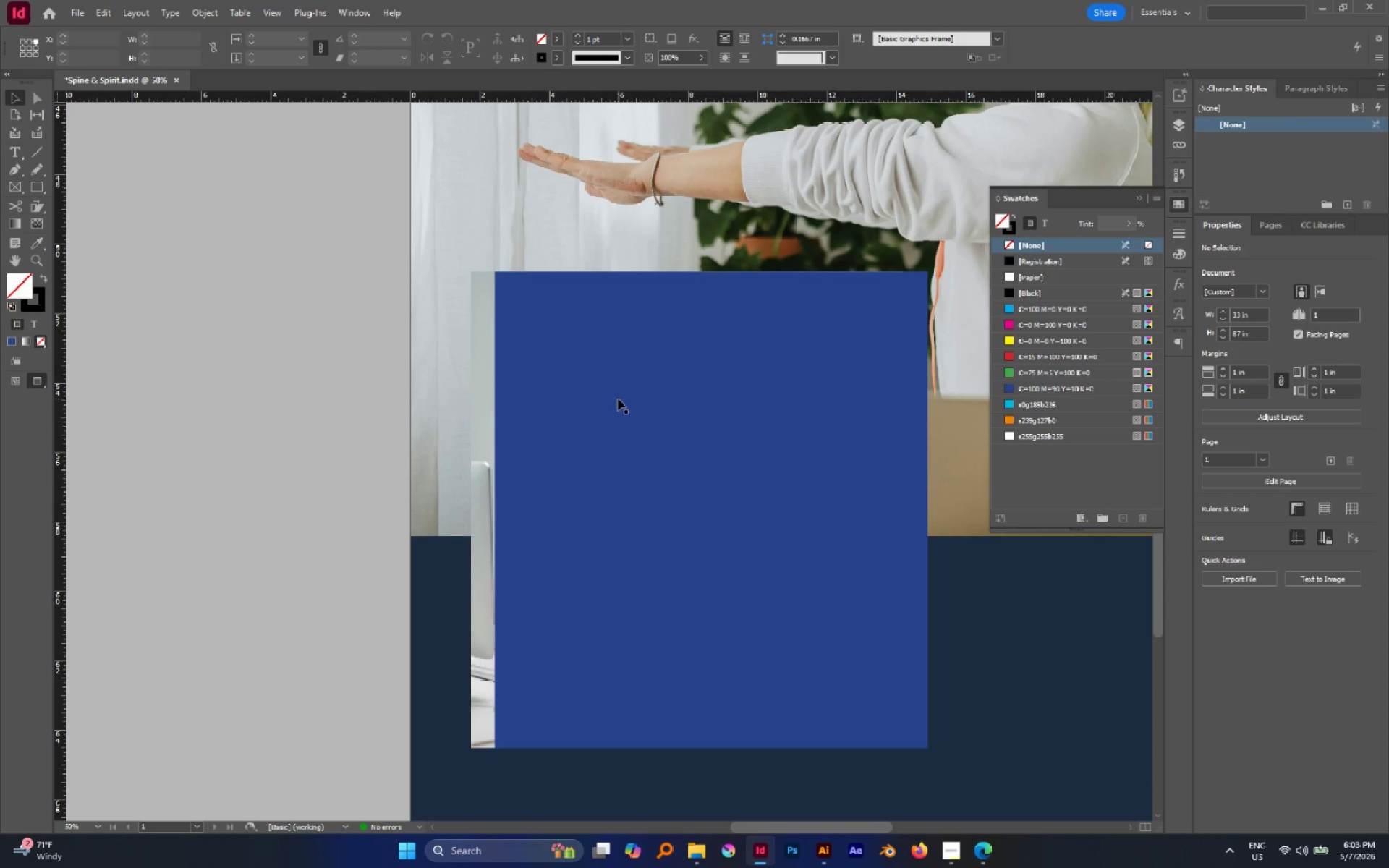 
left_click([618, 399])
 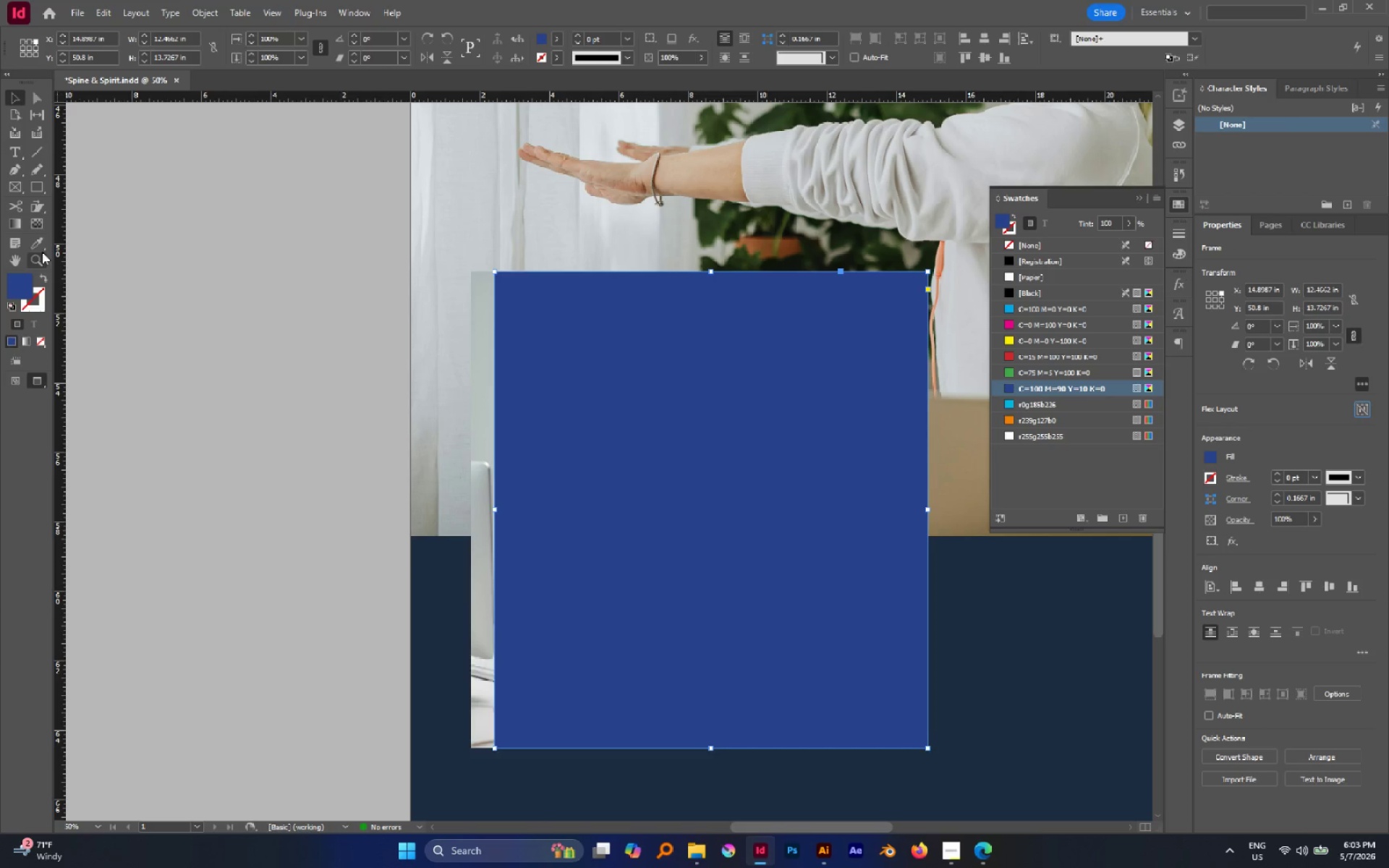 
left_click([40, 250])
 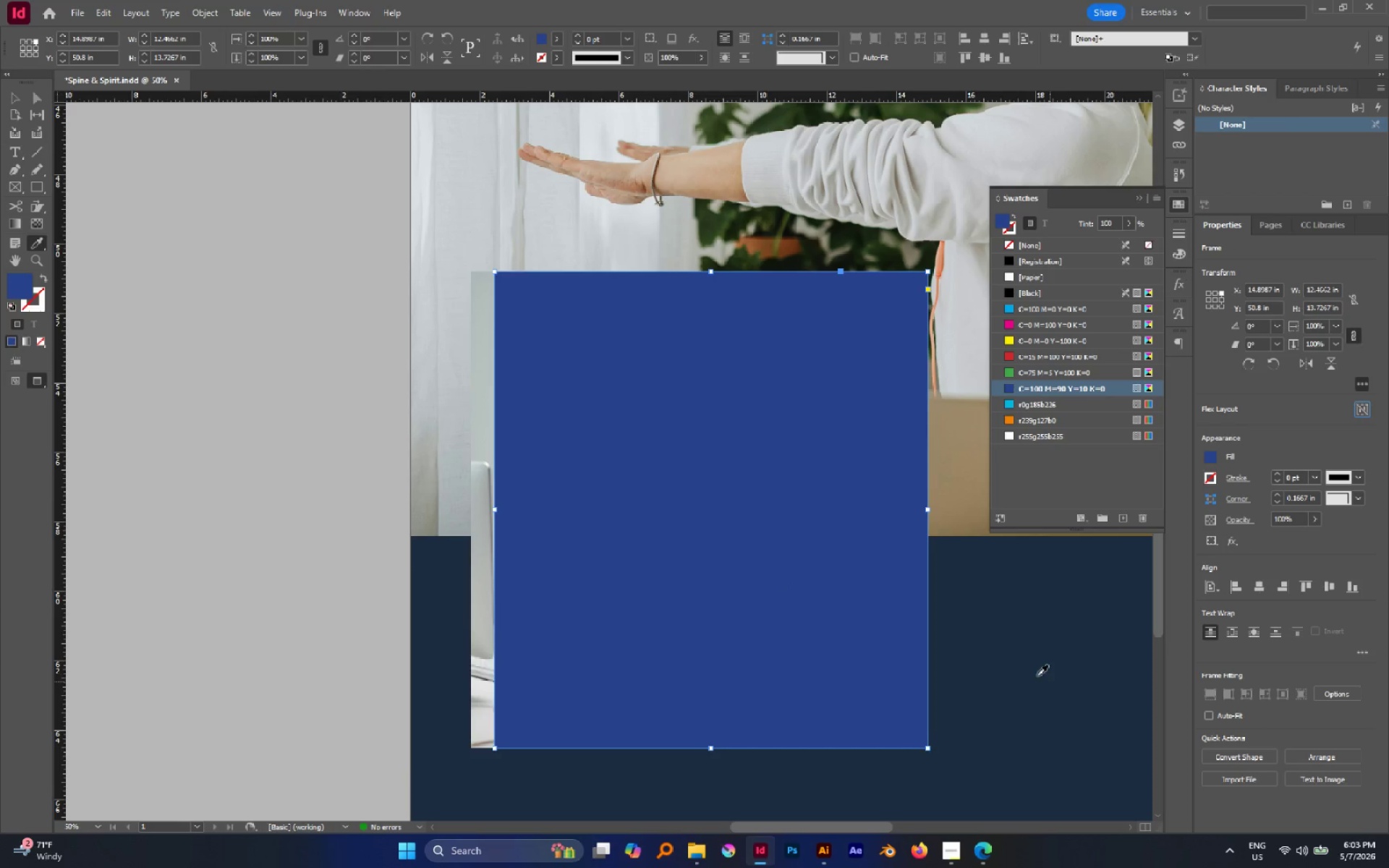 
left_click([1022, 670])
 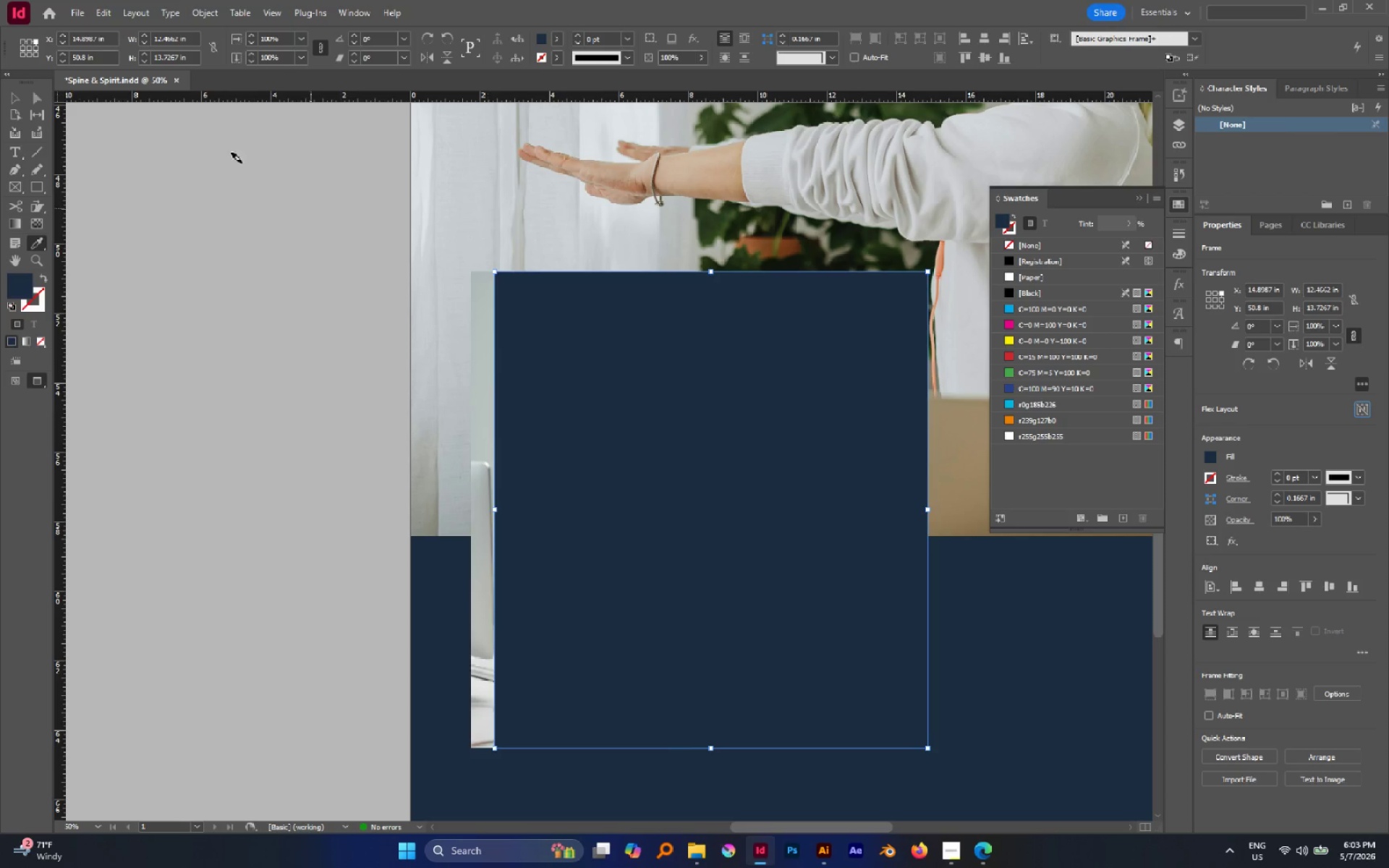 
left_click([12, 99])
 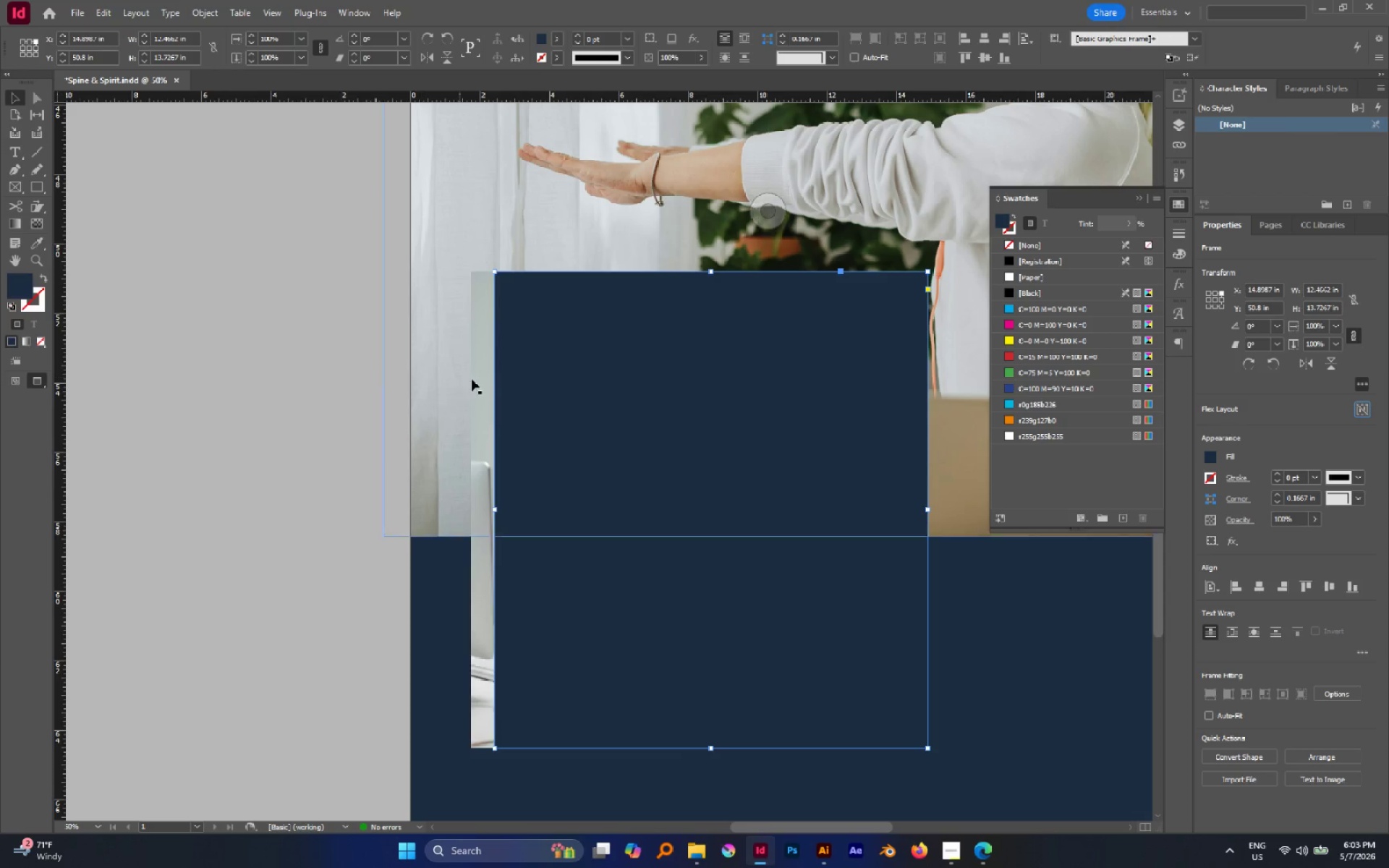 
left_click([472, 379])
 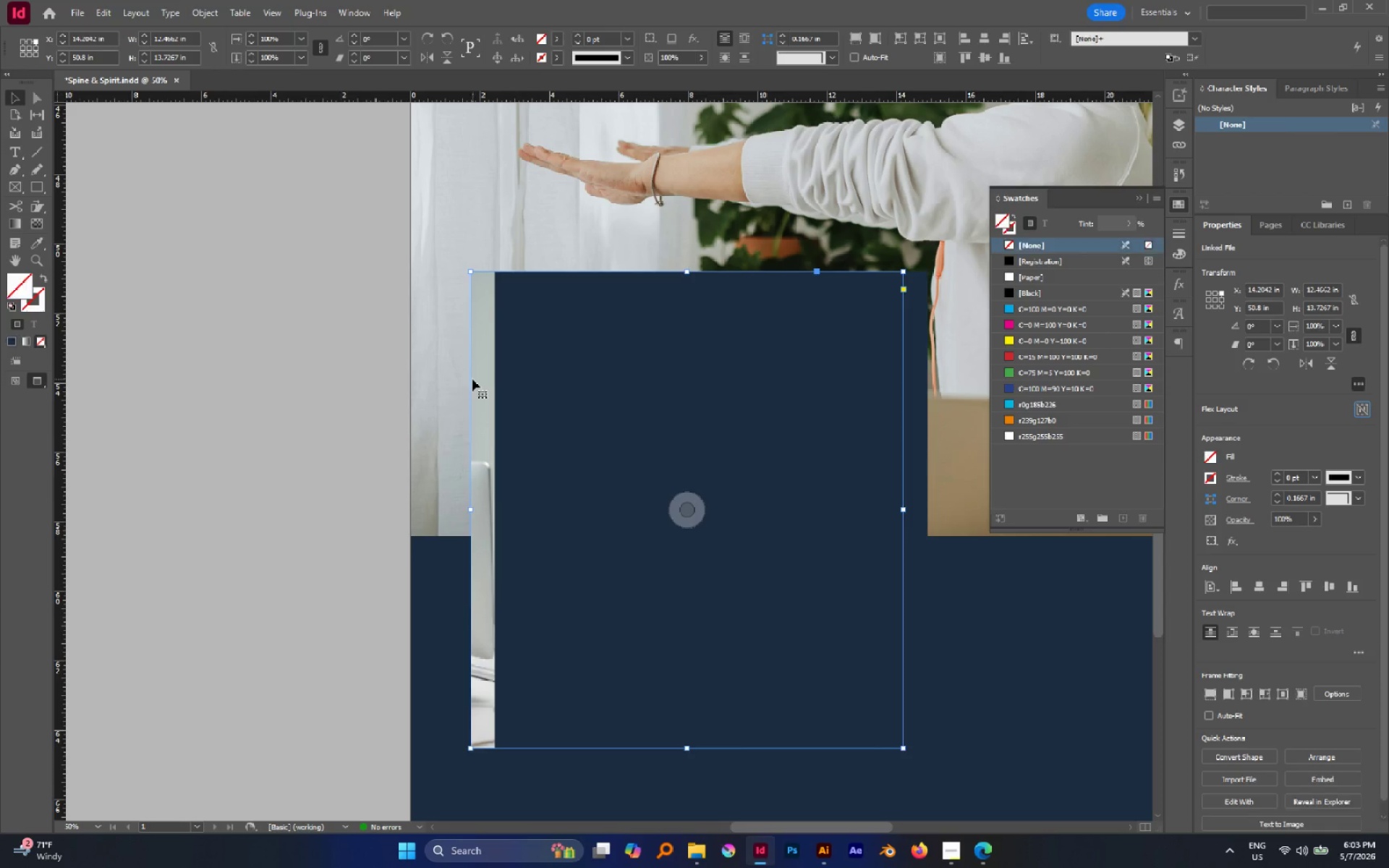 
key(Control+Shift+BracketRight)
 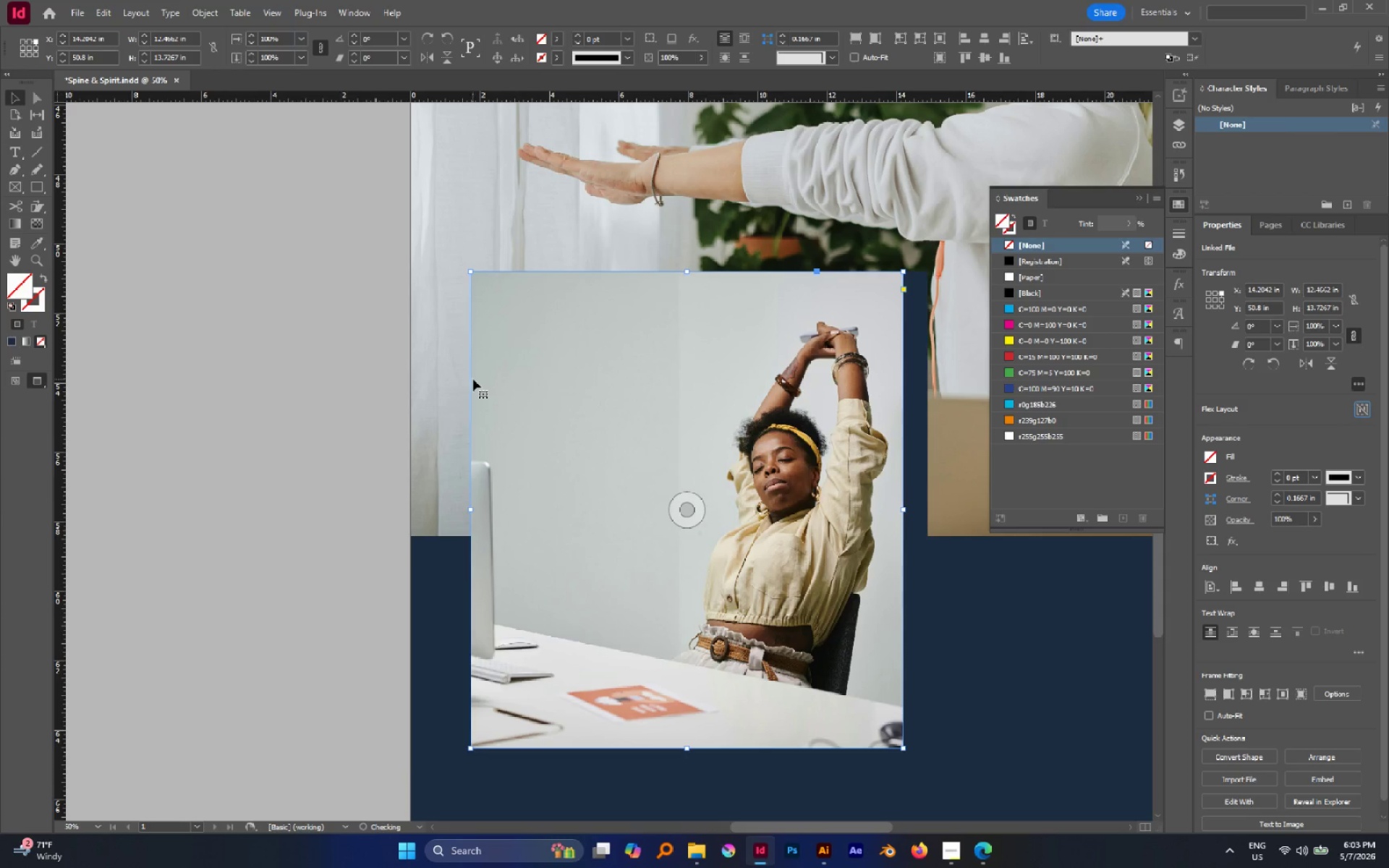 
hold_key(key=ShiftLeft, duration=0.94)
left_click([912, 310])
 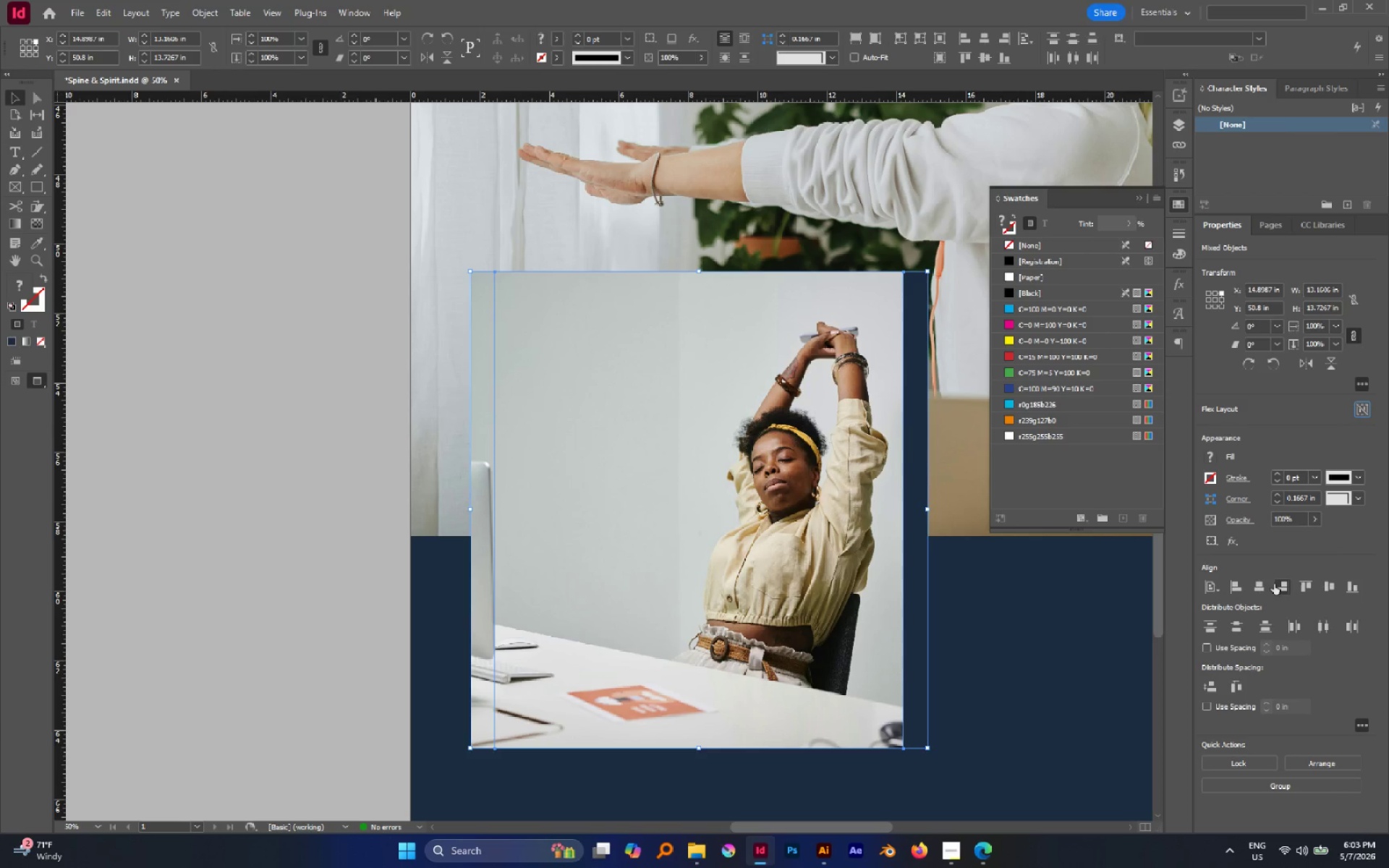 
left_click([1266, 584])
 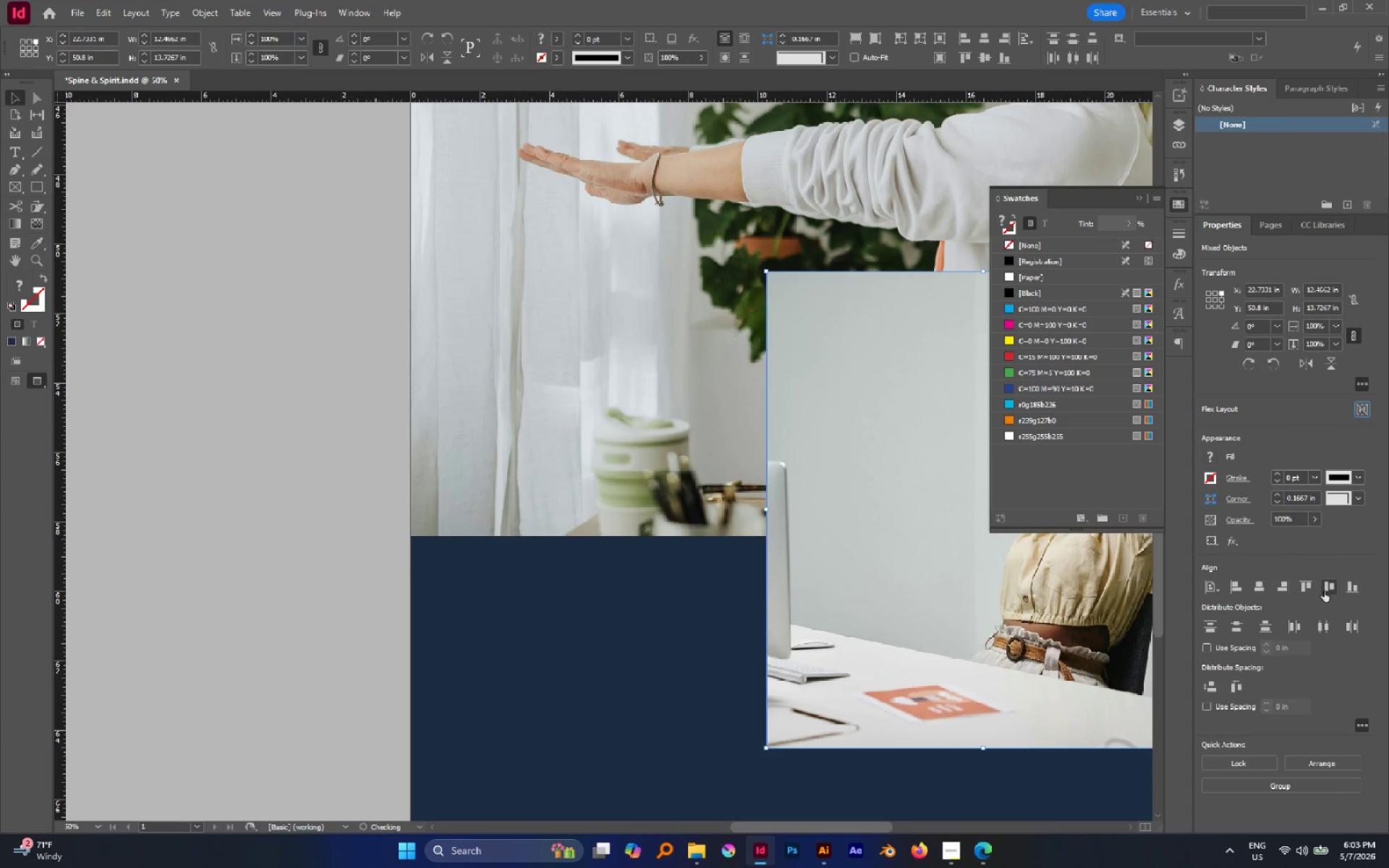 
left_click([1324, 589])
 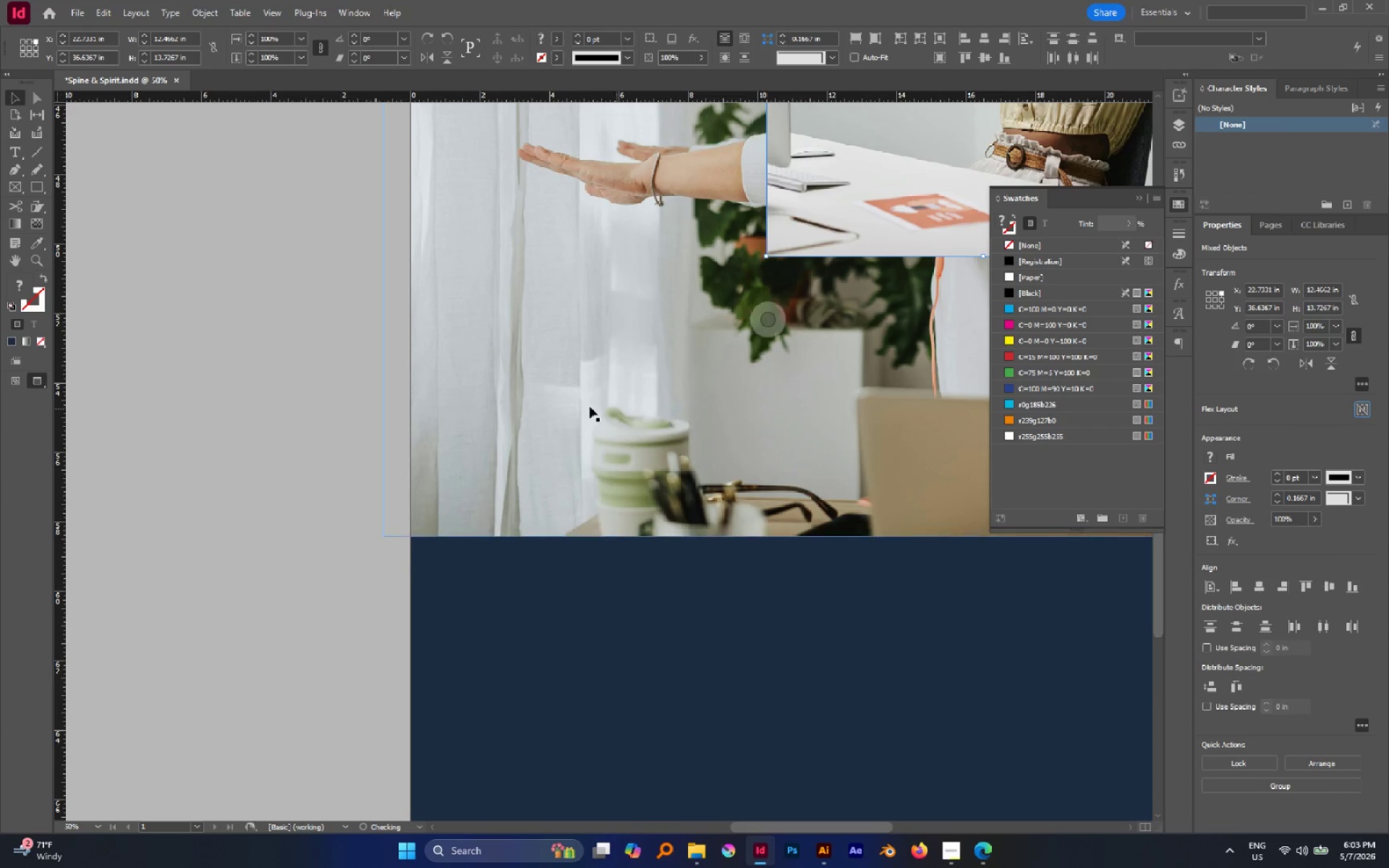 
hold_key(key=AltLeft, duration=0.41)
 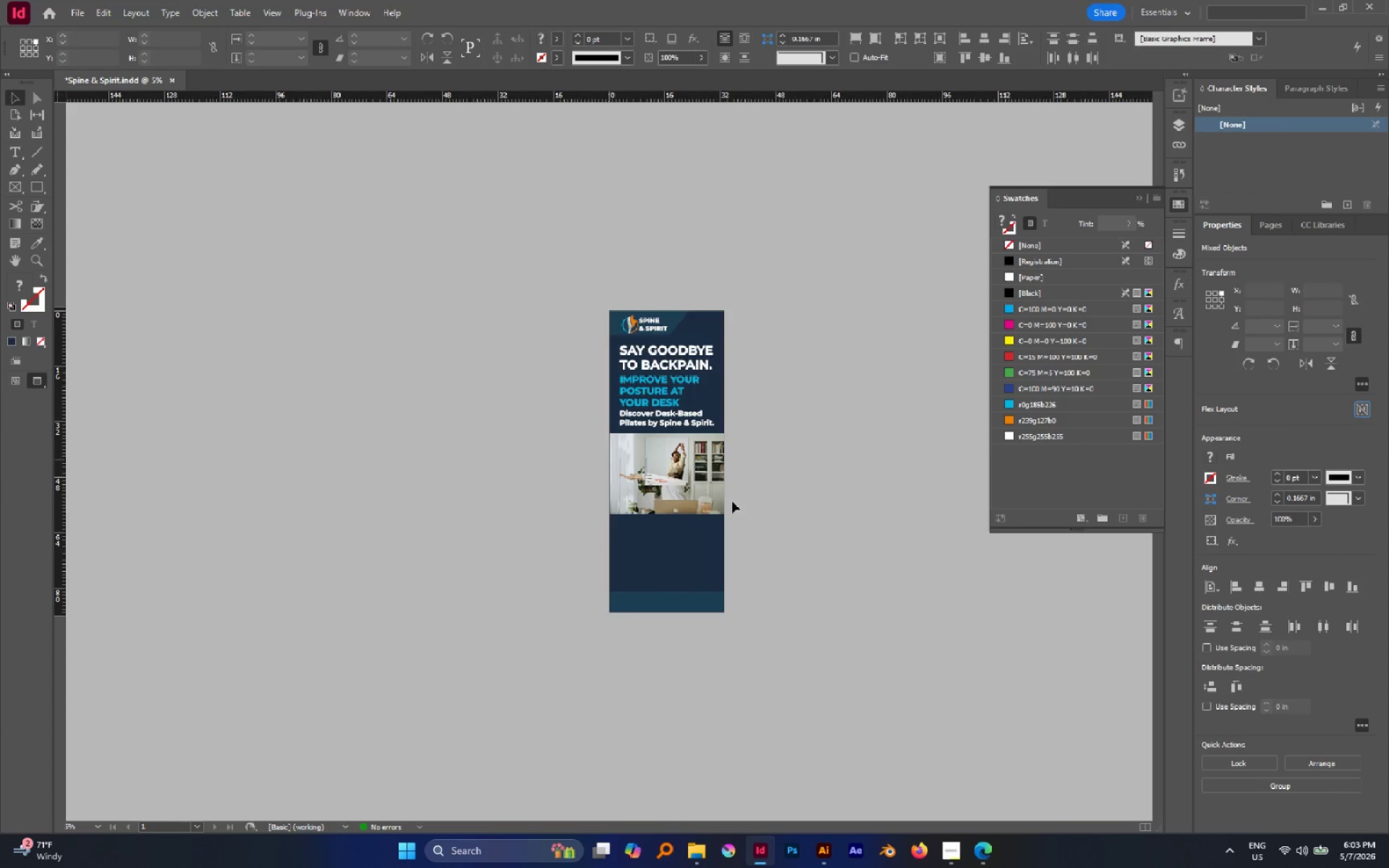 
left_click([347, 353])
 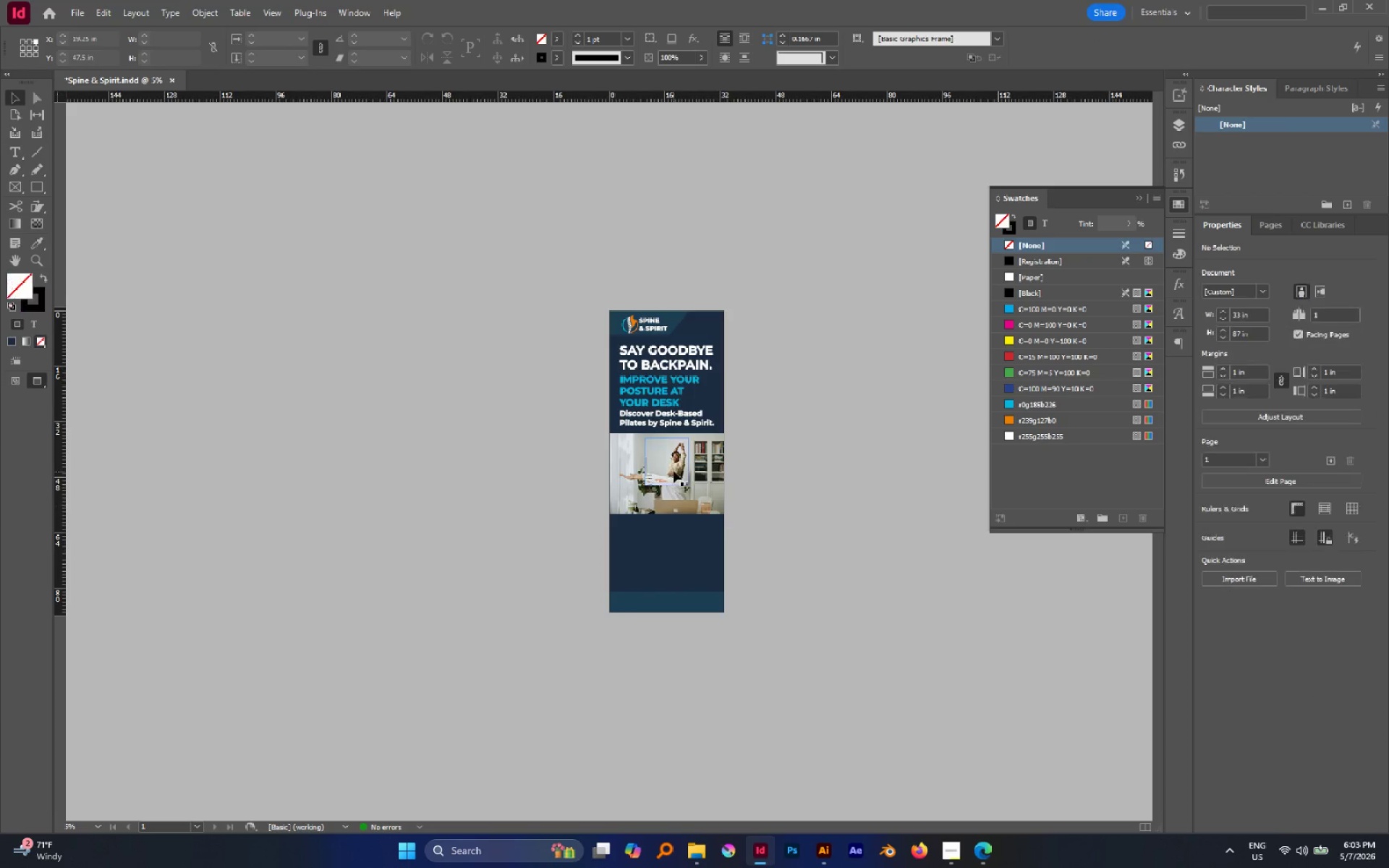 
scroll: coordinate [545, 404], scroll_direction: down, amount: 3.0
 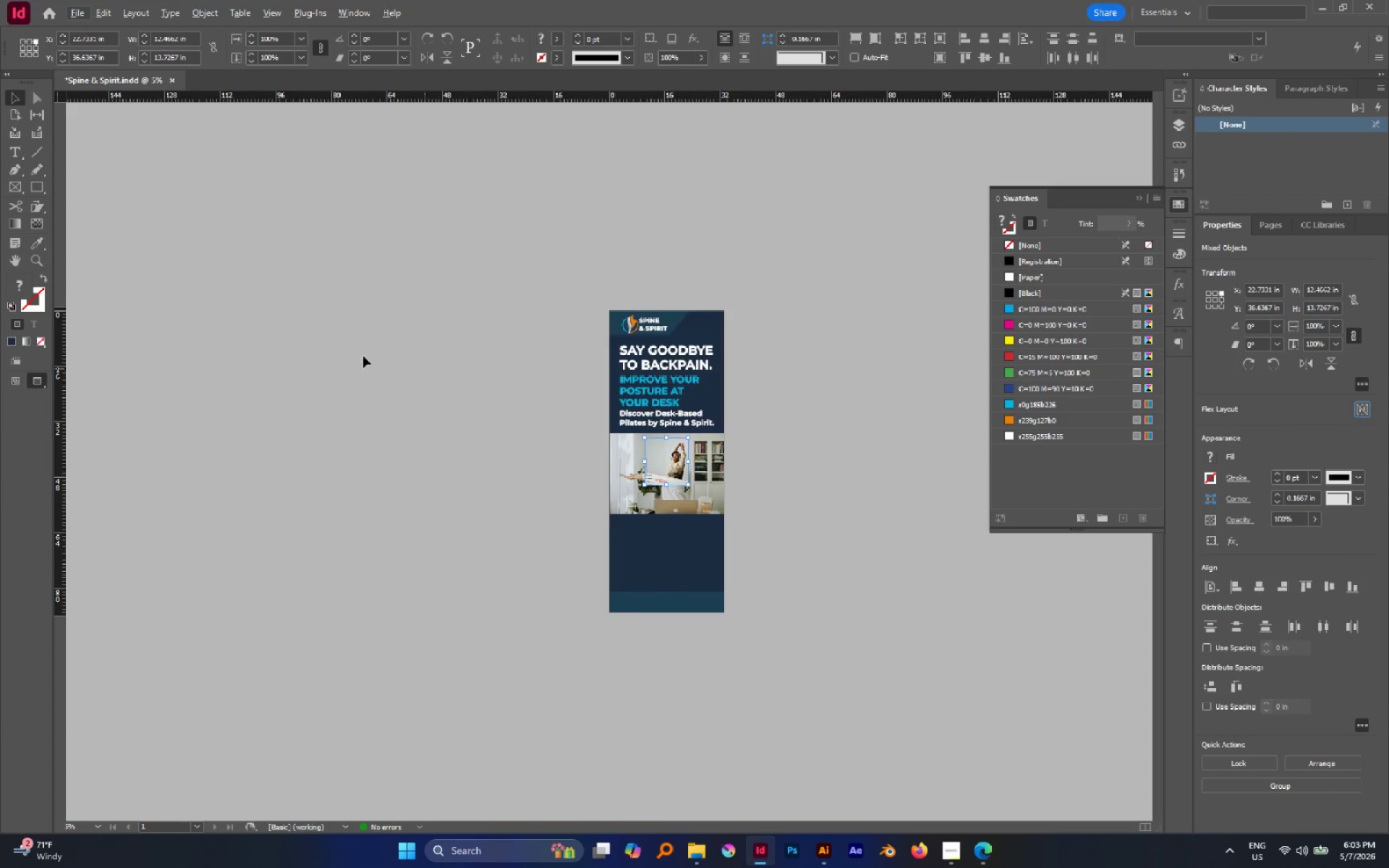 
left_click([674, 471])
 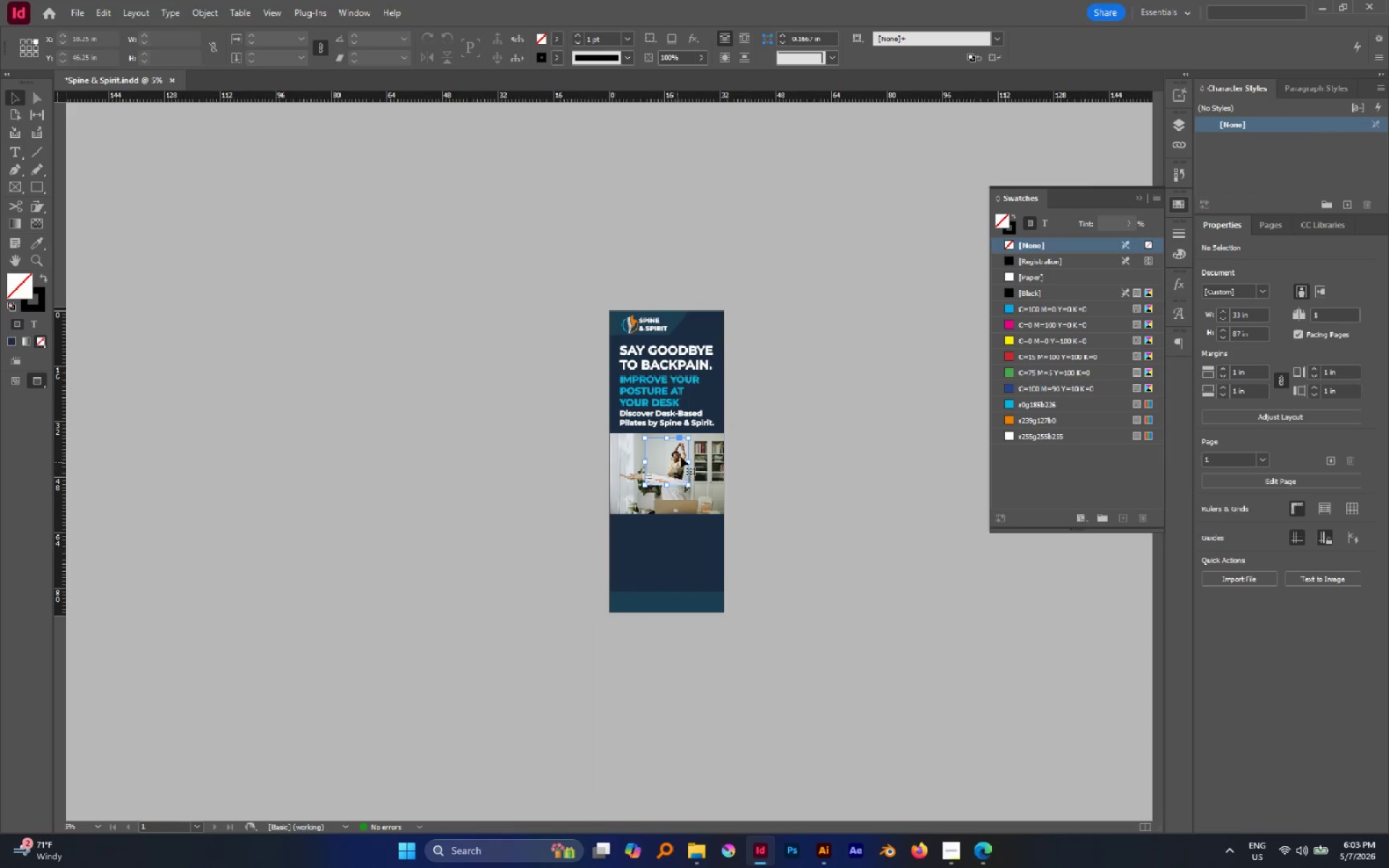 
hold_key(key=AltLeft, duration=0.77)
 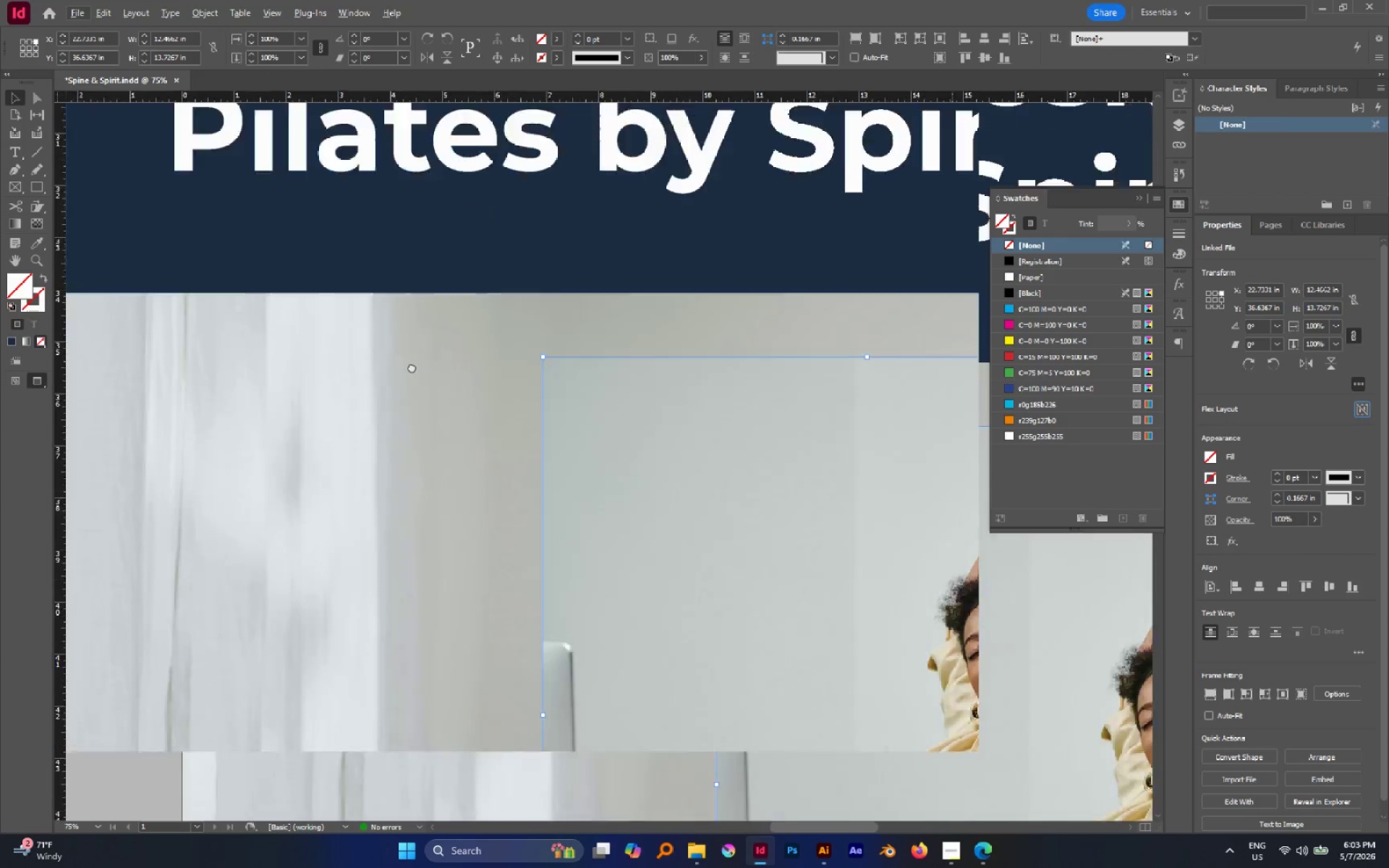 
hold_key(key=Space, duration=0.58)
 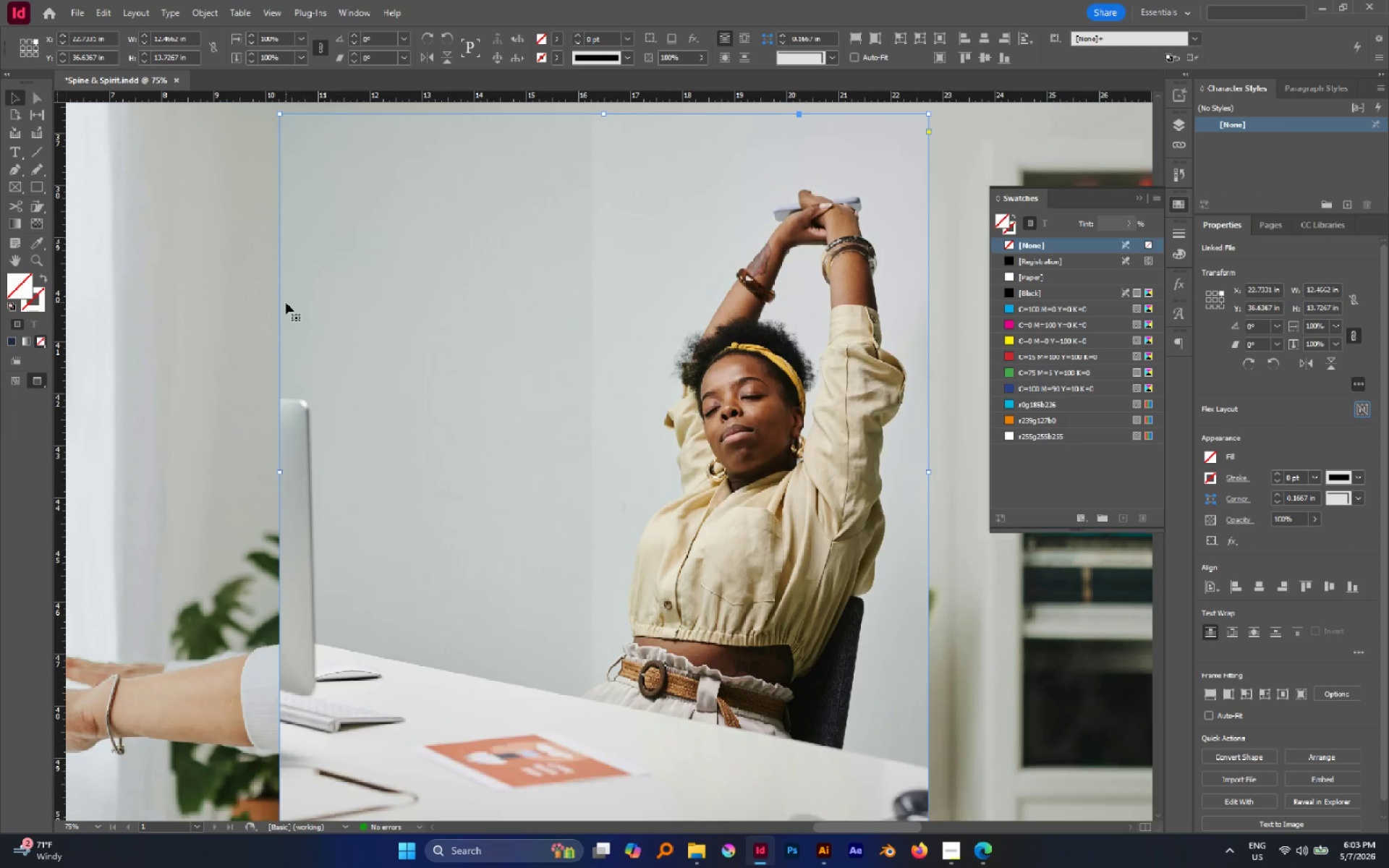 
scroll: coordinate [681, 456], scroll_direction: up, amount: 3.0
 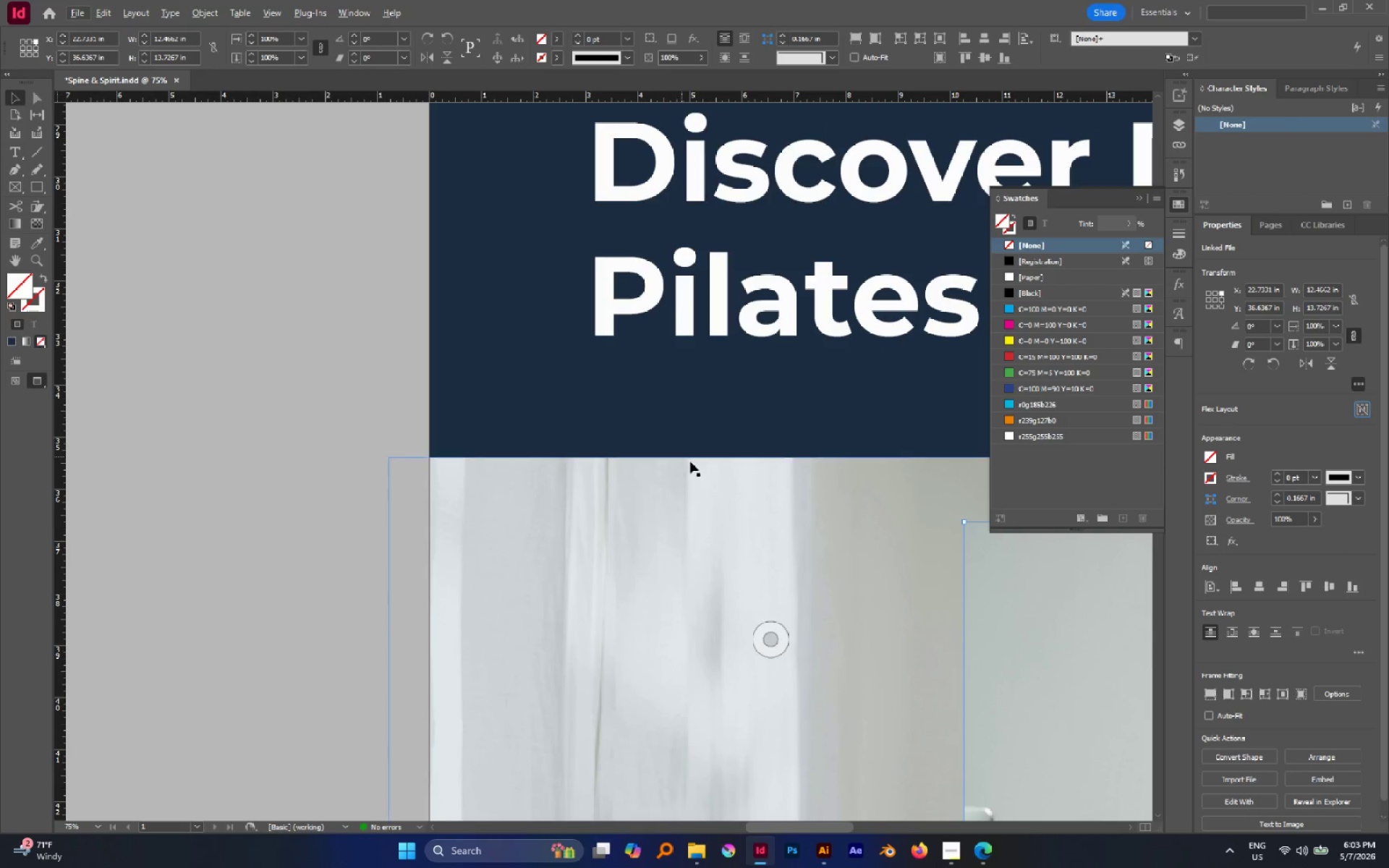 
left_click_drag(start_coordinate=[952, 579], to_coordinate=[268, 289])
 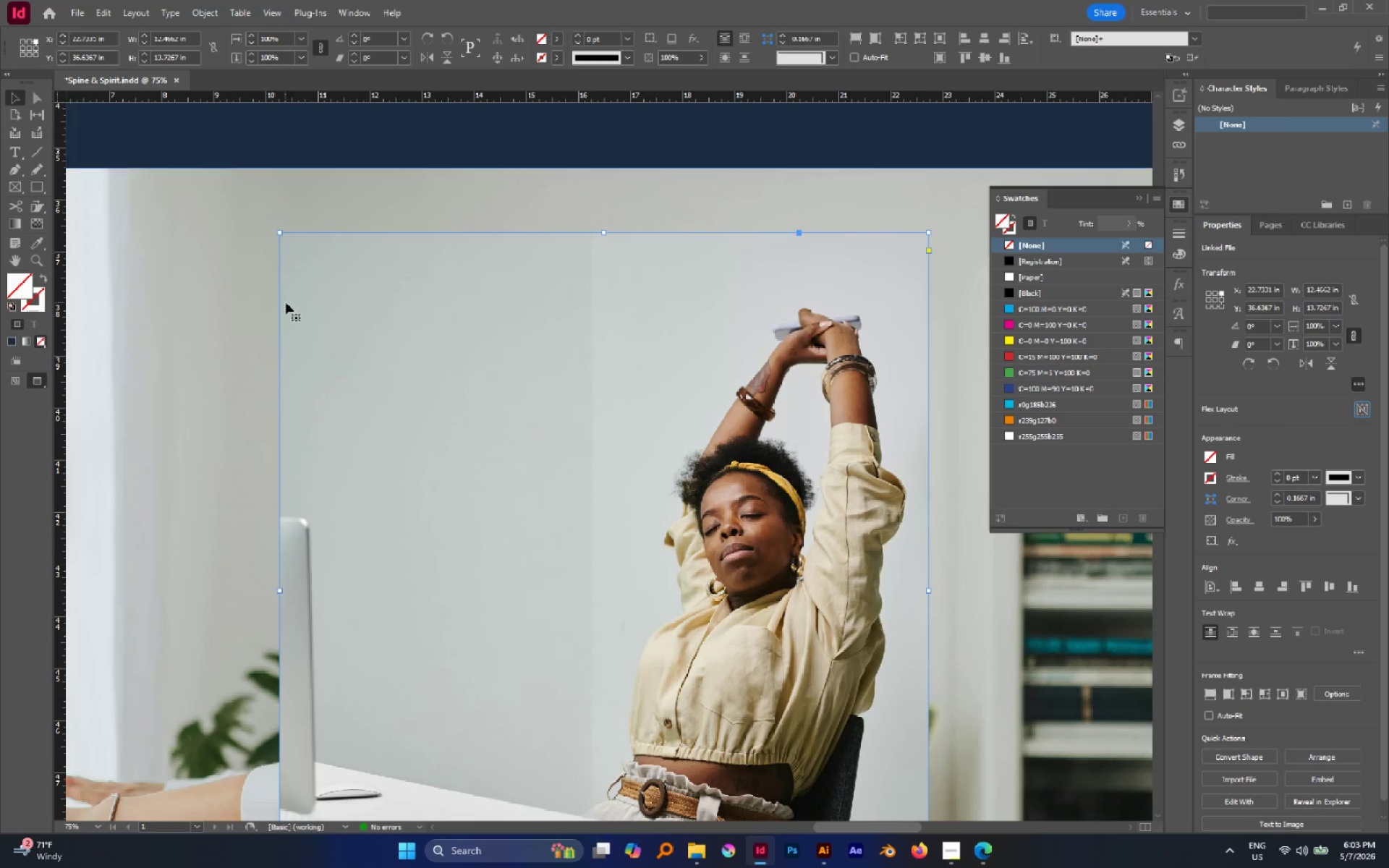 
hold_key(key=Space, duration=0.34)
 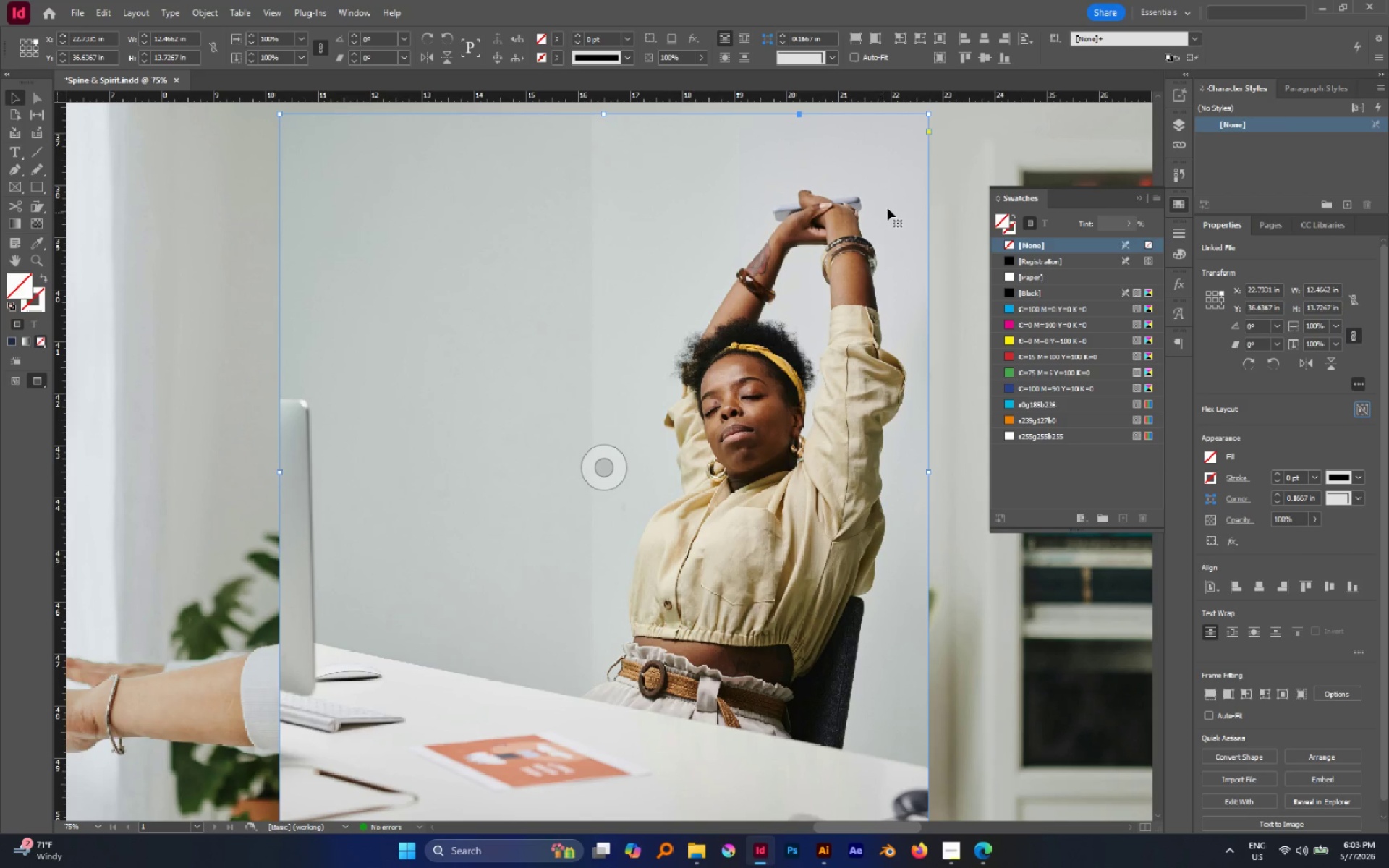 
hold_key(key=ControlLeft, duration=2.77)
 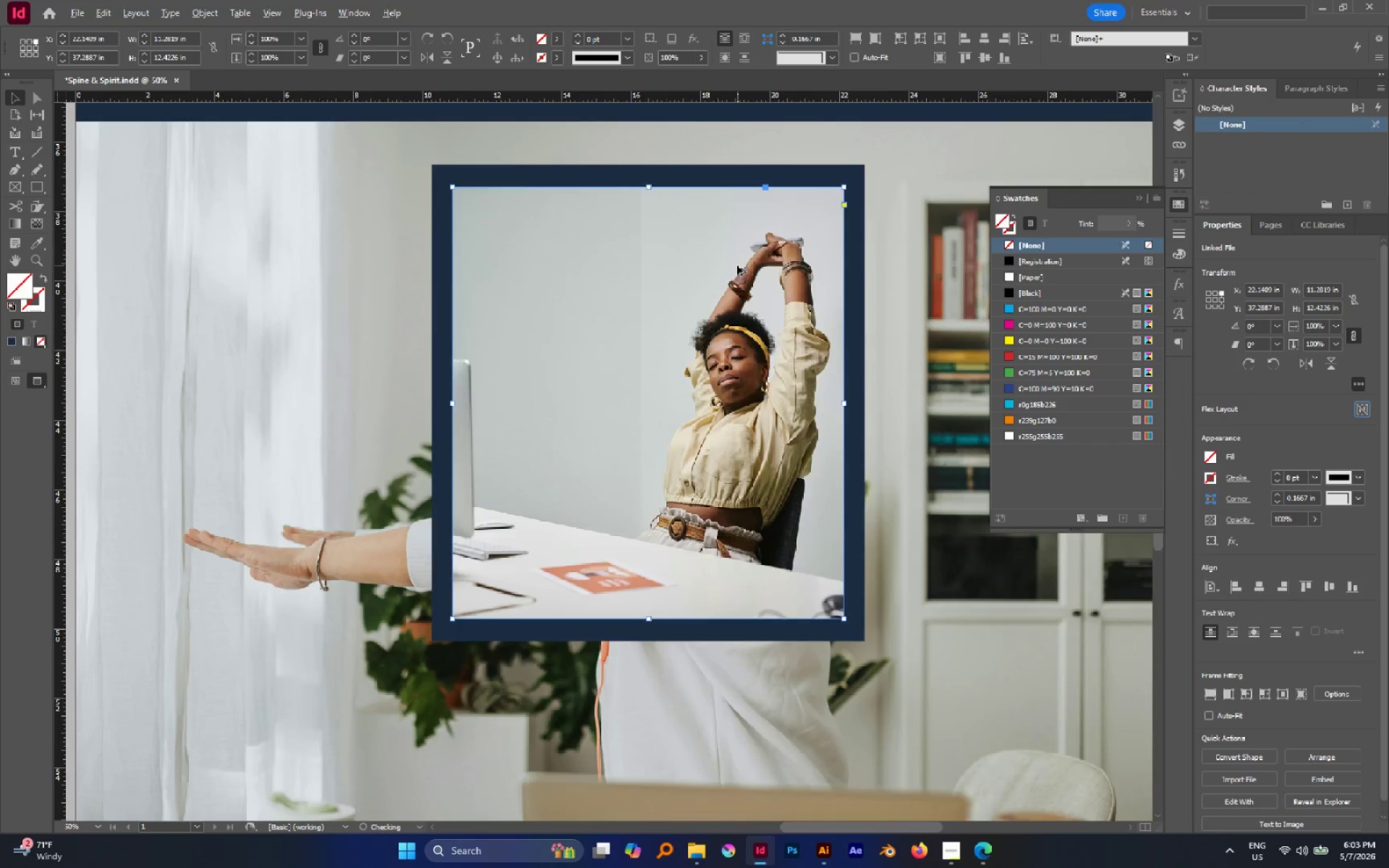 
scroll: coordinate [286, 302], scroll_direction: down, amount: 2.0
 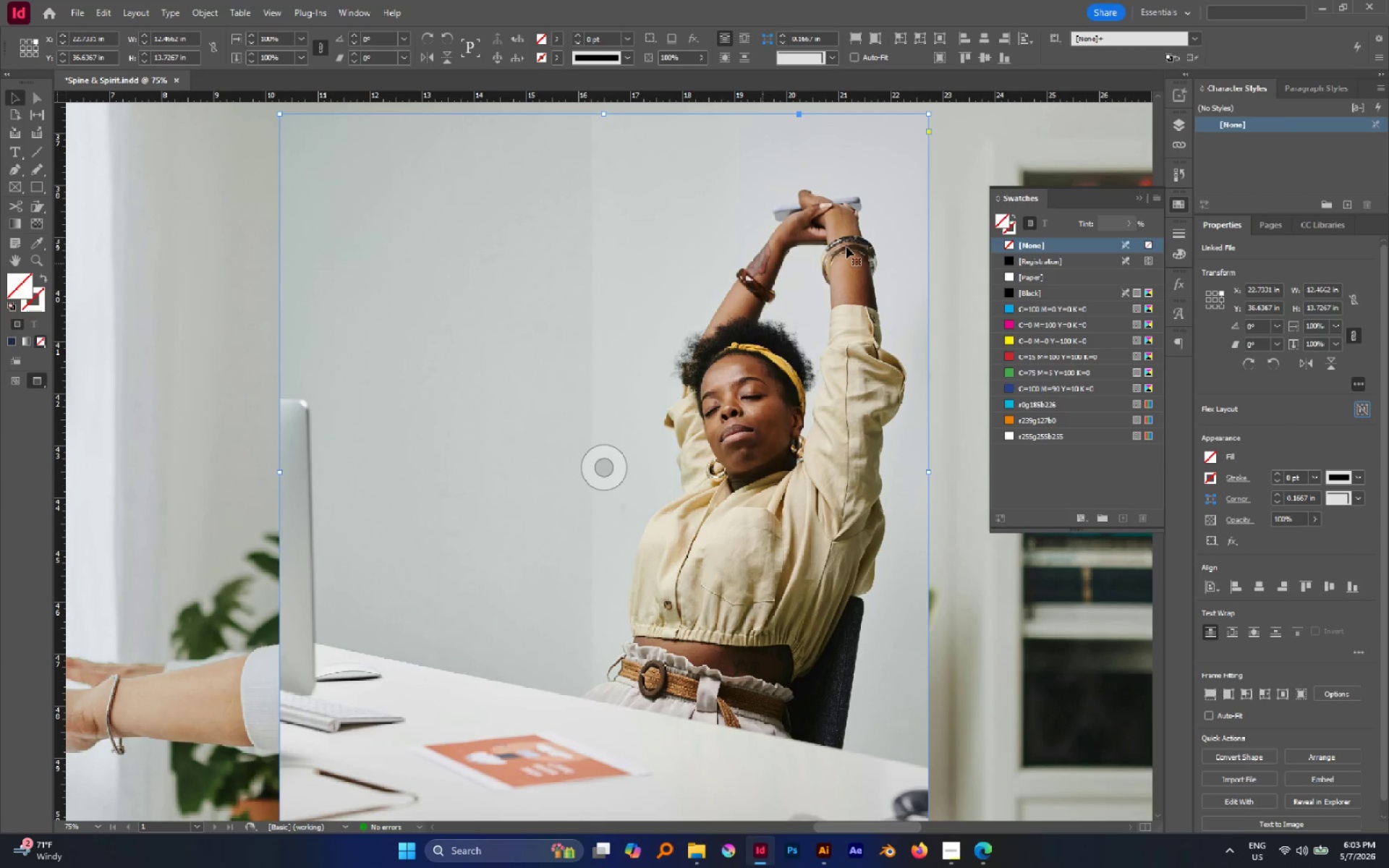 
hold_key(key=AltLeft, duration=2.48)
hold_key(key=ShiftLeft, duration=2.05)
left_click_drag(start_coordinate=[929, 116], to_coordinate=[896, 148])
 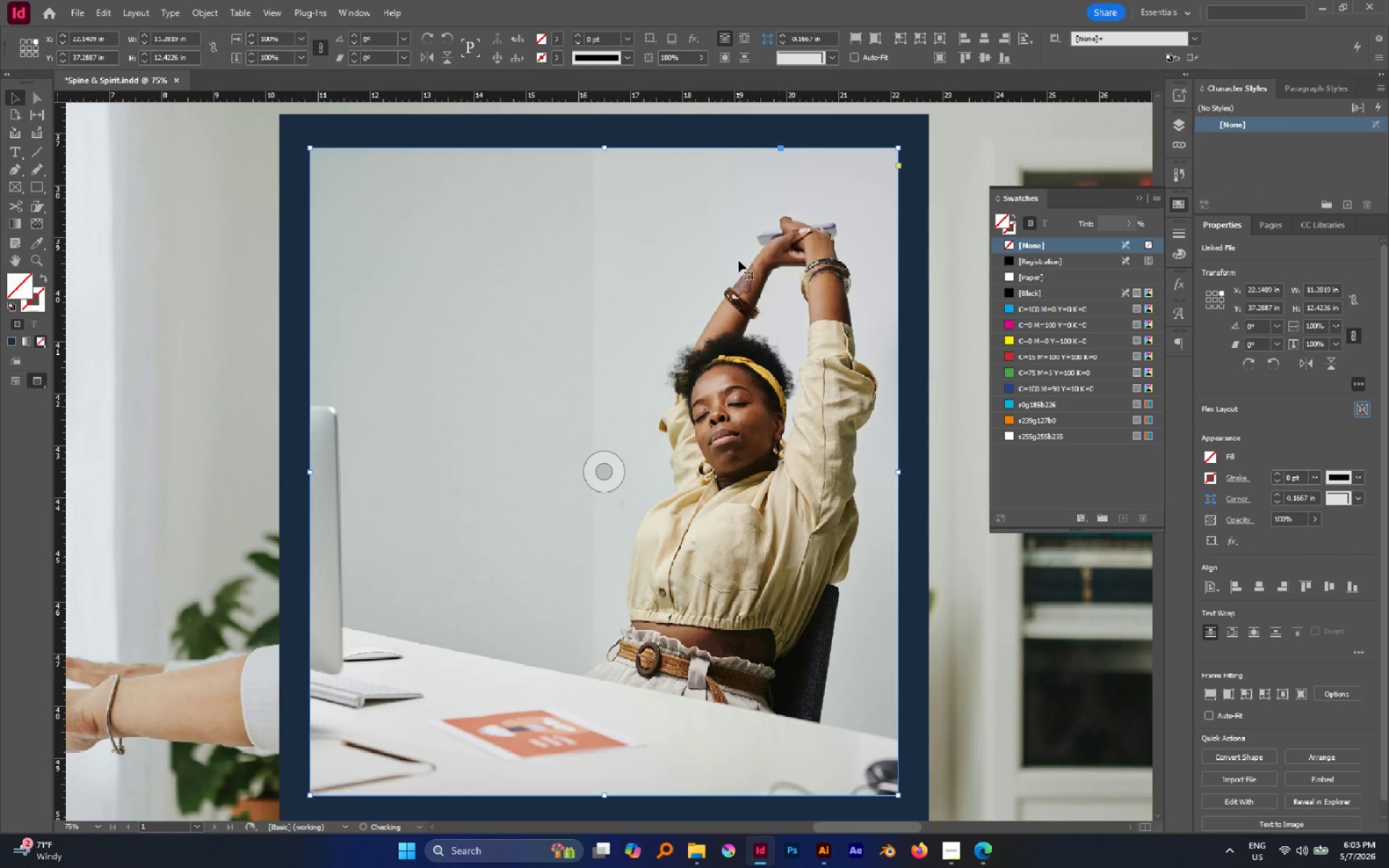 
hold_key(key=AltLeft, duration=0.56)
scroll: coordinate [737, 265], scroll_direction: down, amount: 2.0
 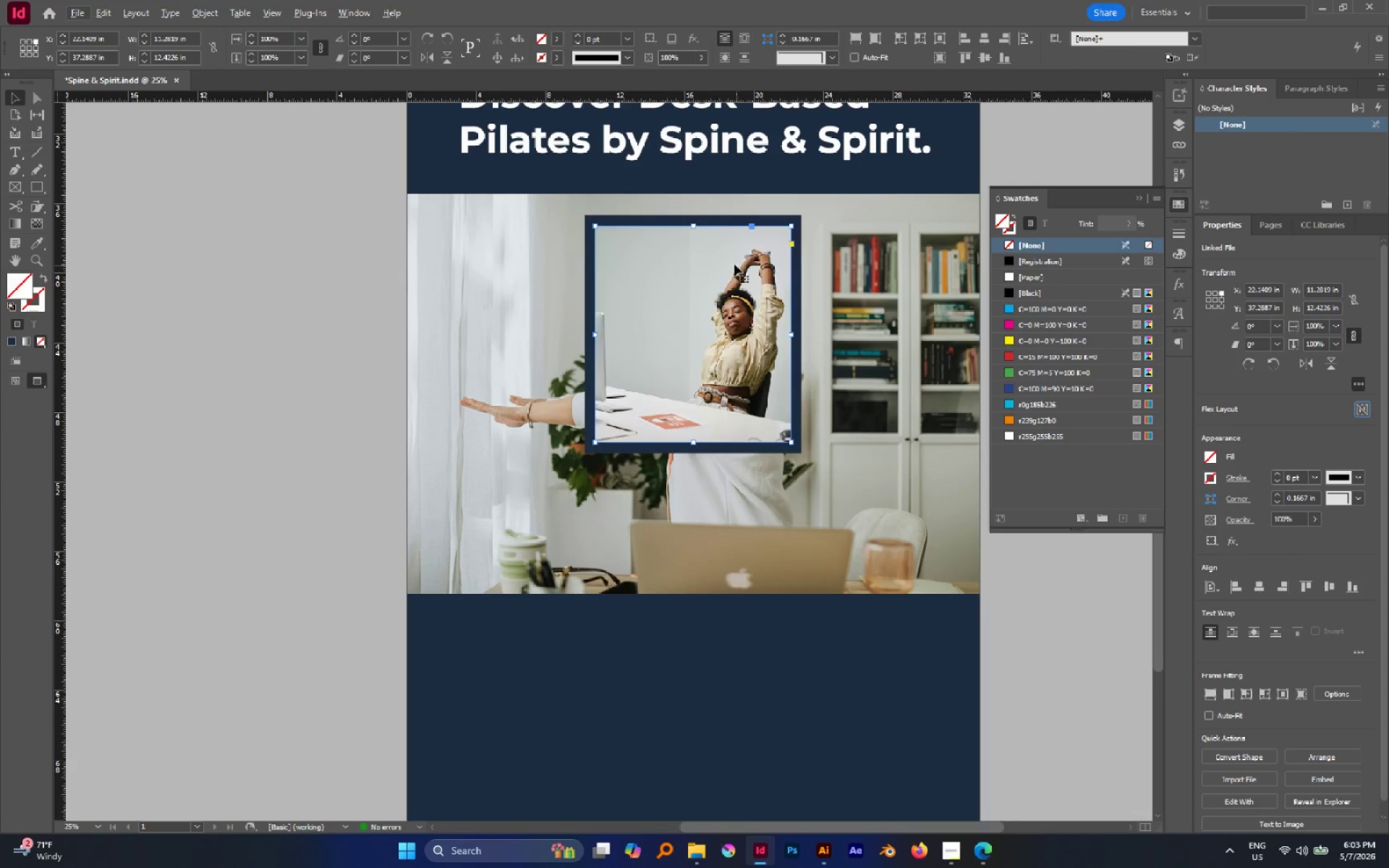 
key(Break)
 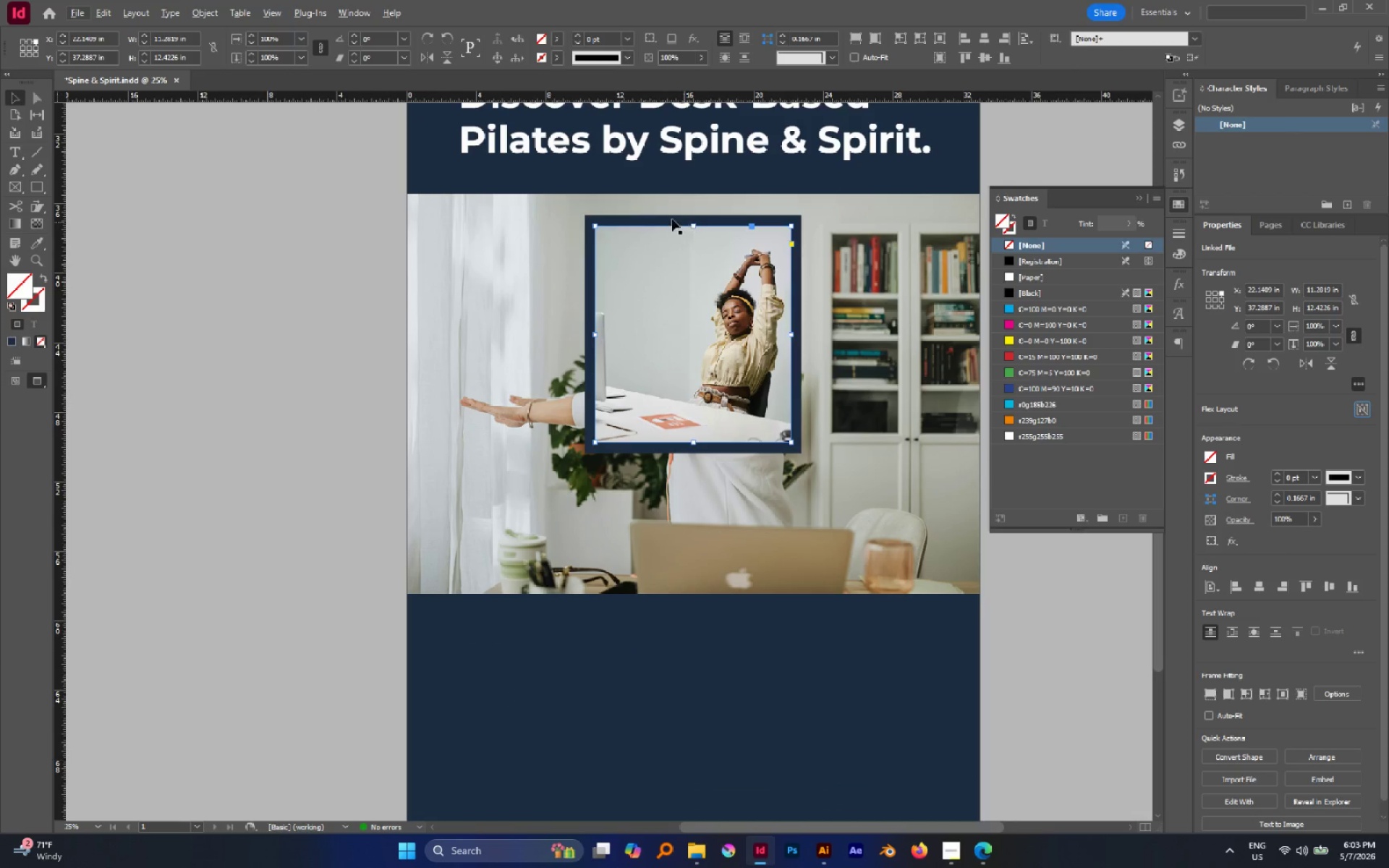 
hold_key(key=ShiftLeft, duration=0.75)
left_click([639, 219])
 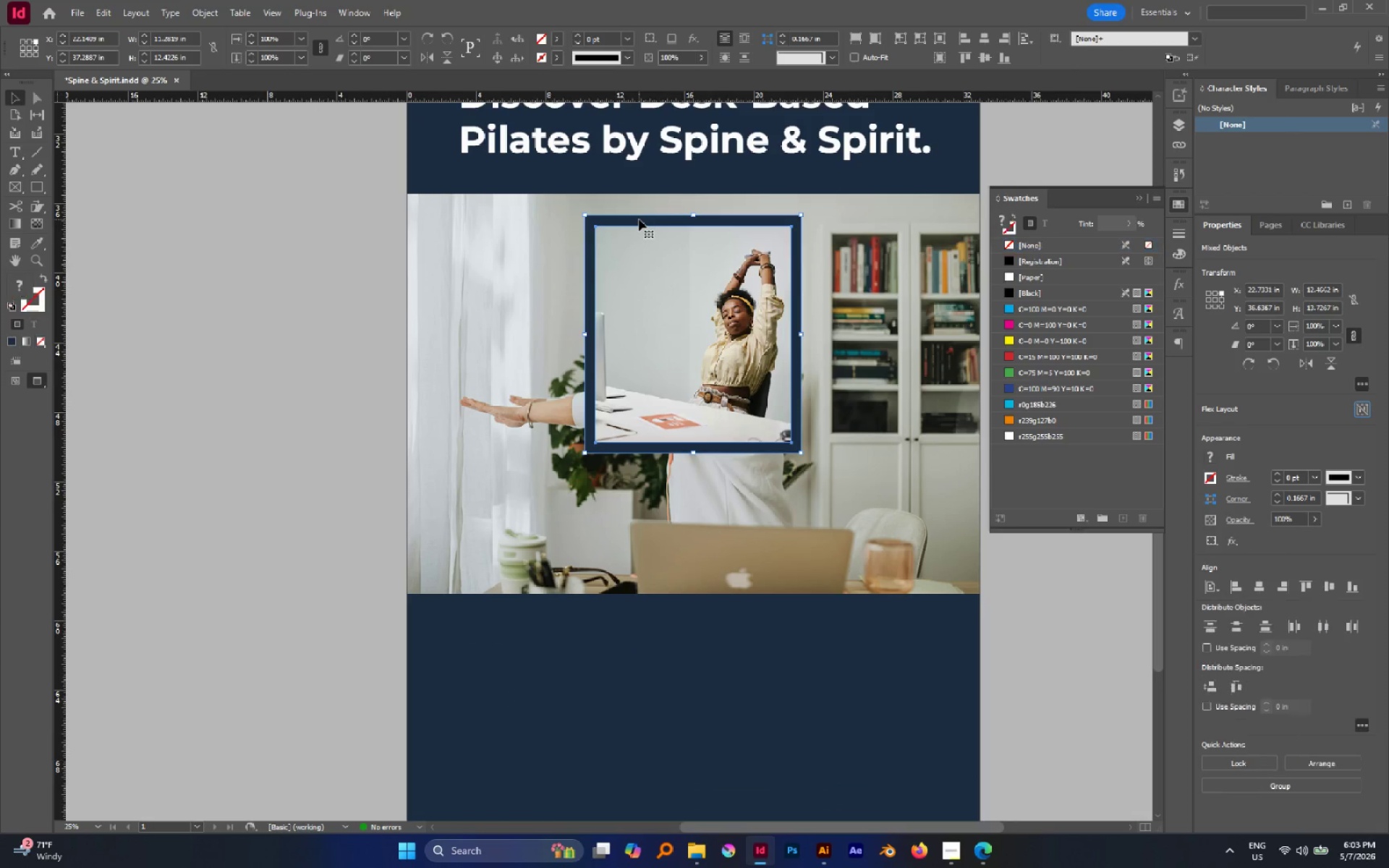 
key(Control+G)
 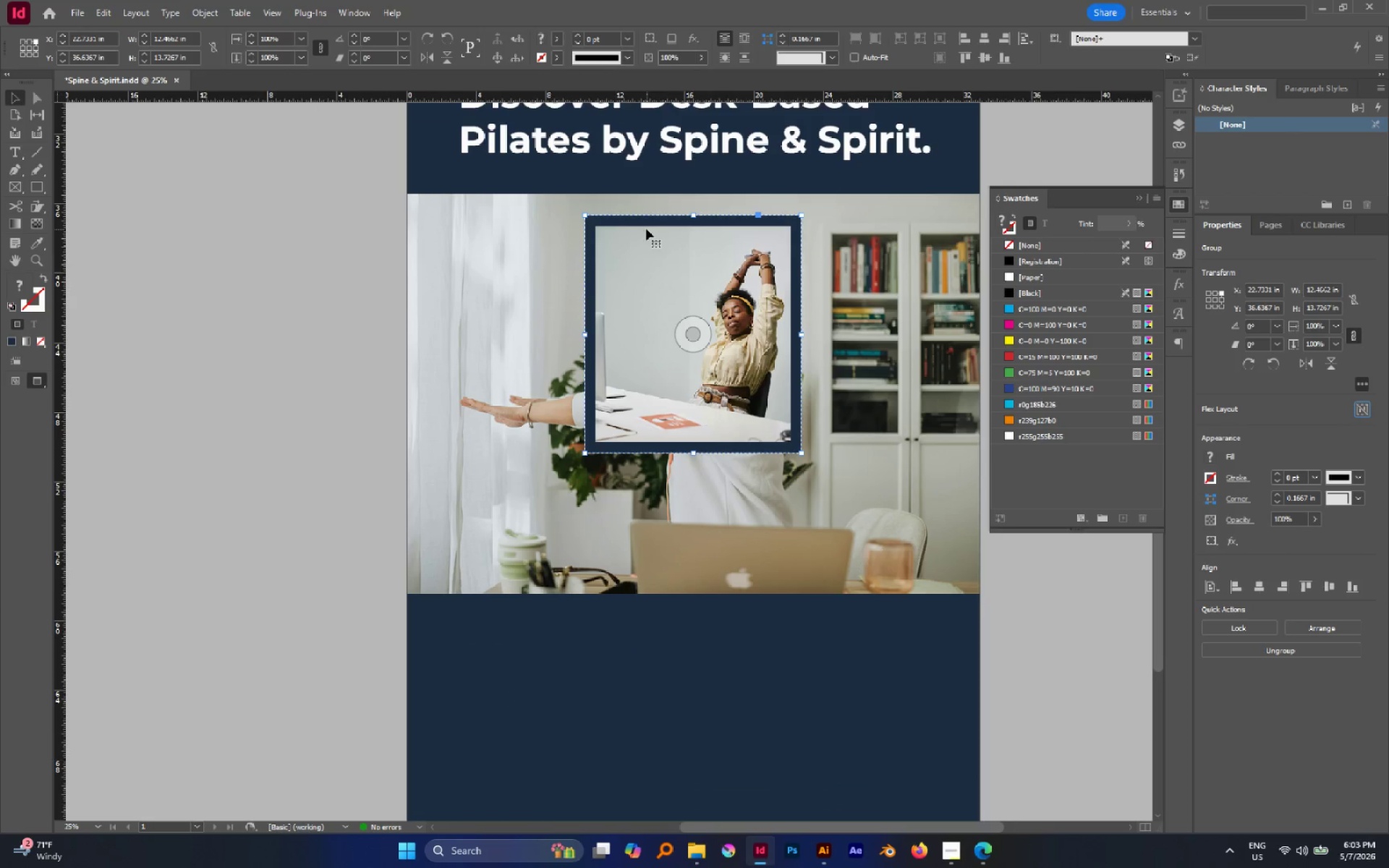 
left_click_drag(start_coordinate=[645, 222], to_coordinate=[488, 498])
 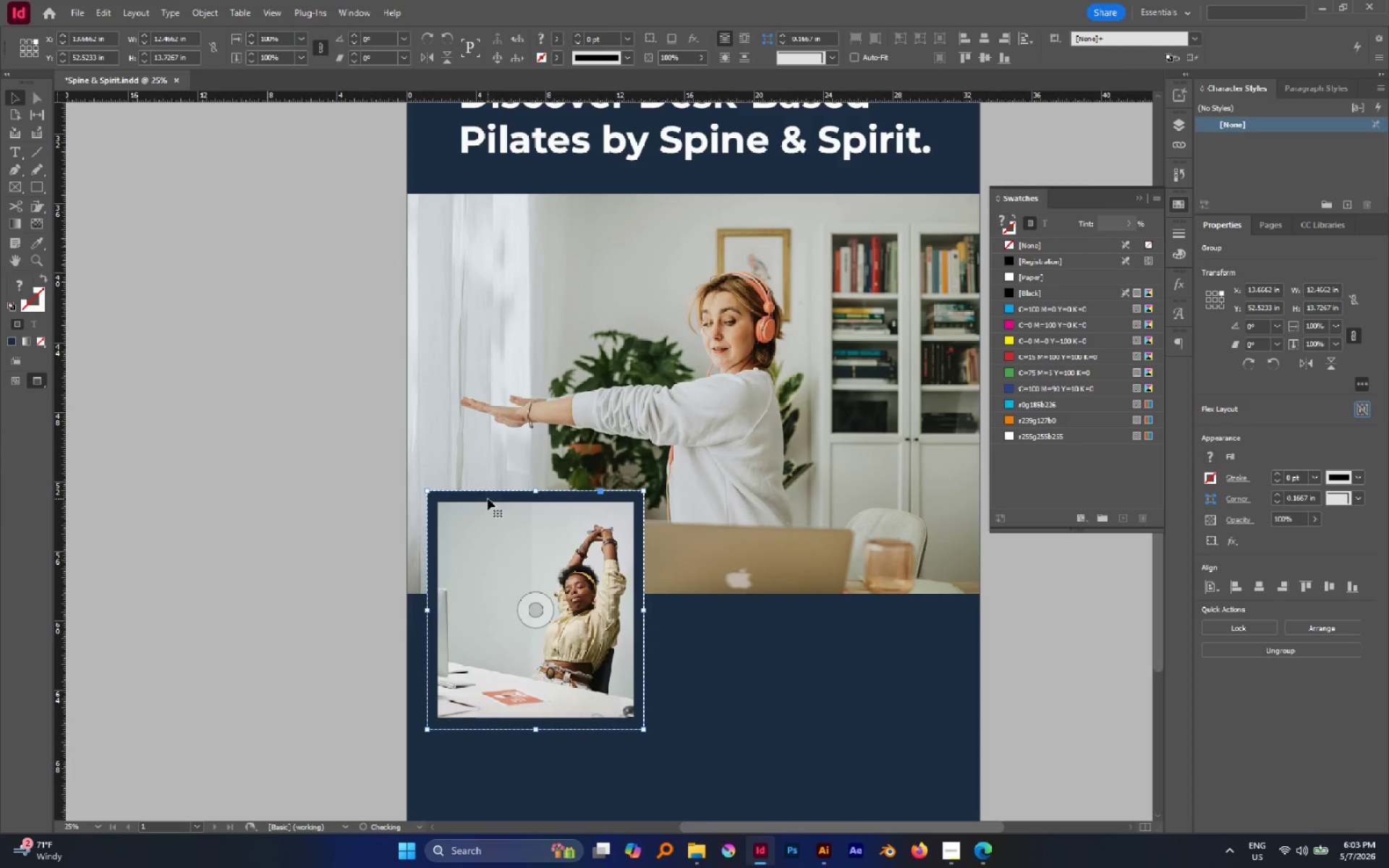 
key(W)
 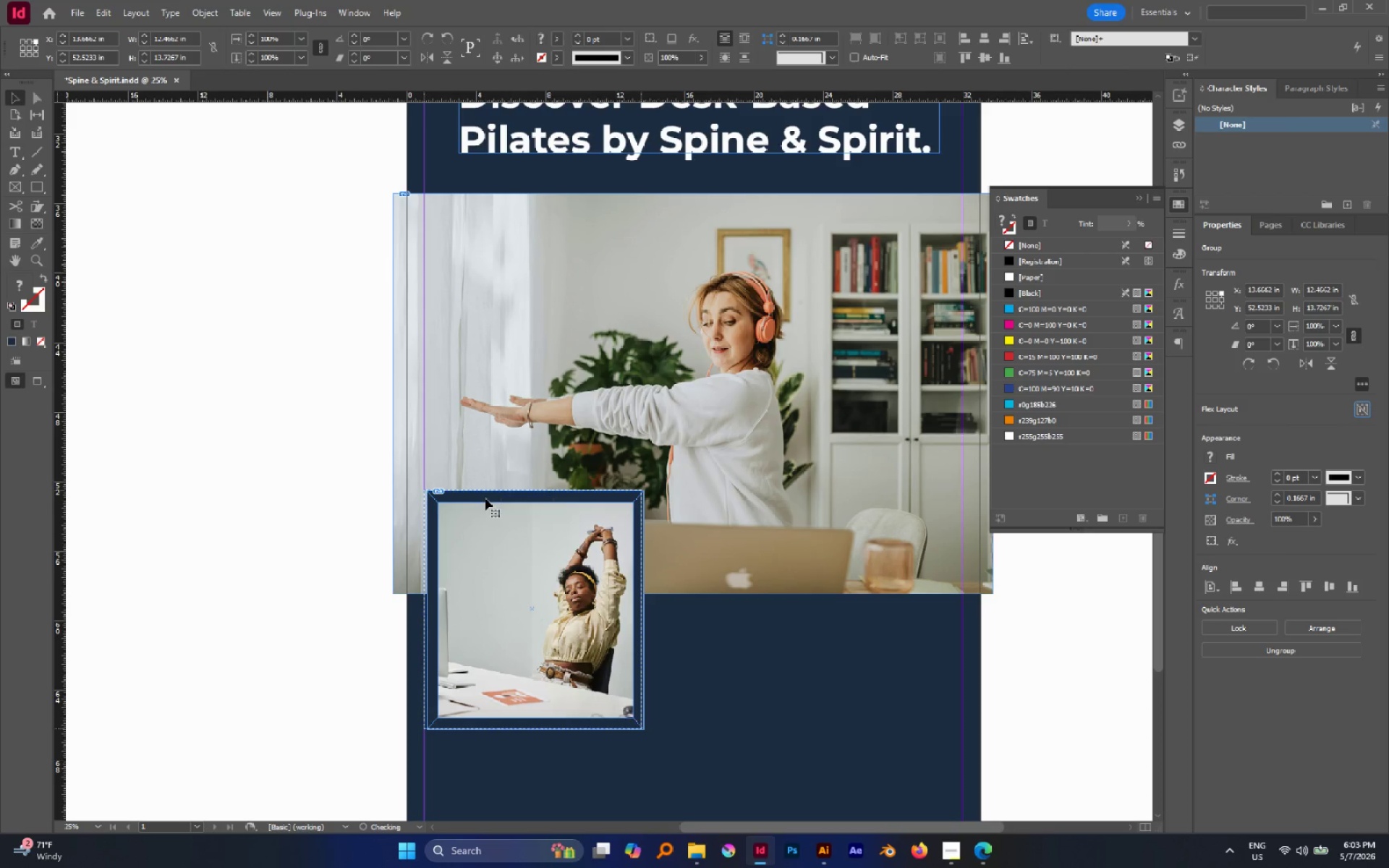 
left_click([201, 422])
 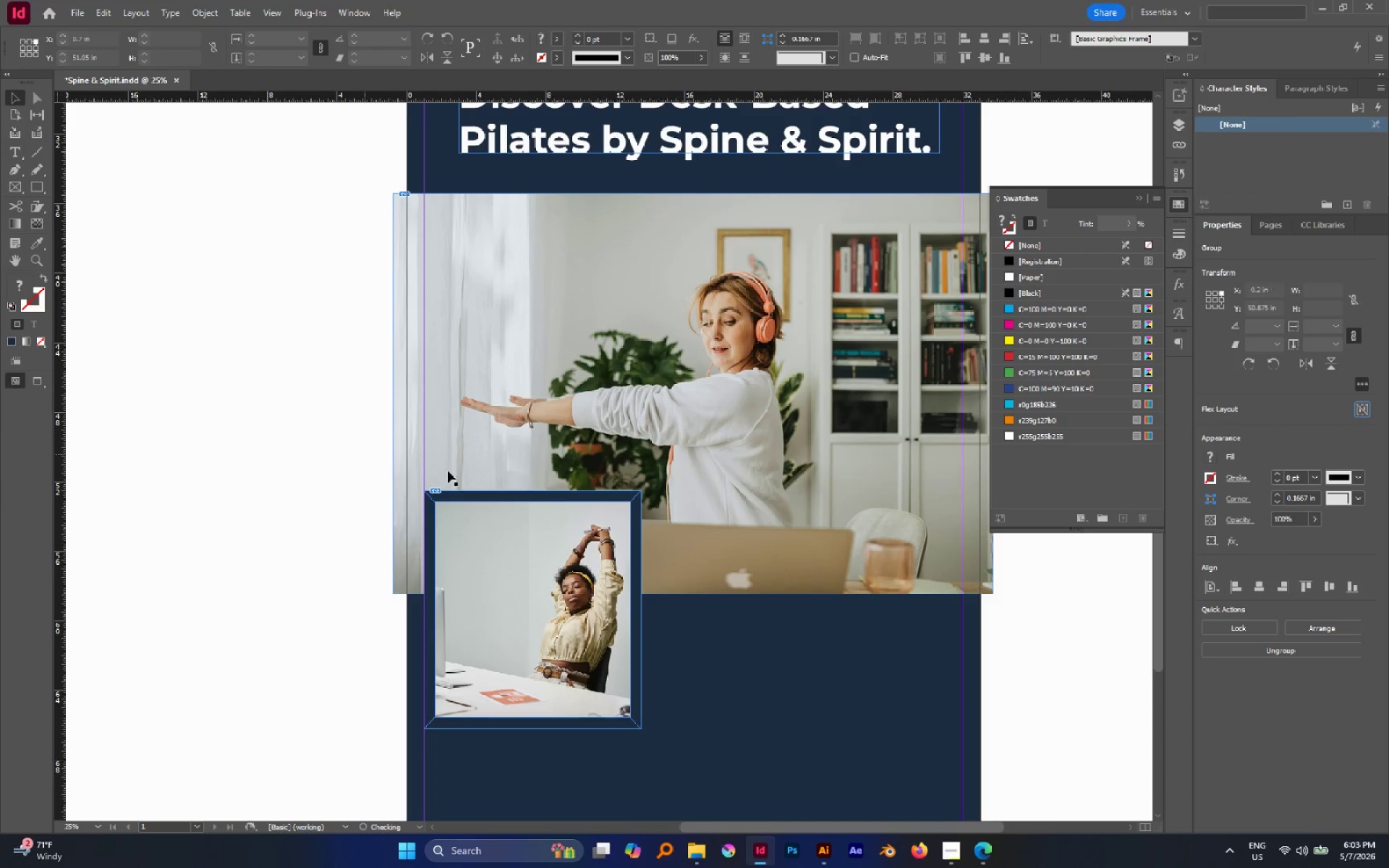 
hold_key(key=AltLeft, duration=0.45)
scroll: coordinate [462, 474], scroll_direction: down, amount: 1.0
 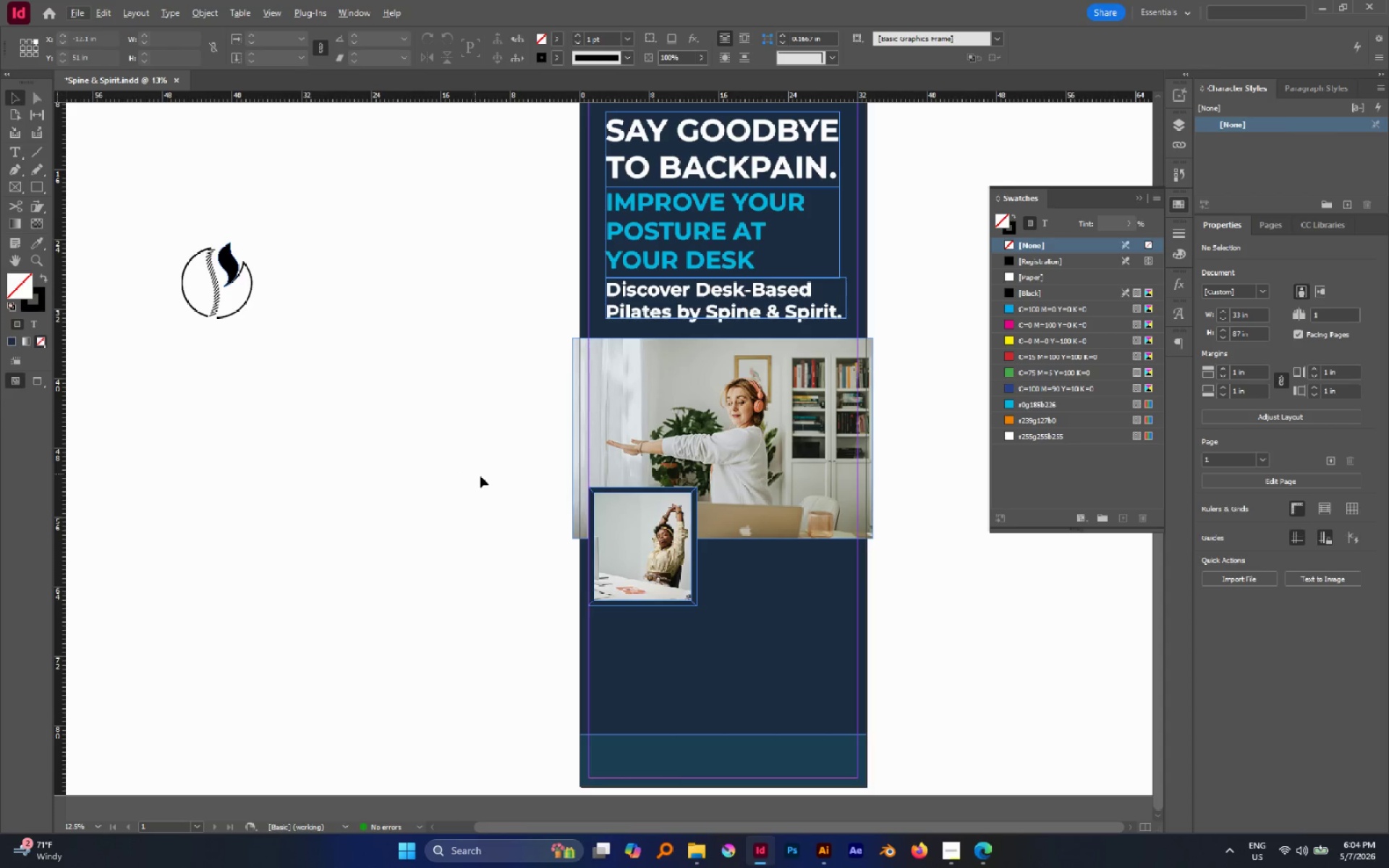 
key(W)
 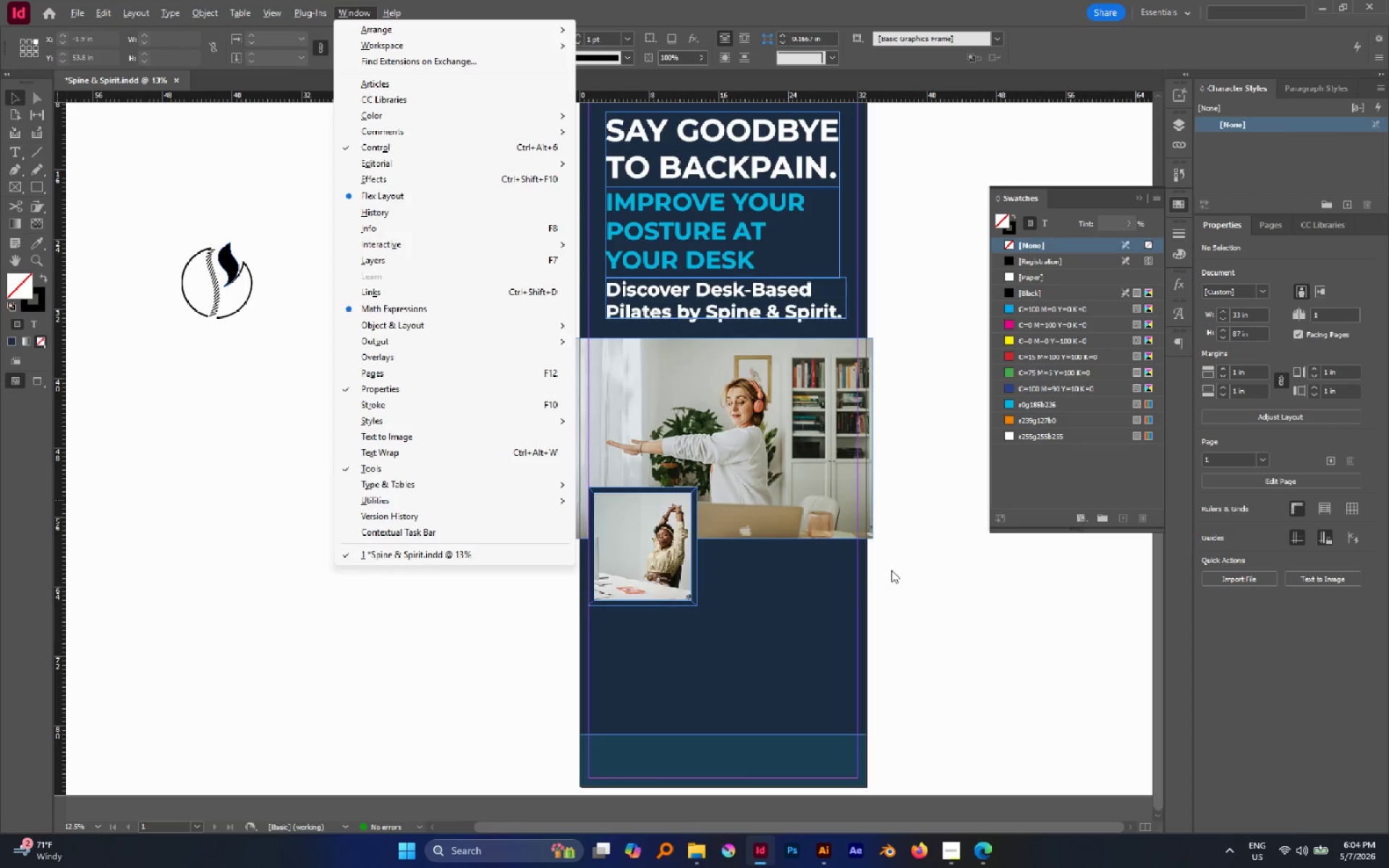 
left_click([933, 578])
 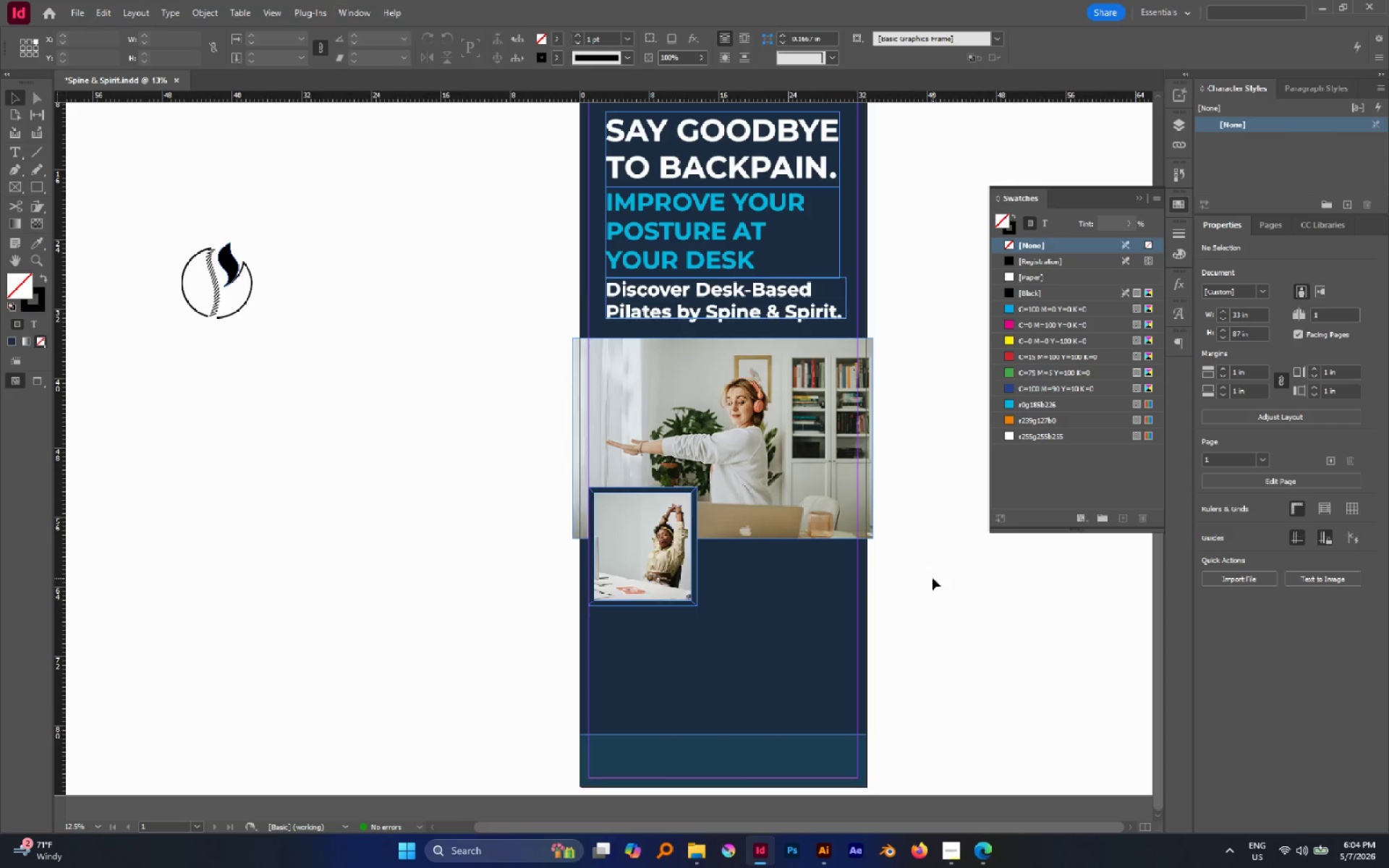 
key(W)
 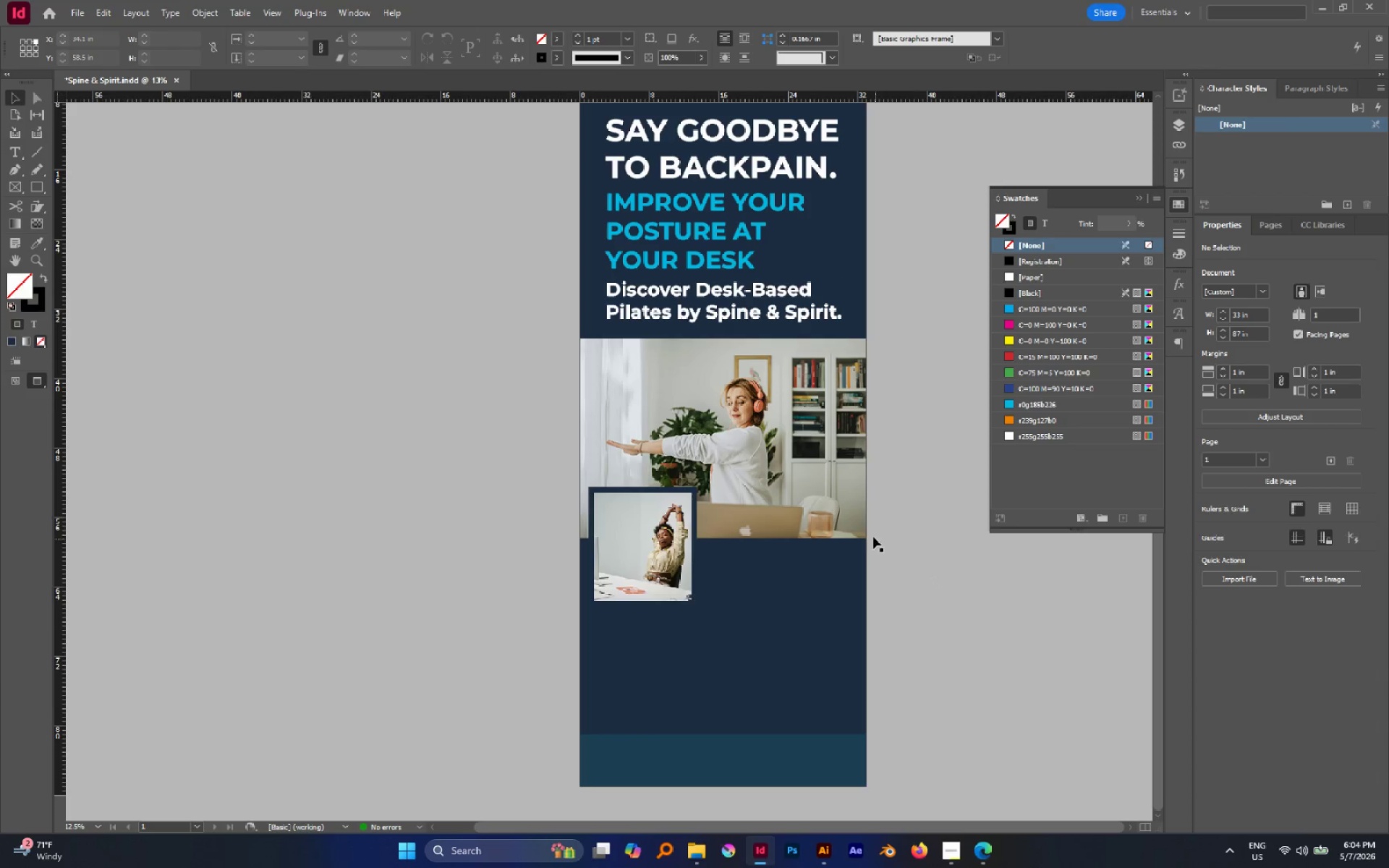 
scroll: coordinate [872, 537], scroll_direction: down, amount: 3.0
 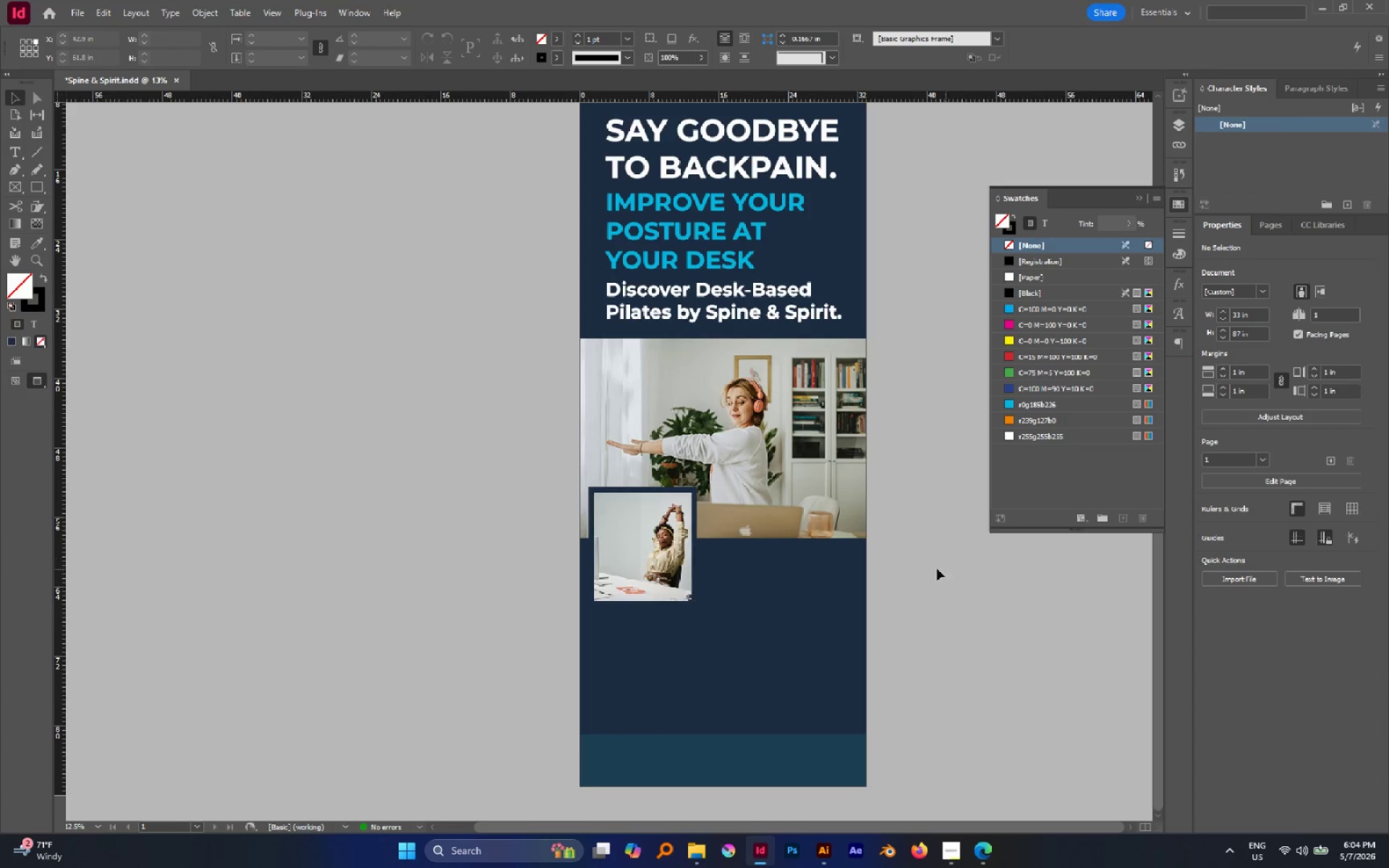 
left_click([805, 433])
 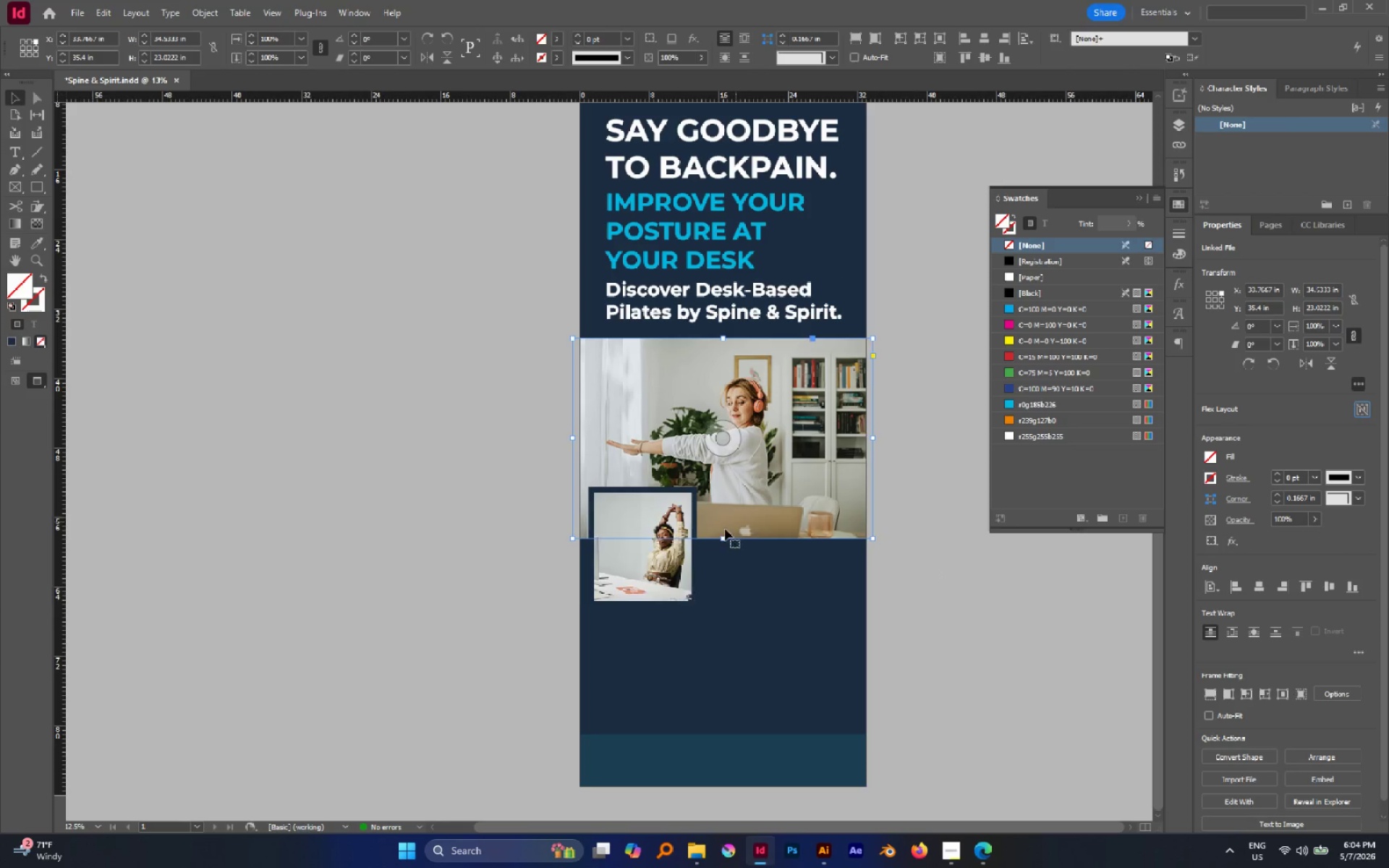 
hold_key(key=ShiftLeft, duration=0.92)
left_click([636, 564])
 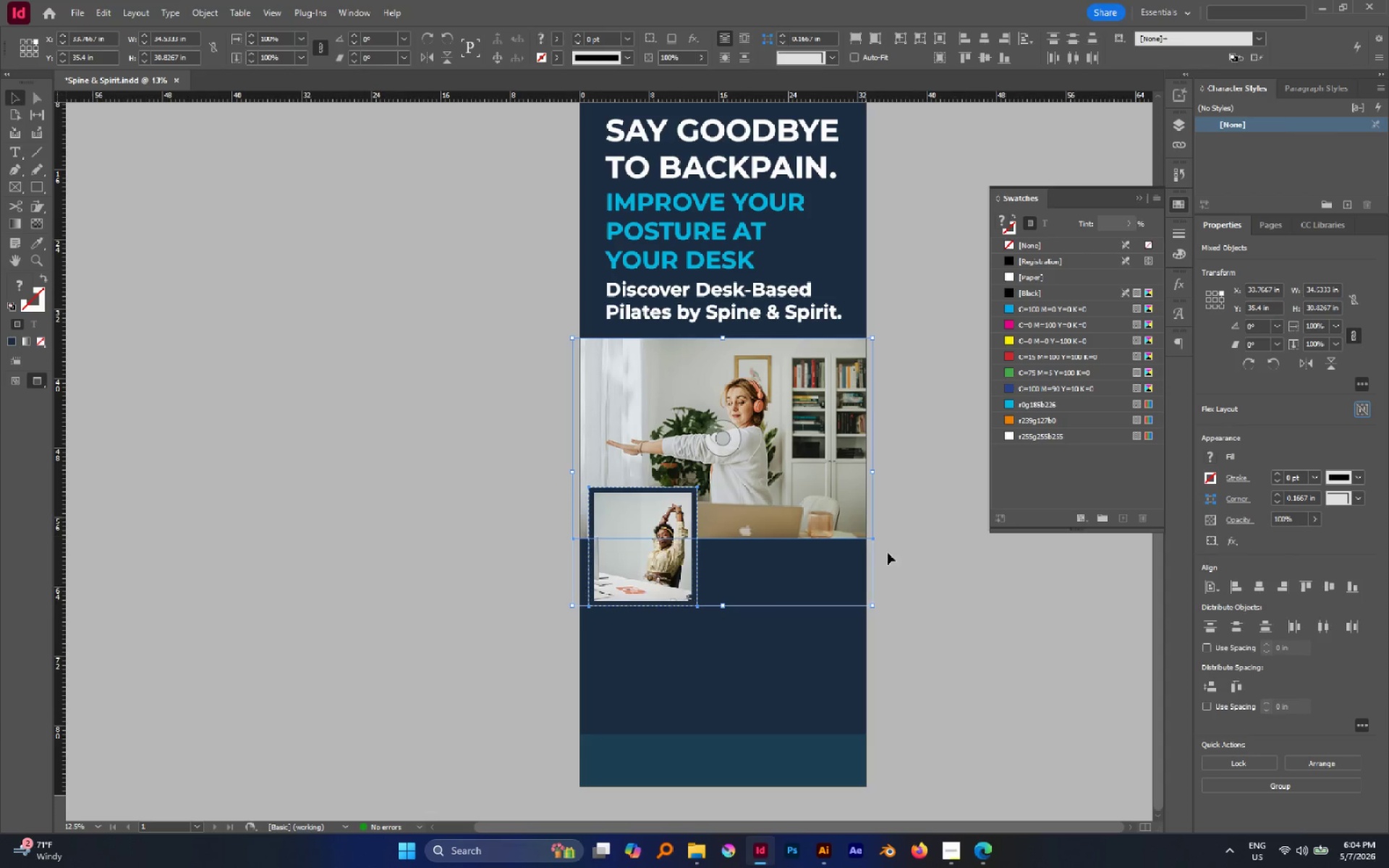 
left_click([964, 579])
 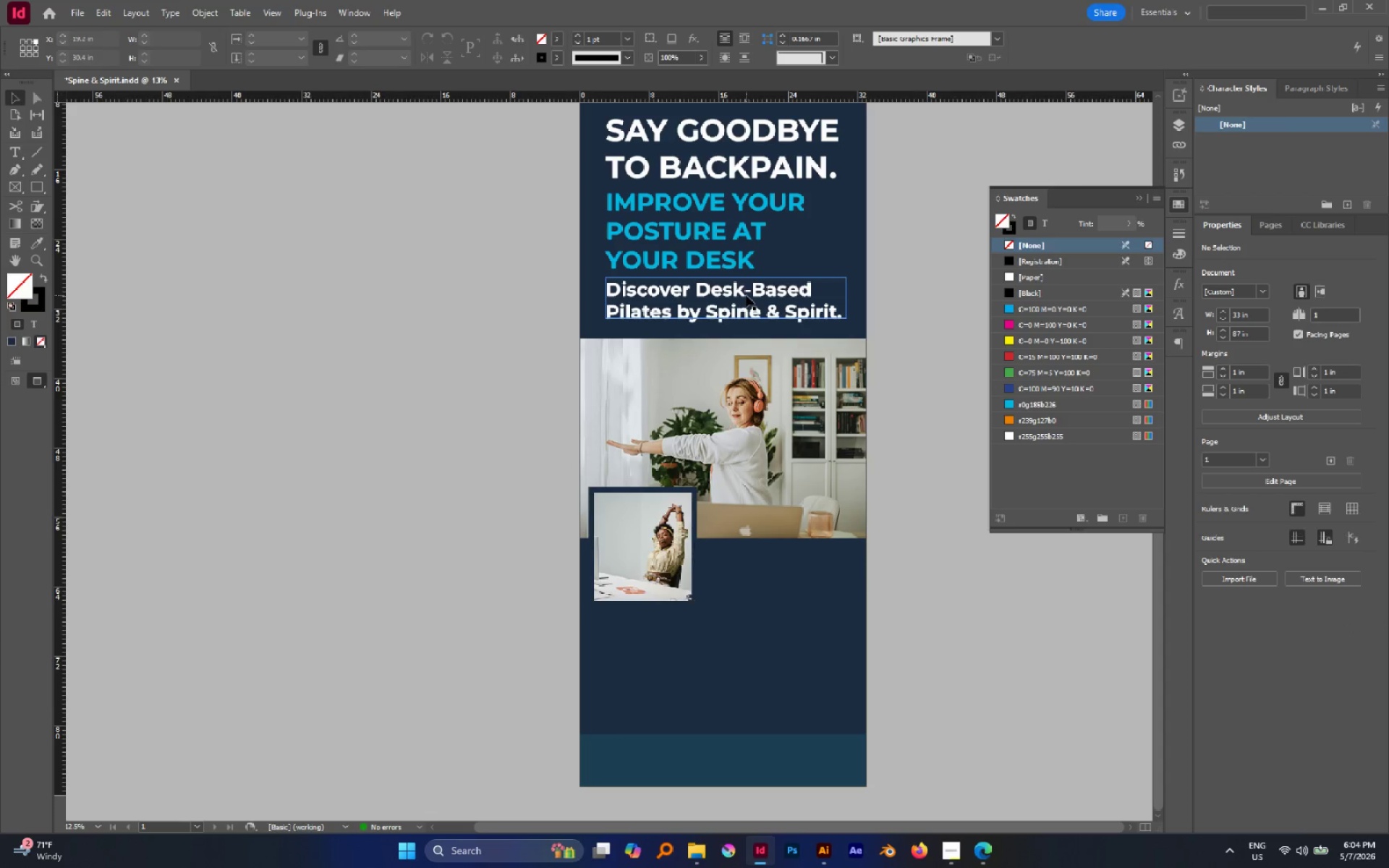 
scroll: coordinate [752, 357], scroll_direction: up, amount: 2.0
 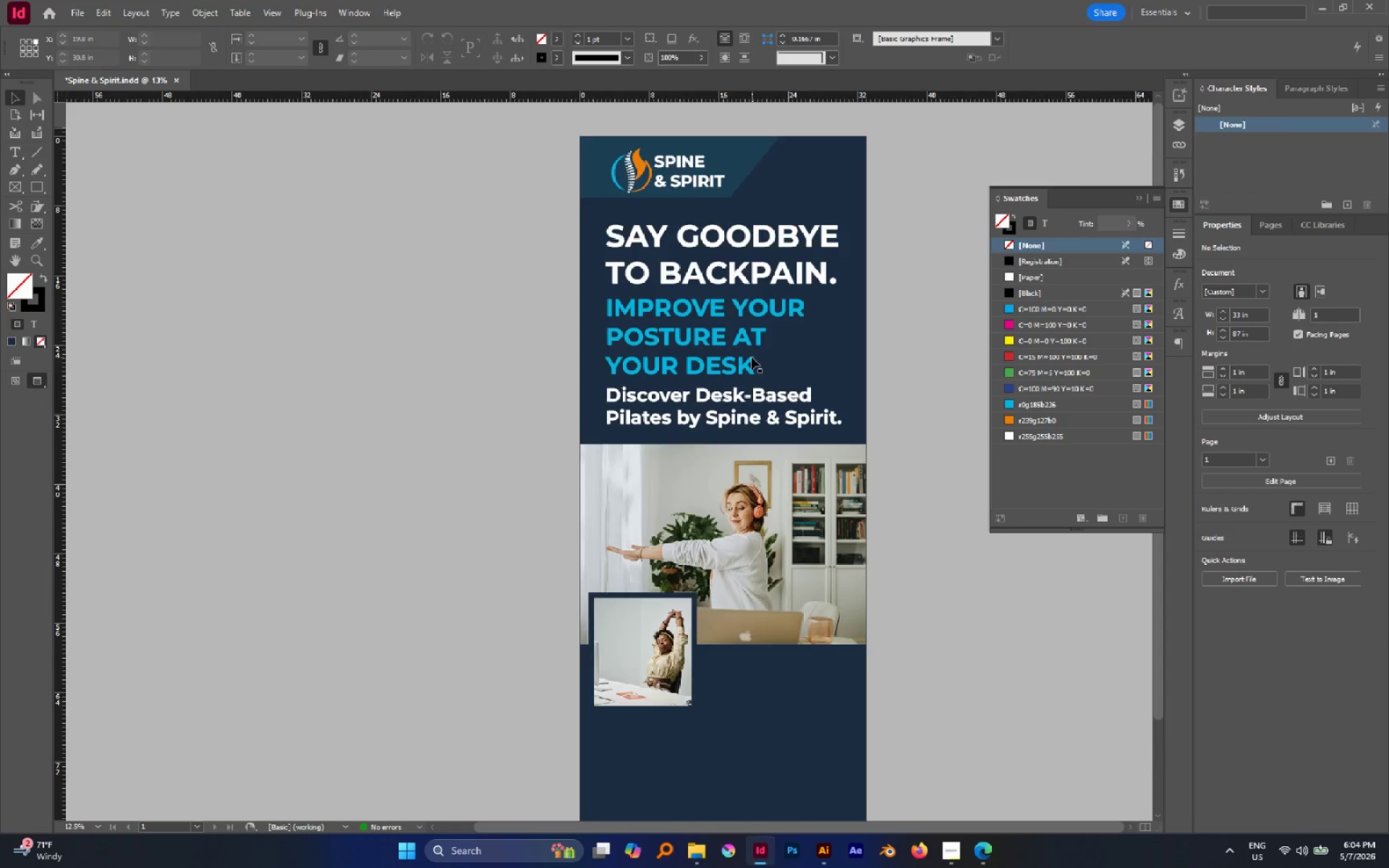 
scroll: coordinate [752, 357], scroll_direction: down, amount: 1.0
 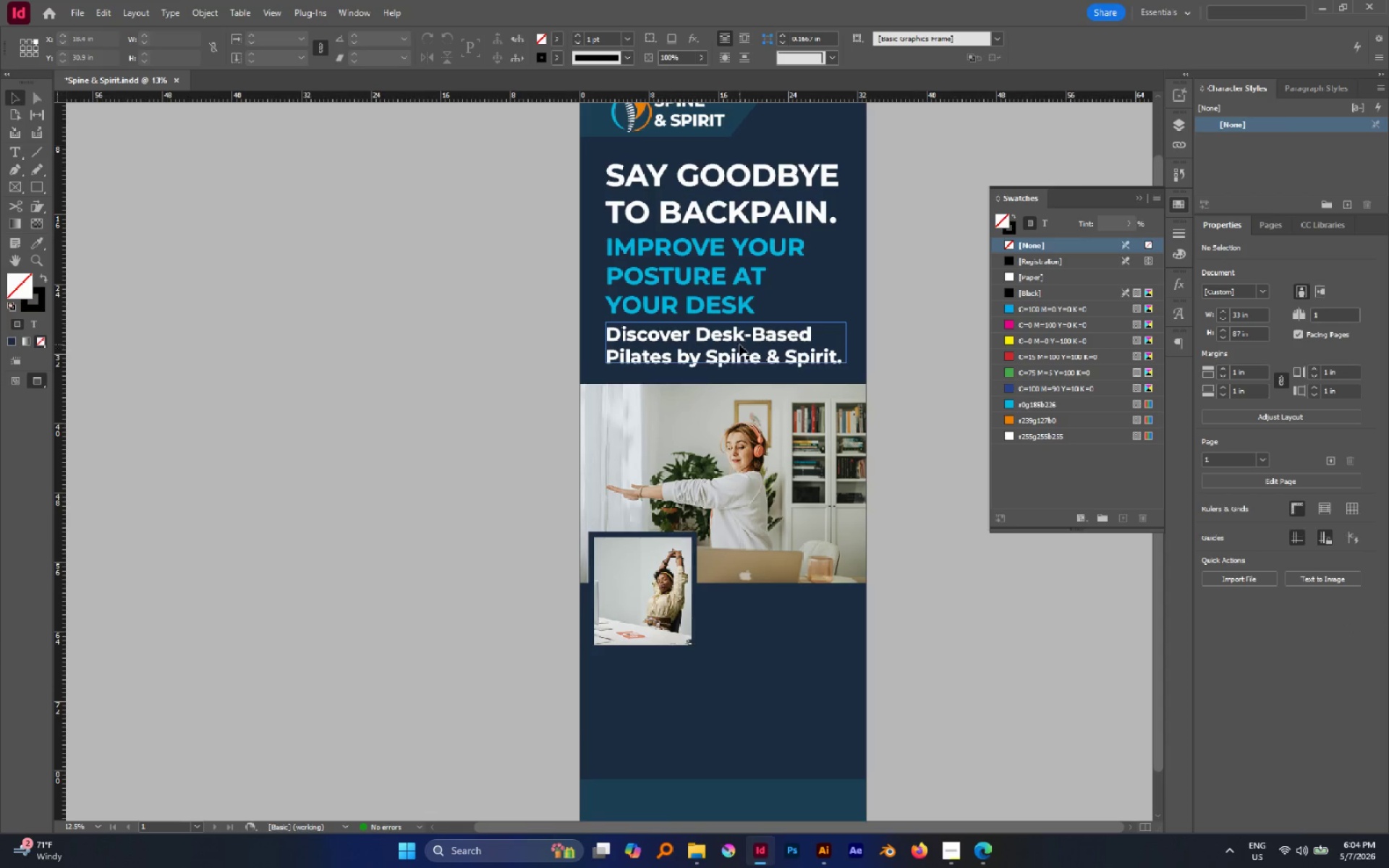 
left_click_drag(start_coordinate=[739, 344], to_coordinate=[838, 615])
 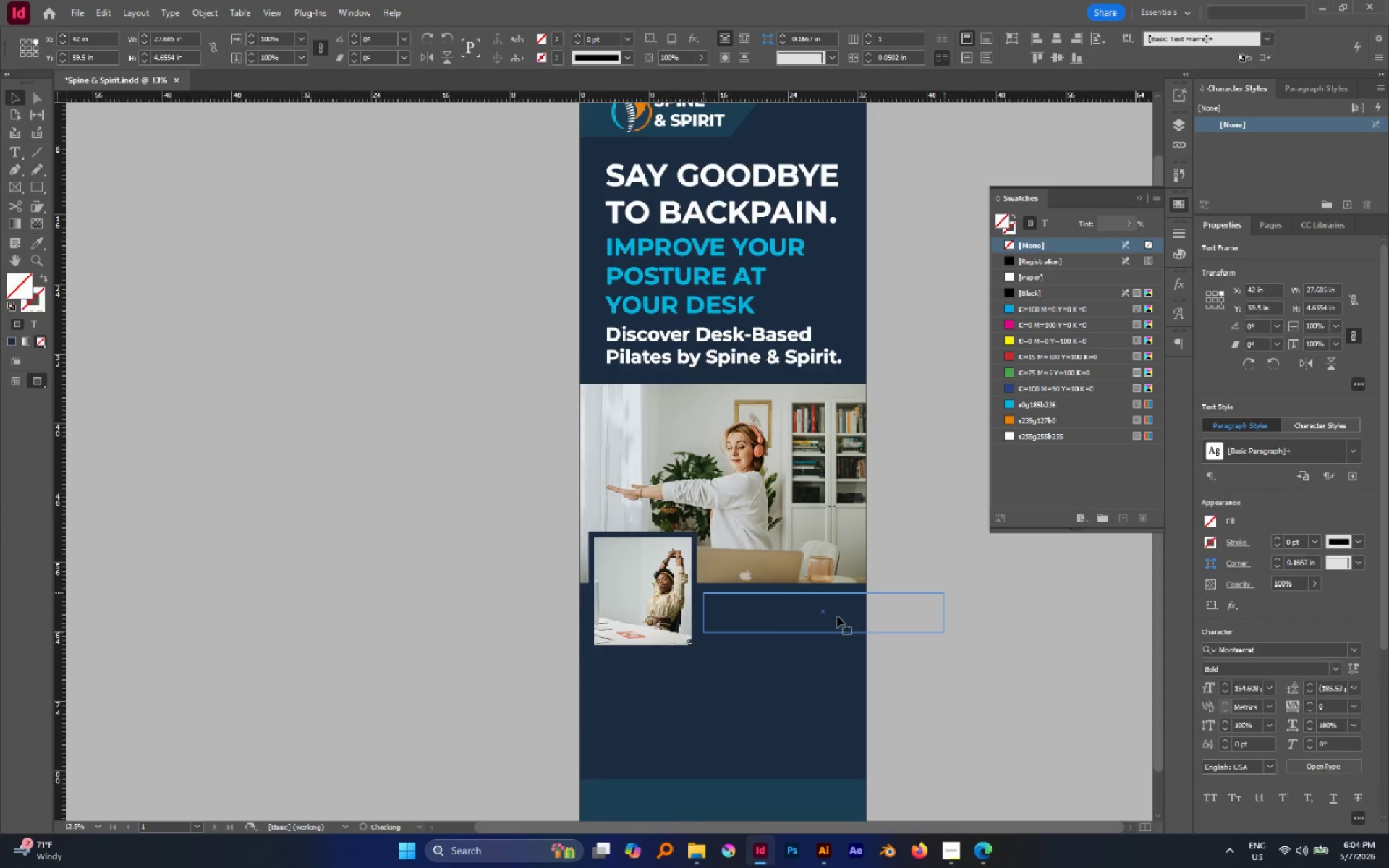 
key(Control+Z)
 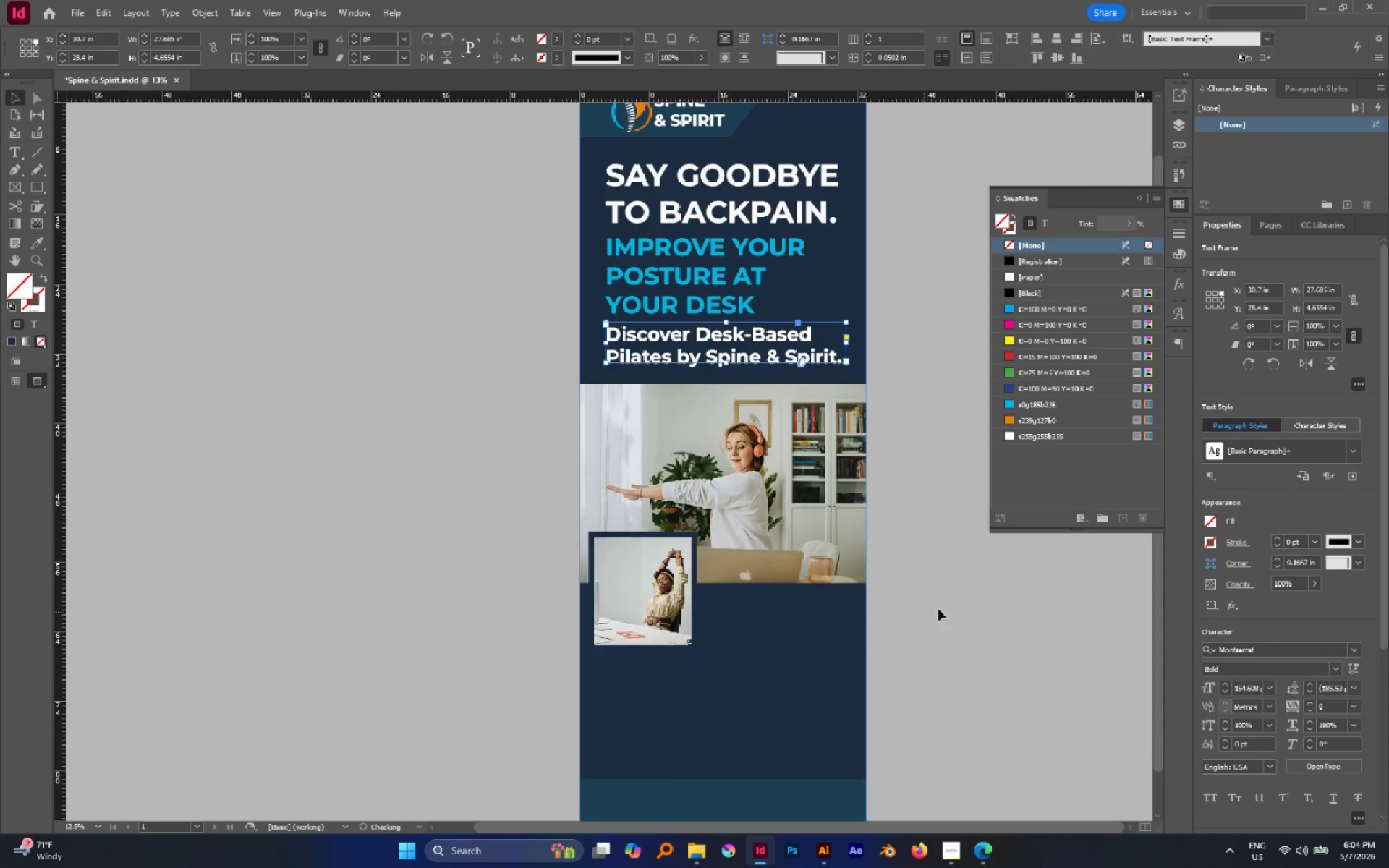 
left_click([938, 609])
 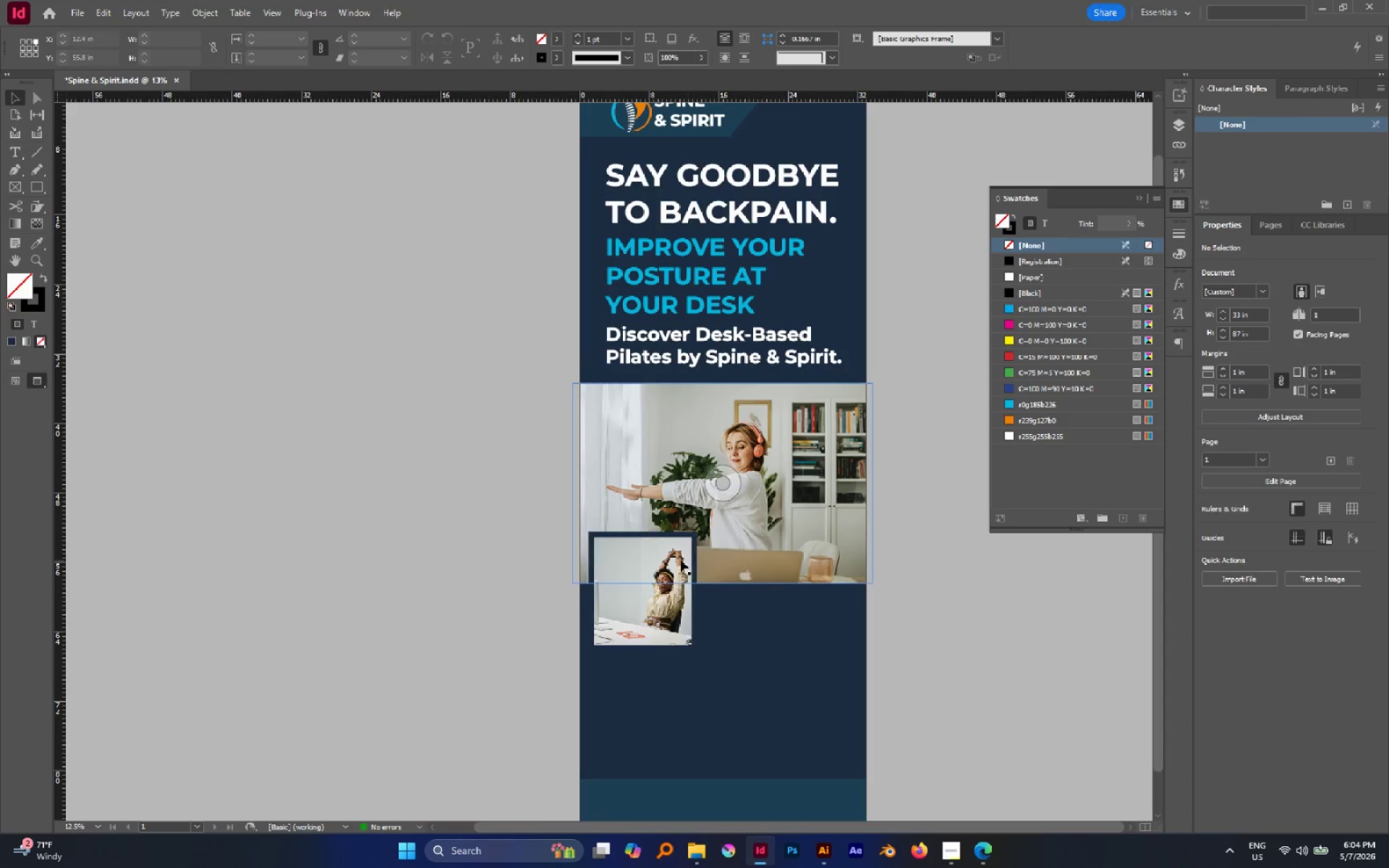 
left_click([679, 560])
 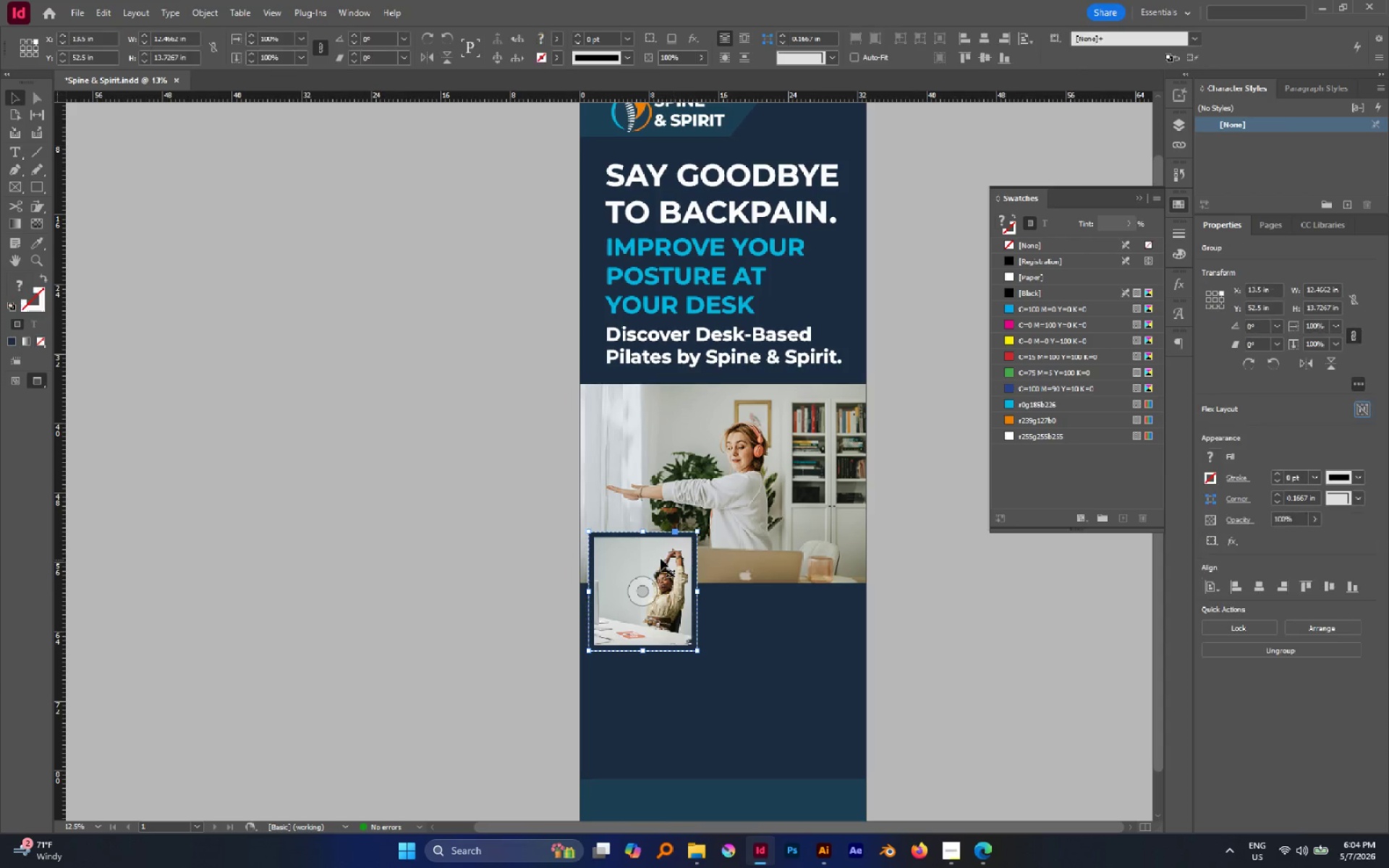 
left_click_drag(start_coordinate=[660, 558], to_coordinate=[664, 358])
 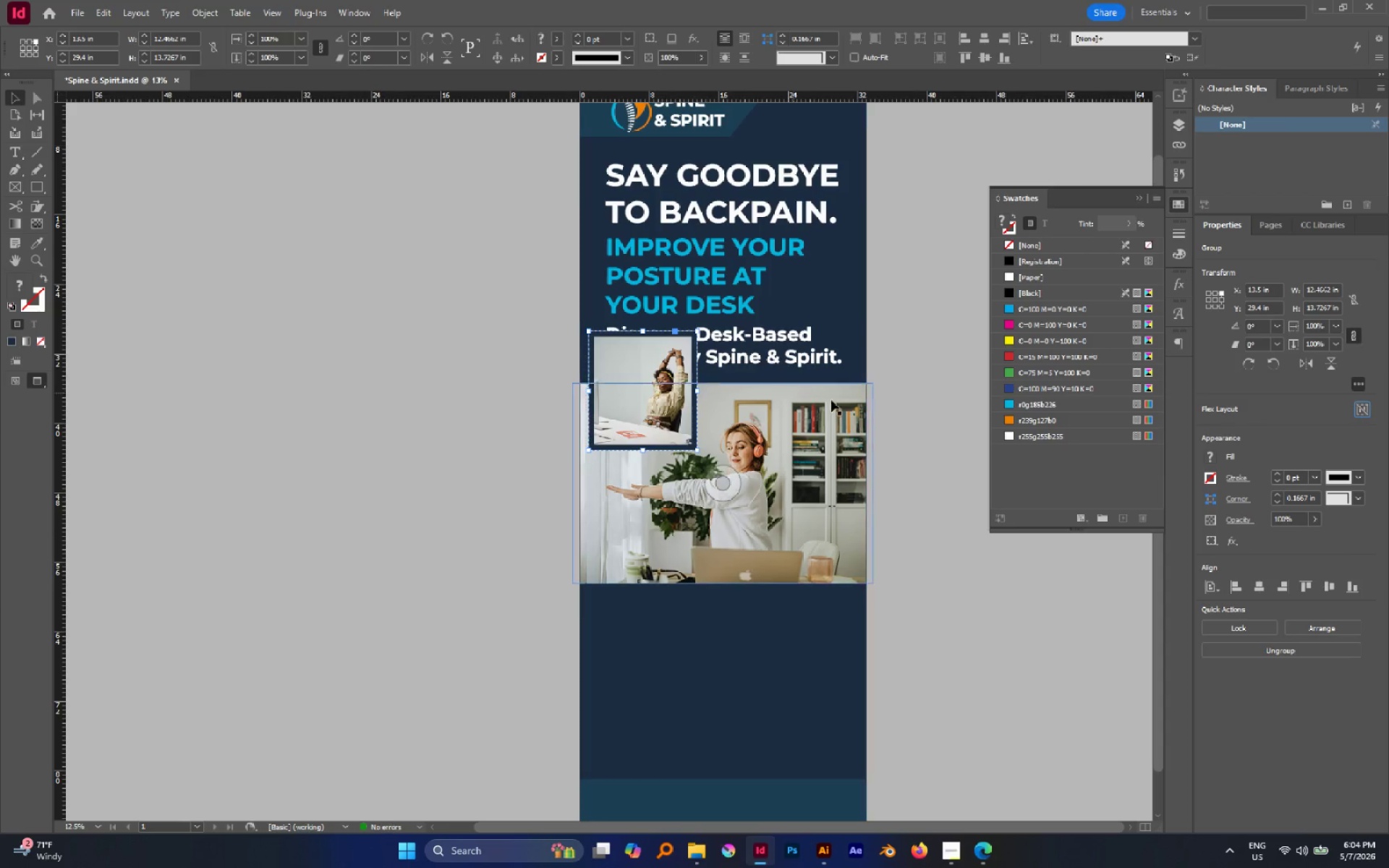 
hold_key(key=ShiftLeft, duration=2.23)
 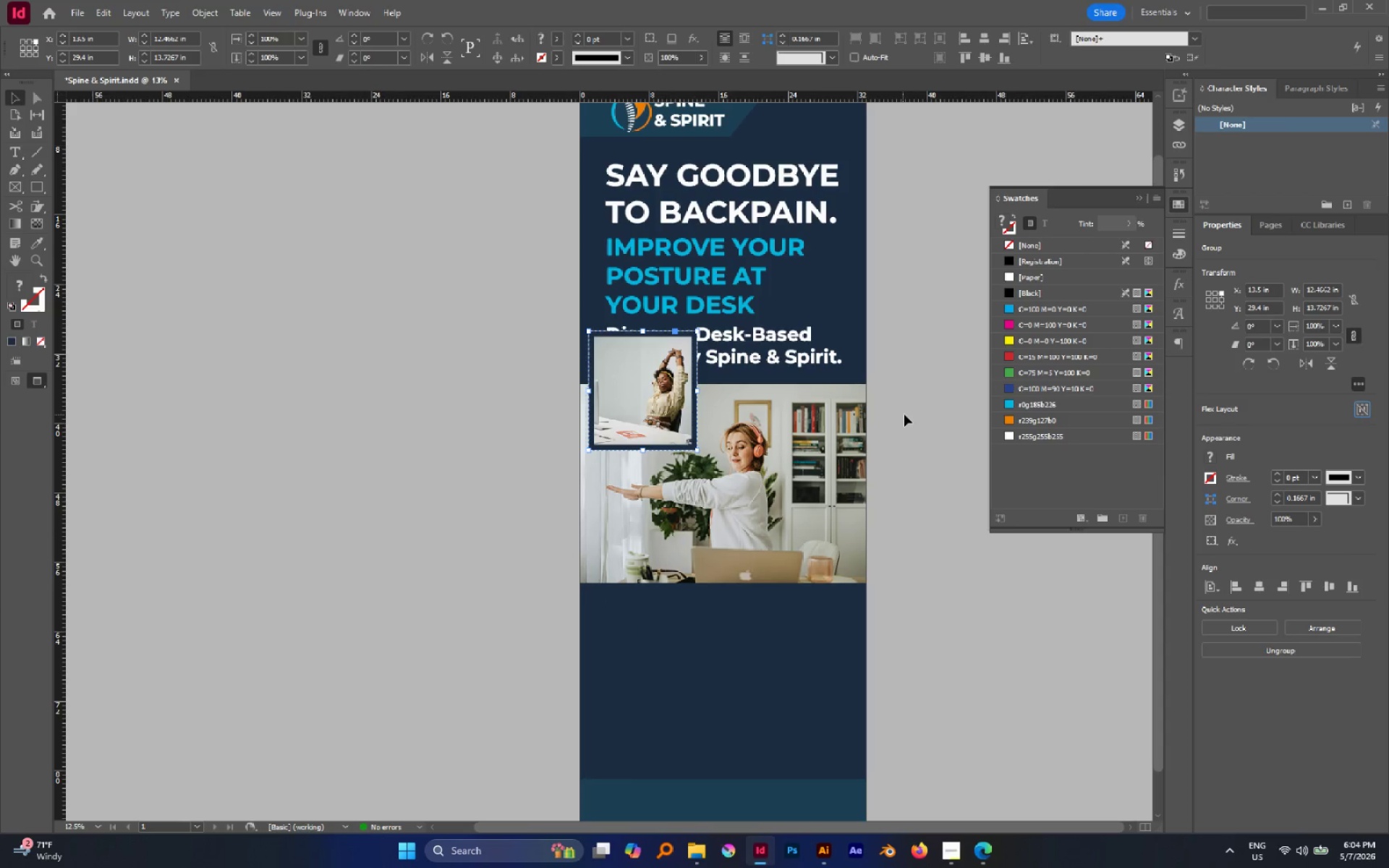 
left_click([905, 414])
 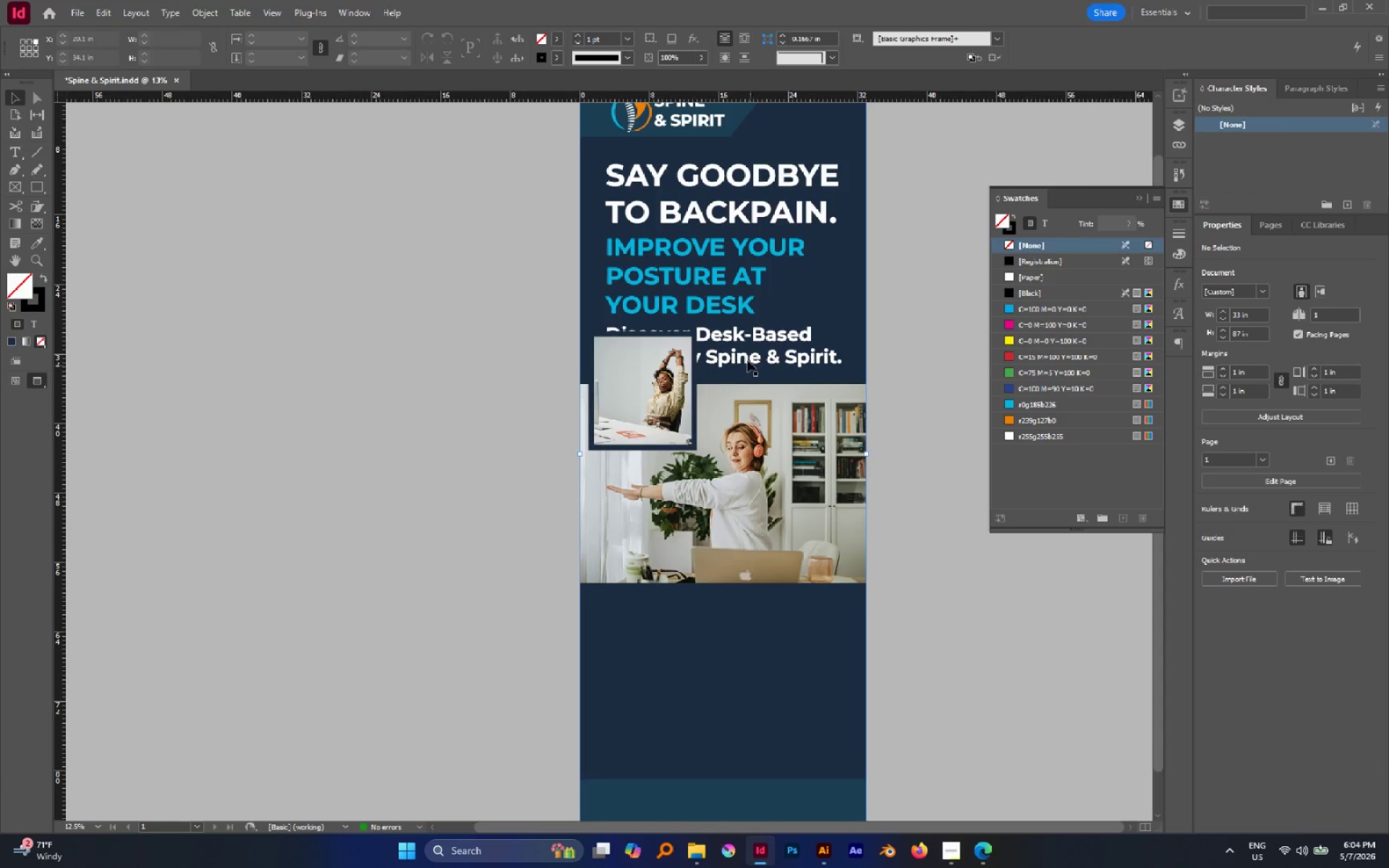 
double_click([747, 358])
 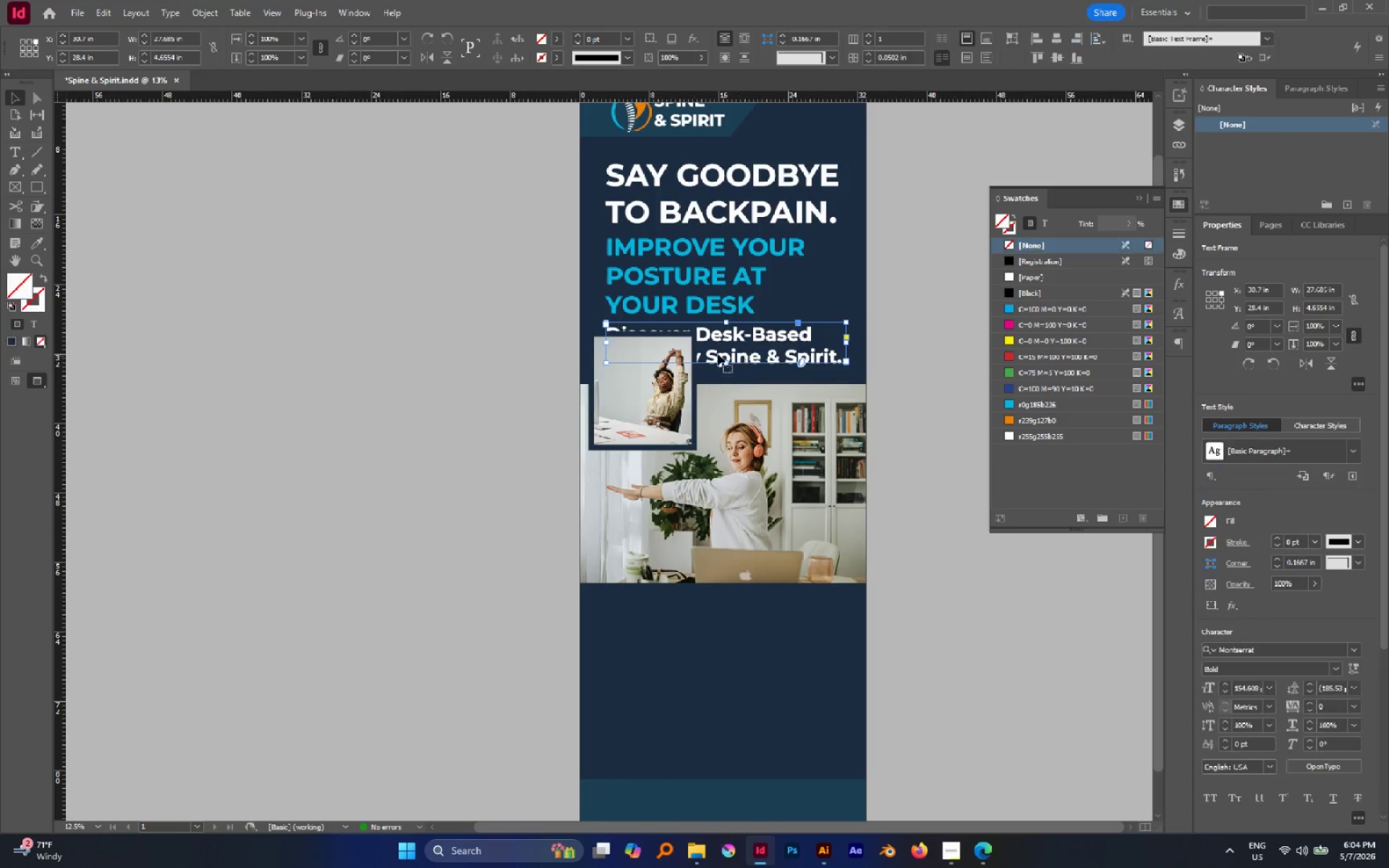 
hold_key(key=ControlLeft, duration=1.75)
hold_key(key=ShiftLeft, duration=1.42)
left_click_drag(start_coordinate=[608, 361], to_coordinate=[668, 357])
 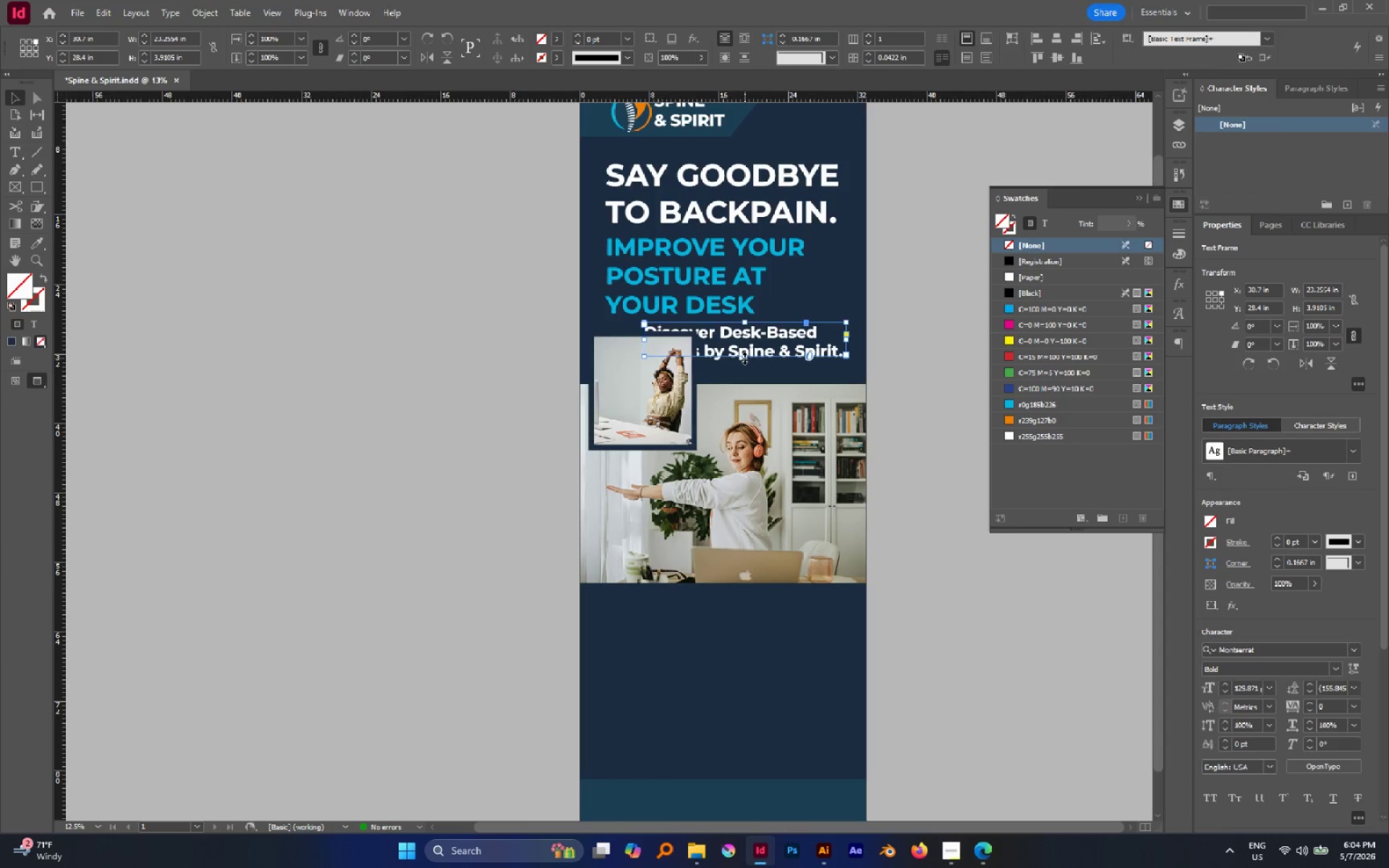 
left_click([744, 358])
 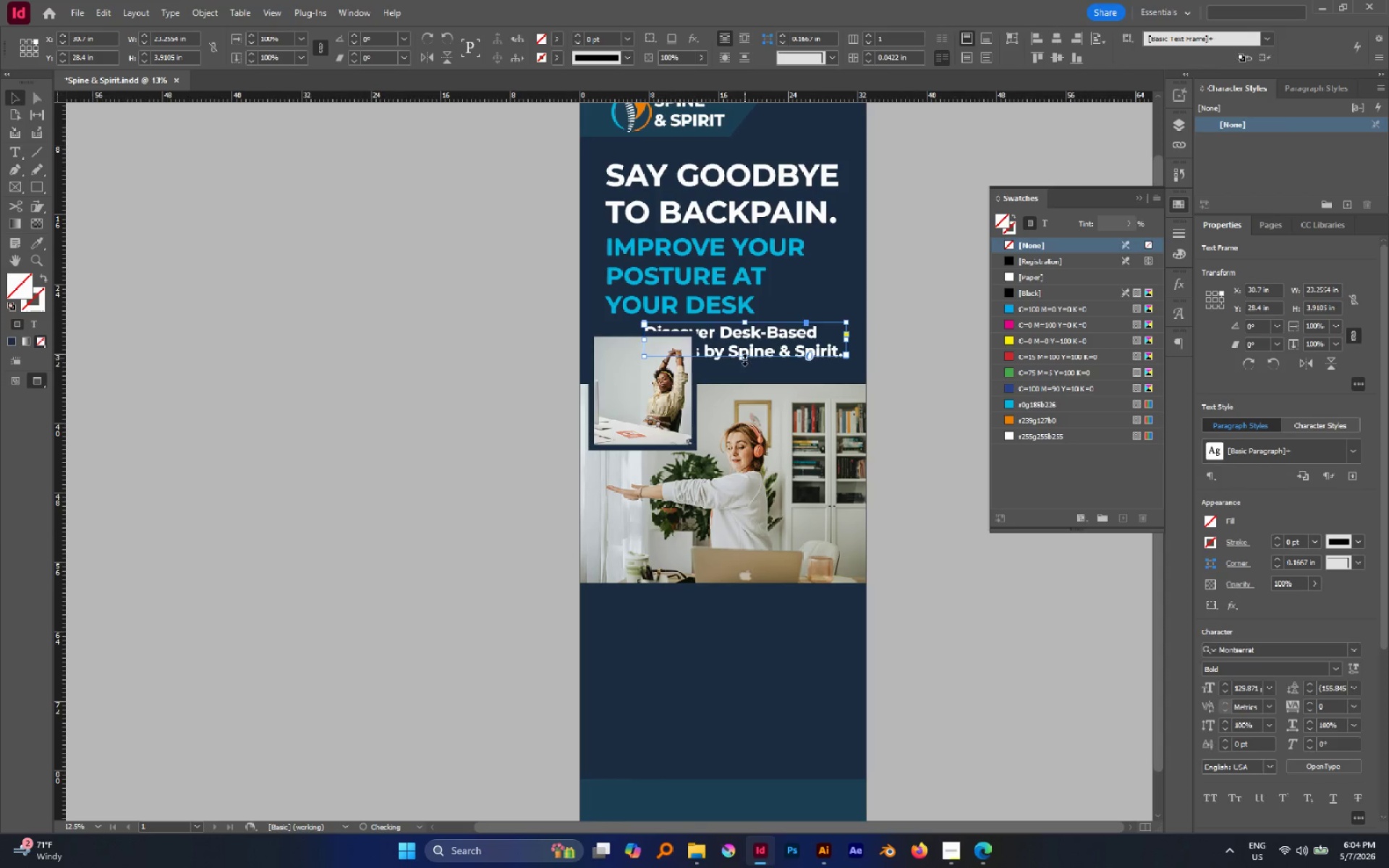 
left_click_drag(start_coordinate=[744, 358], to_coordinate=[744, 370])
 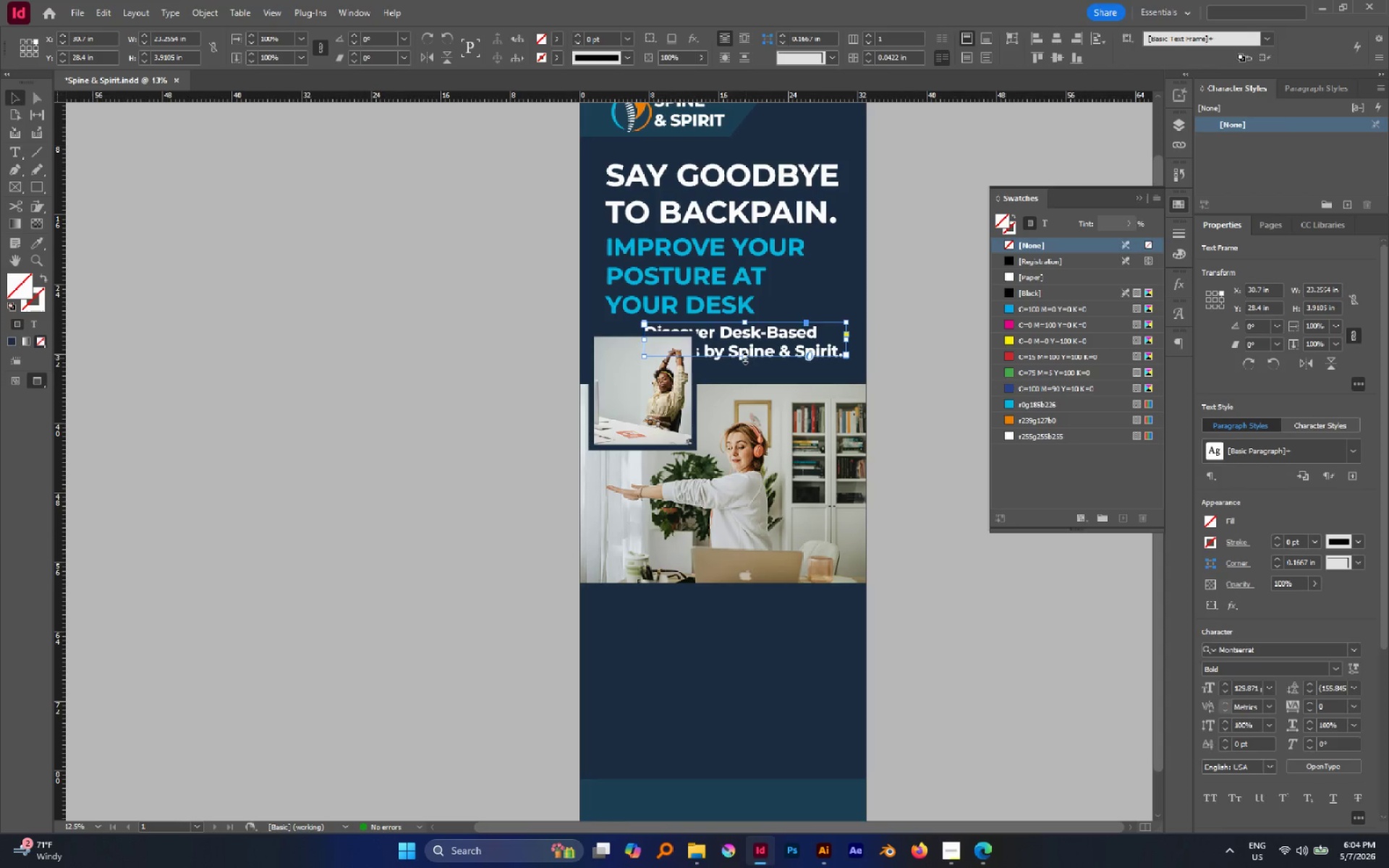 
left_click_drag(start_coordinate=[745, 358], to_coordinate=[749, 373])
 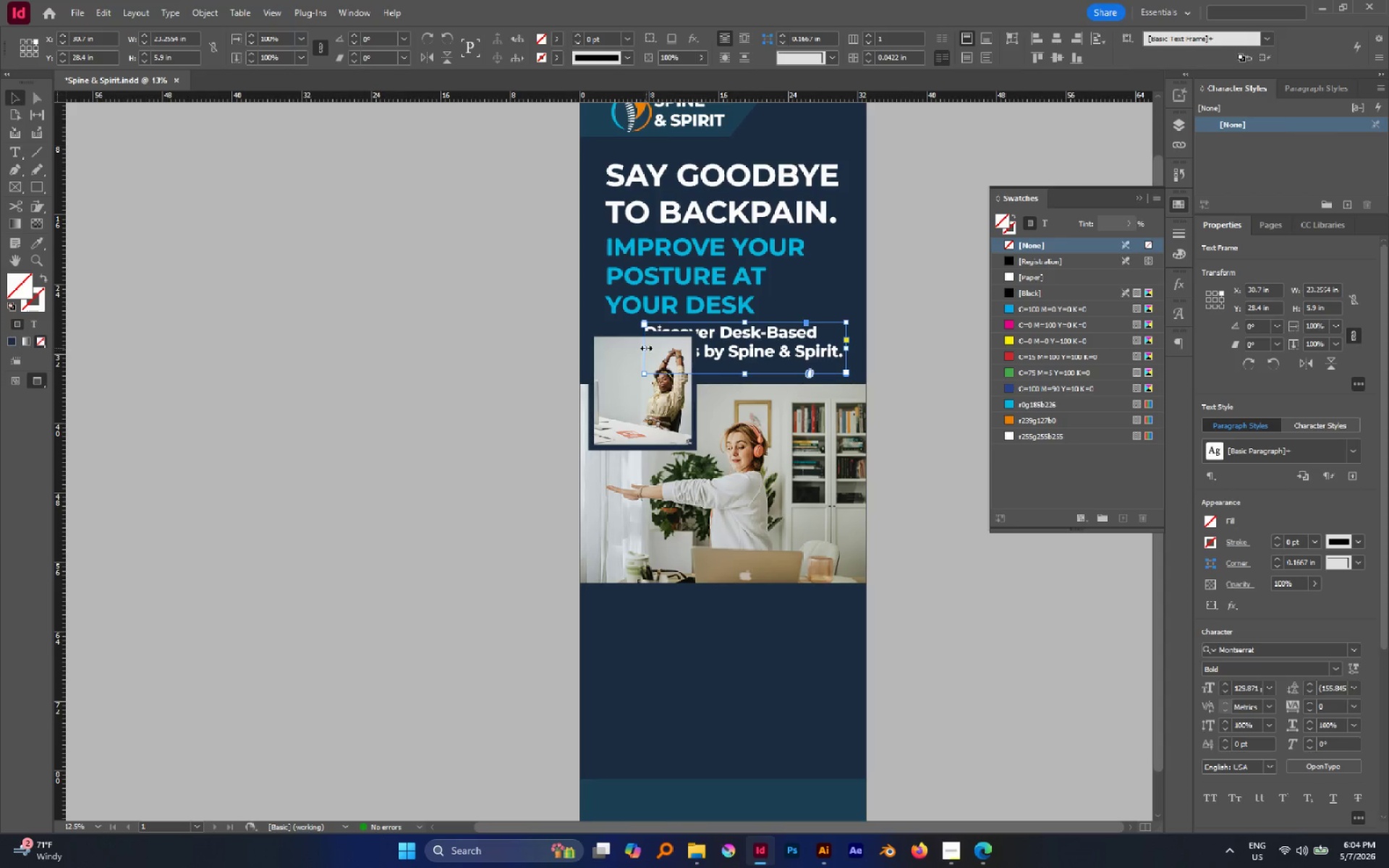 
left_click_drag(start_coordinate=[646, 348], to_coordinate=[715, 361])
 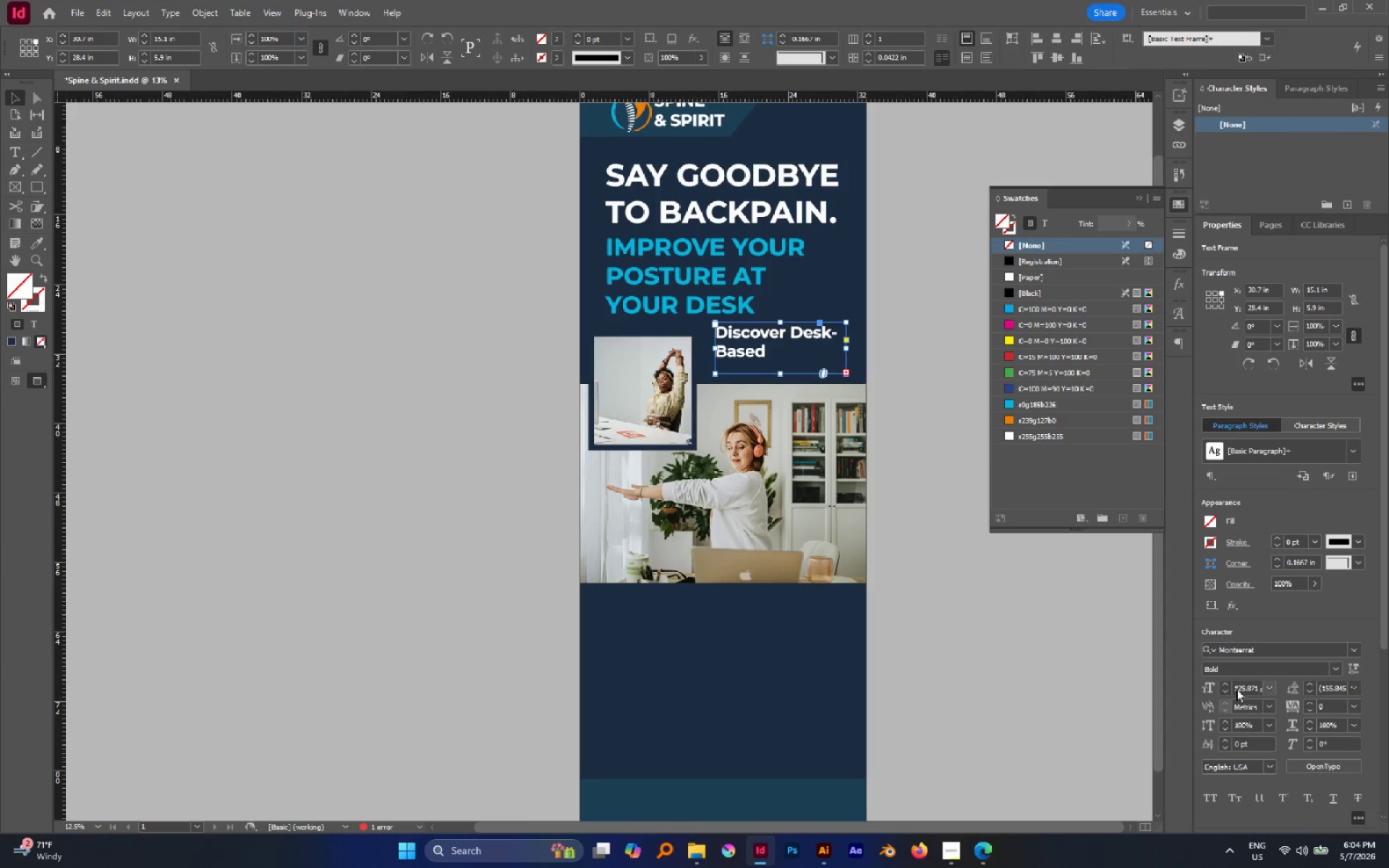 
double_click([1229, 688])
 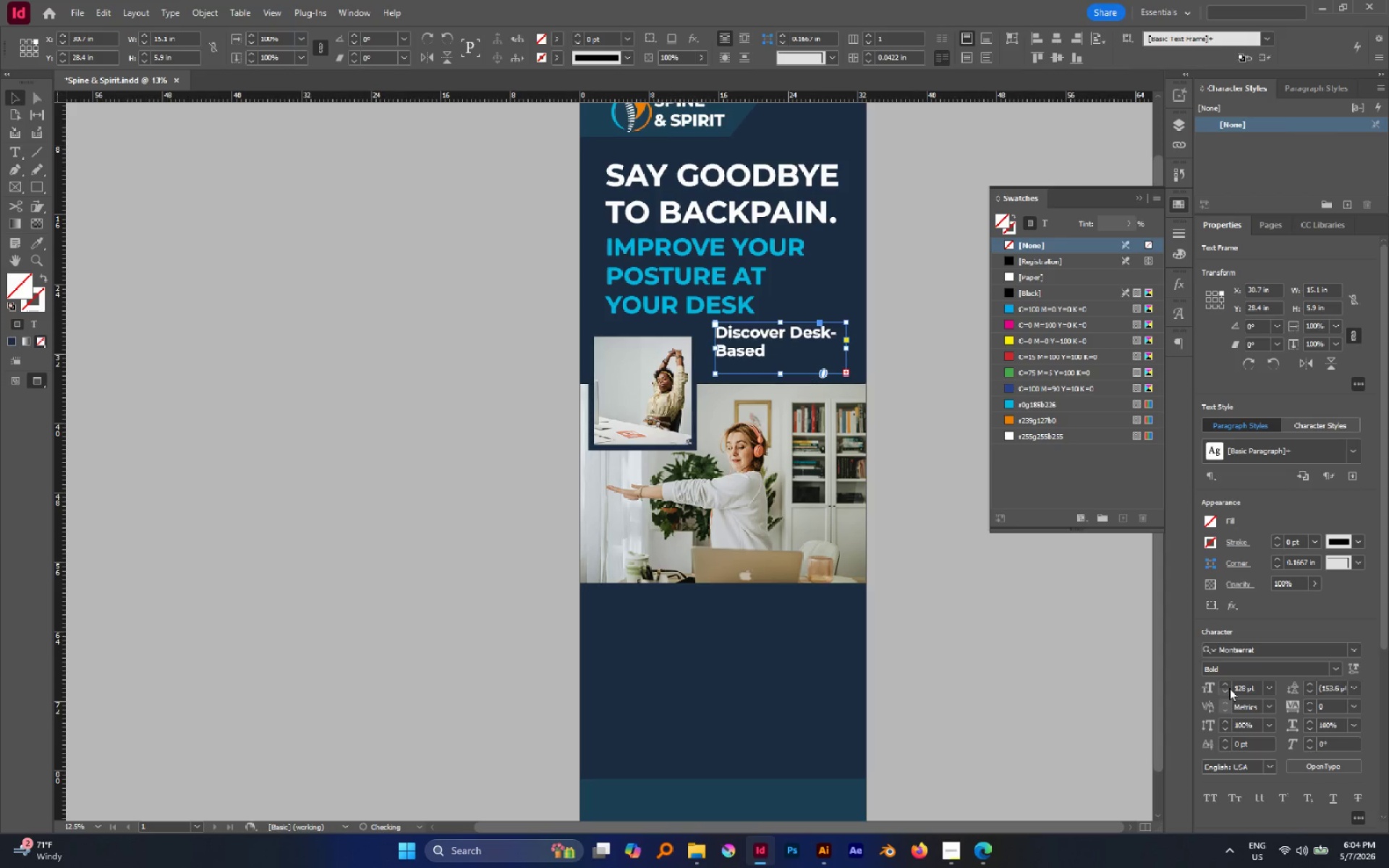 
triple_click([1229, 688])
 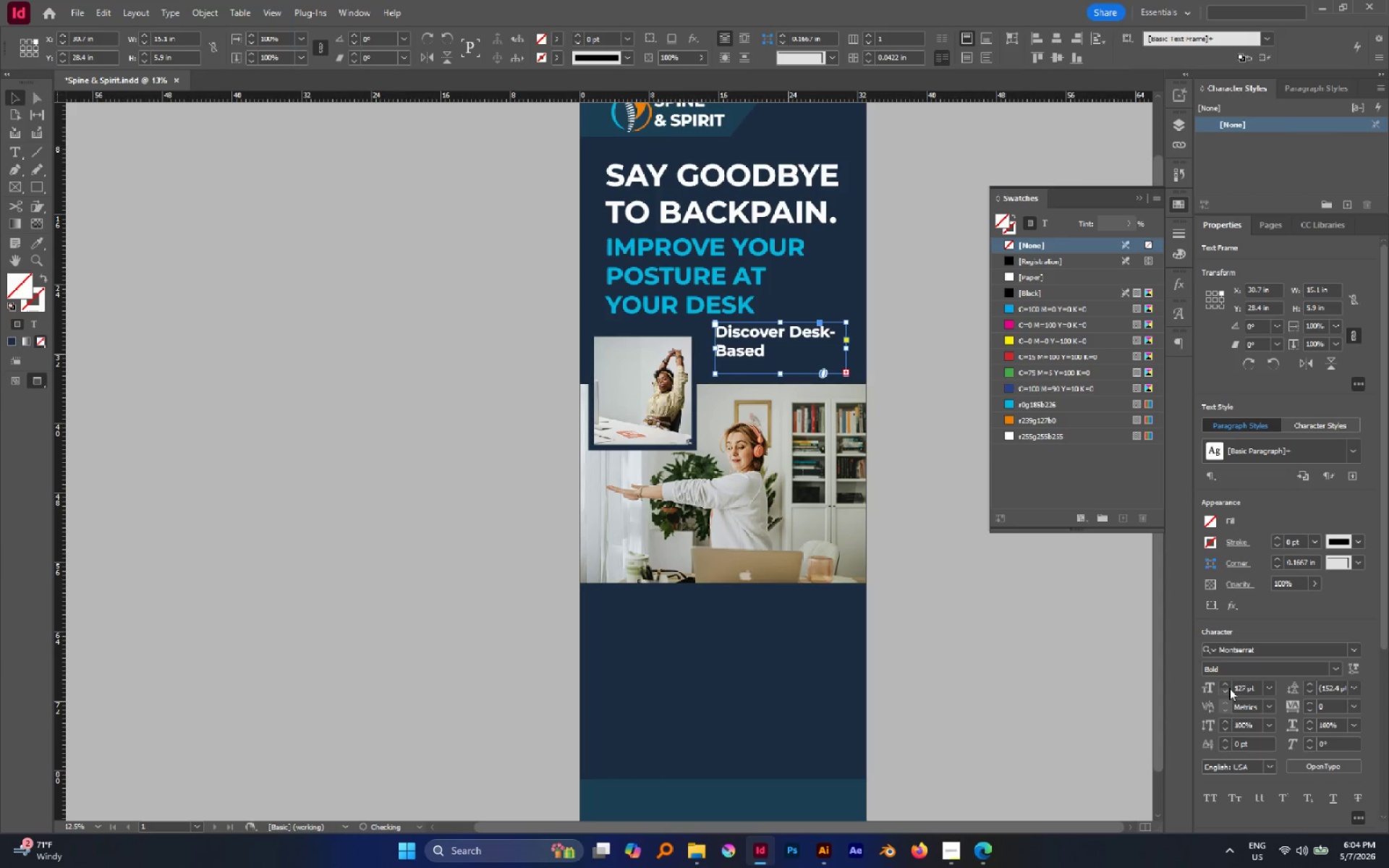 
triple_click([1229, 688])
 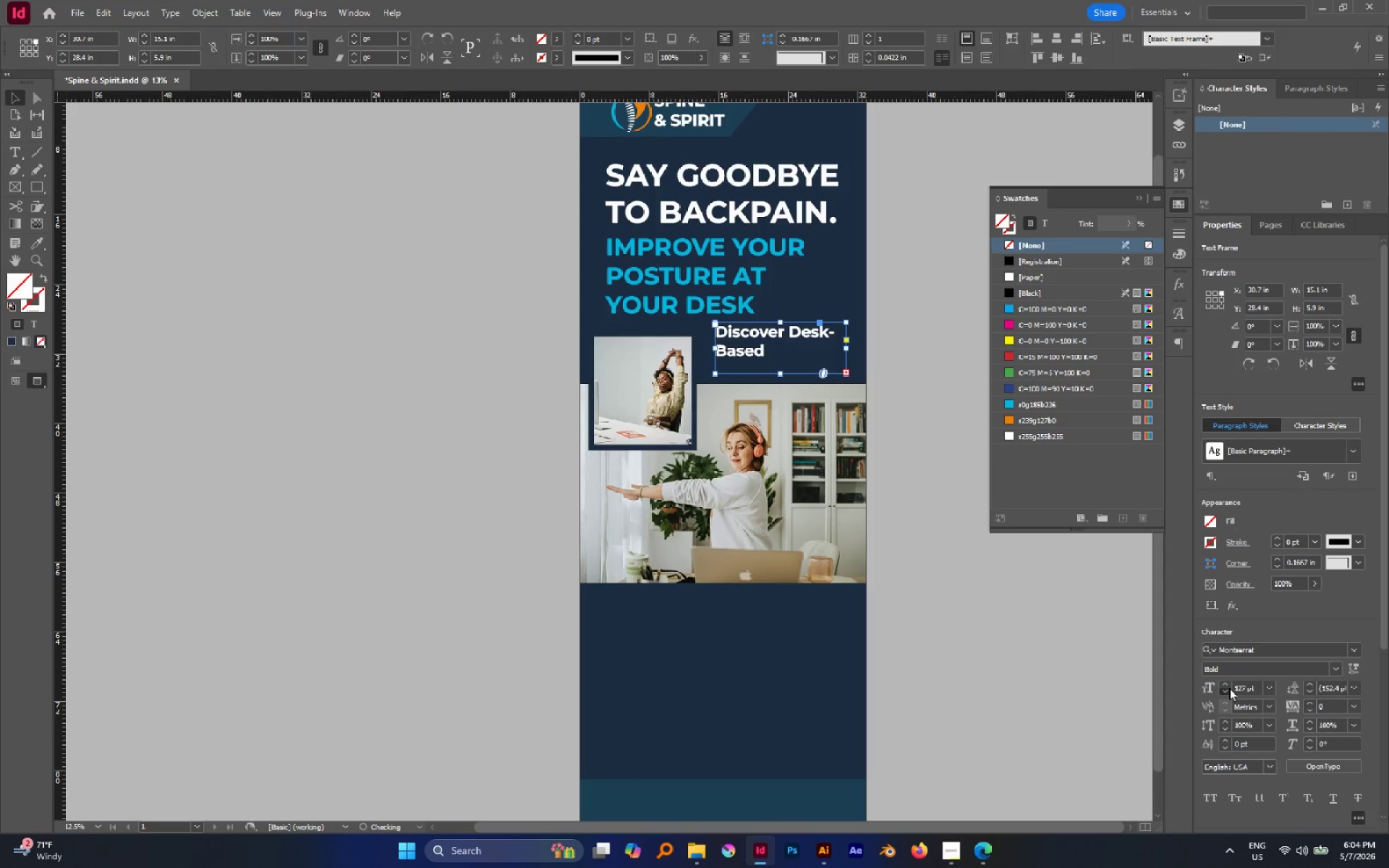 
triple_click([1229, 688])
 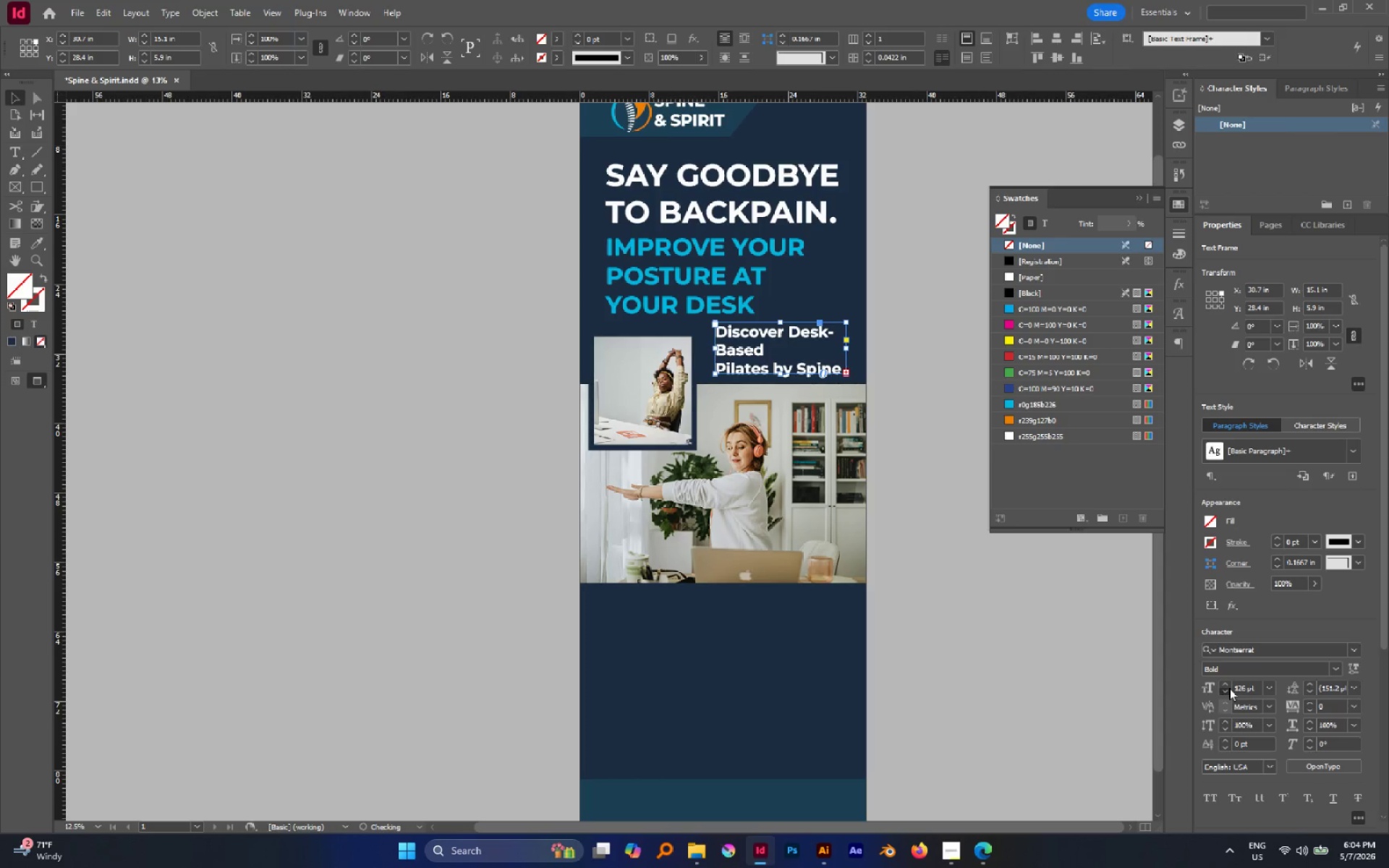 
triple_click([1229, 688])
 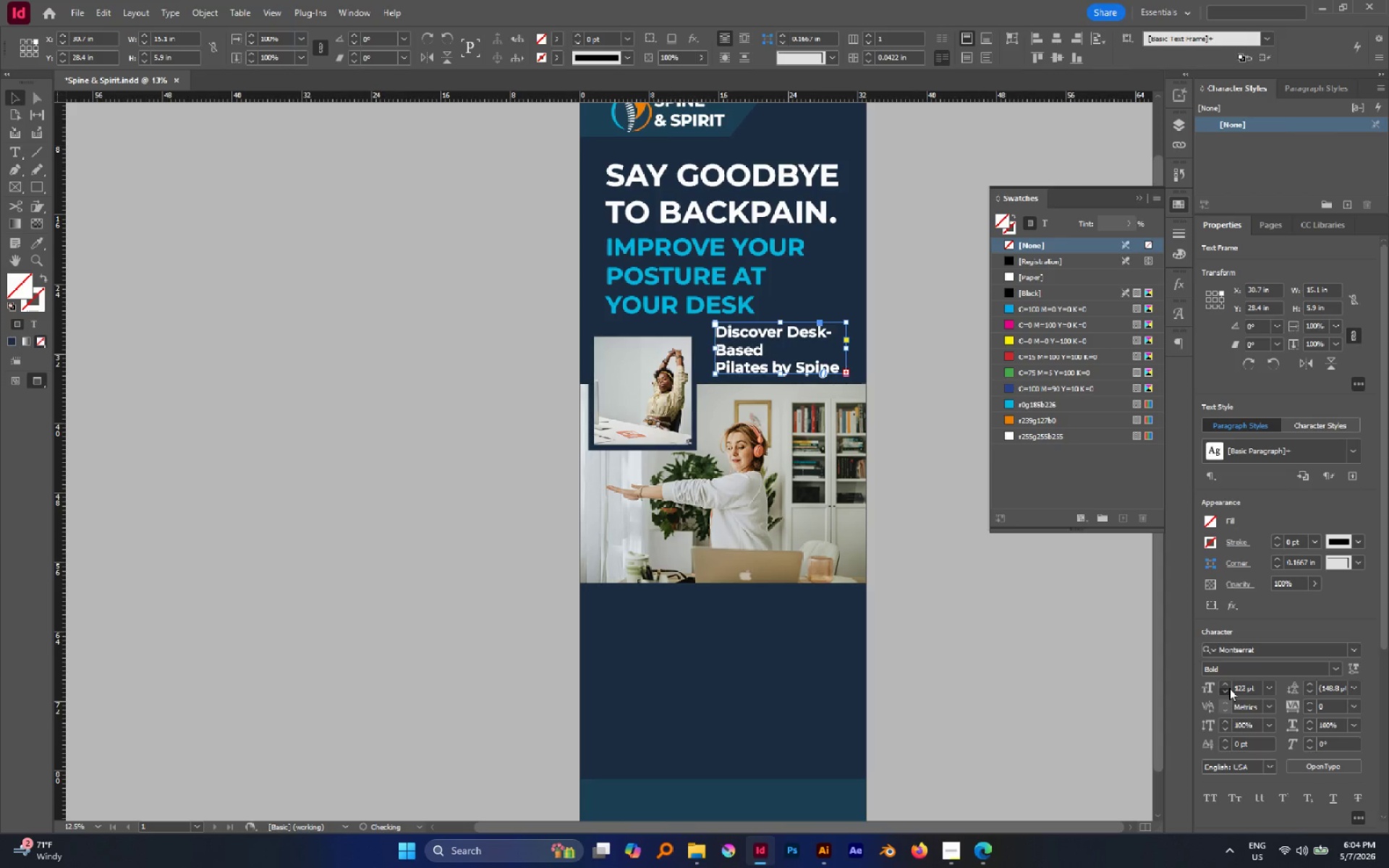 
triple_click([1229, 688])
 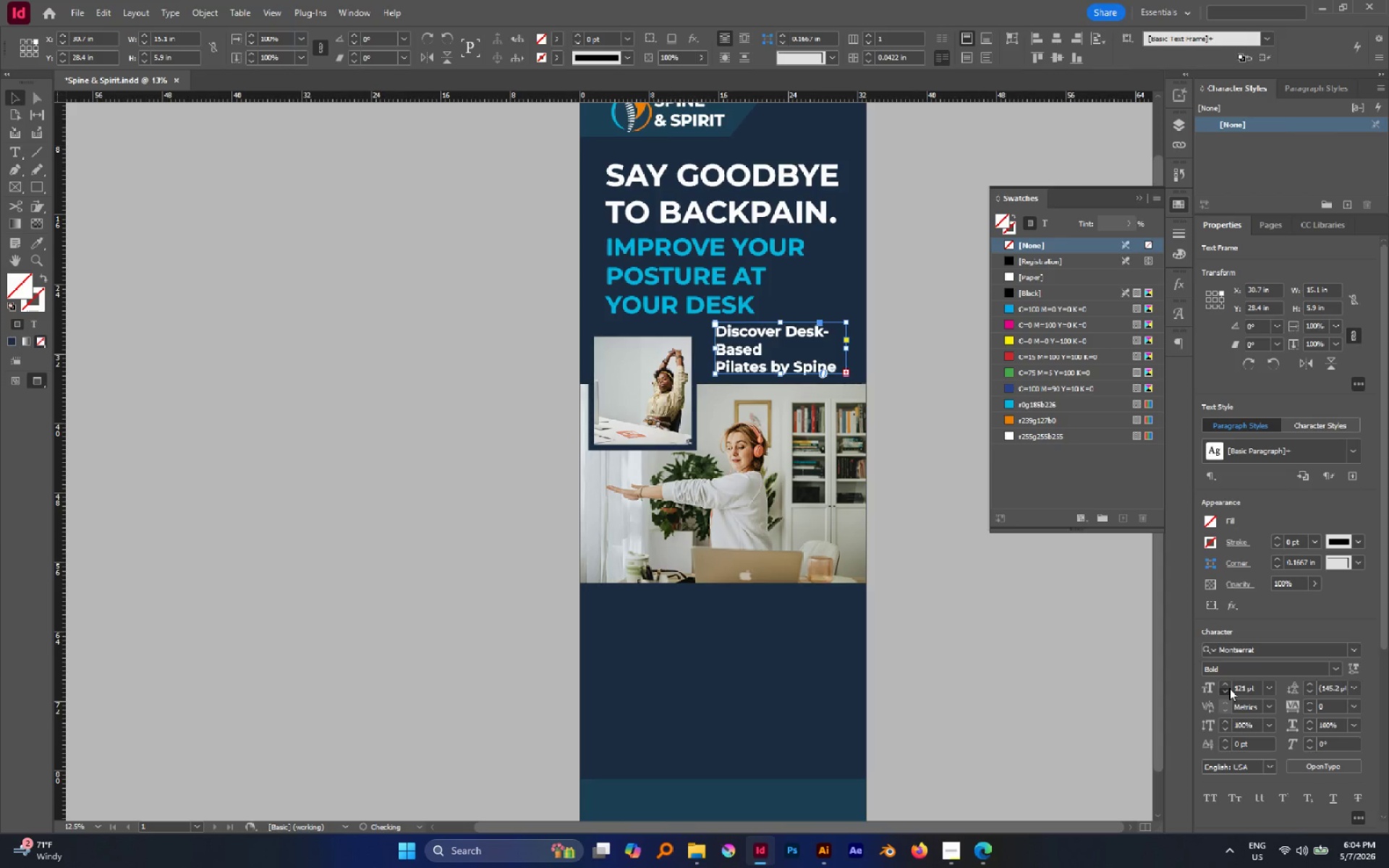 
double_click([1229, 688])
 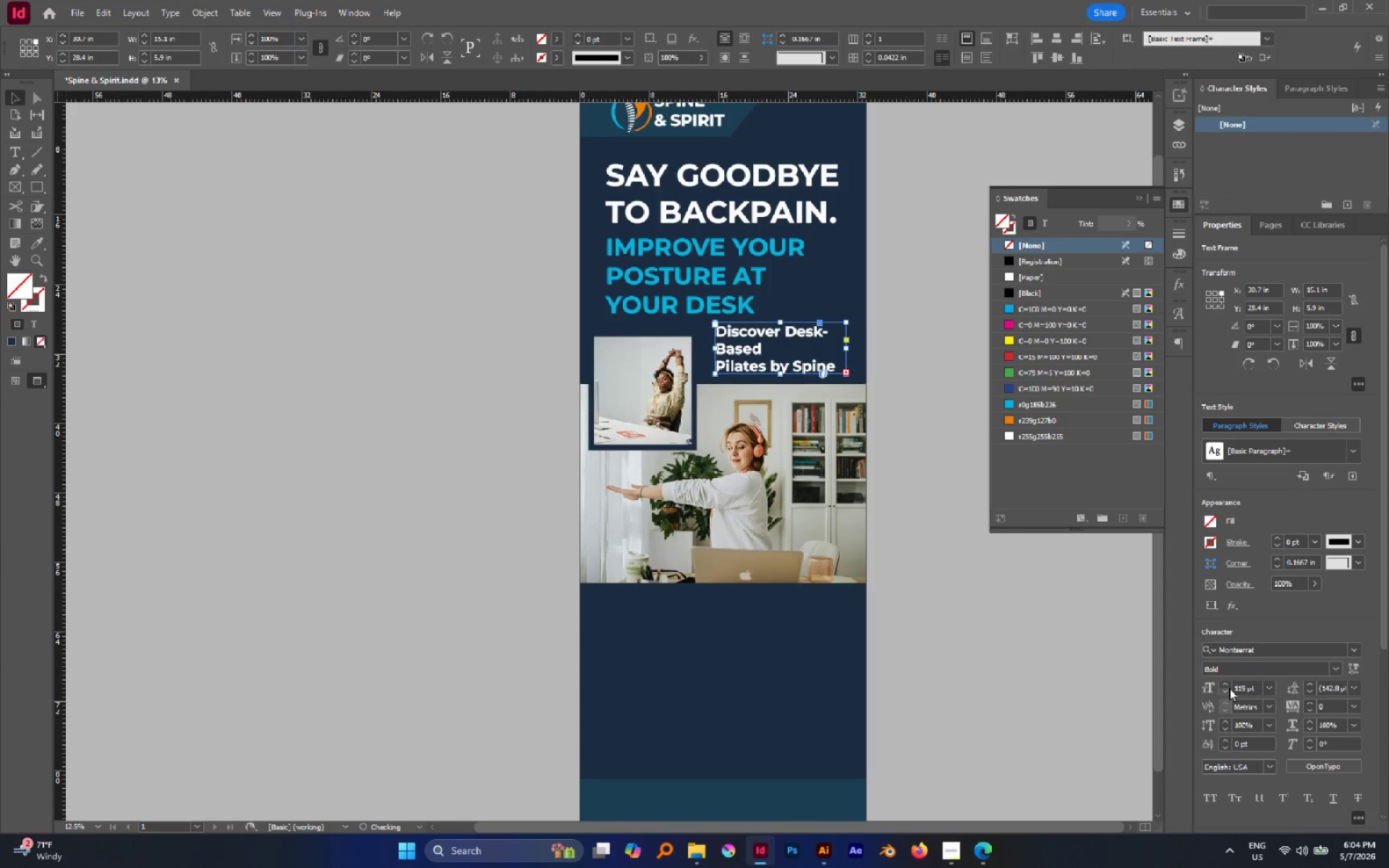 
triple_click([1229, 688])
 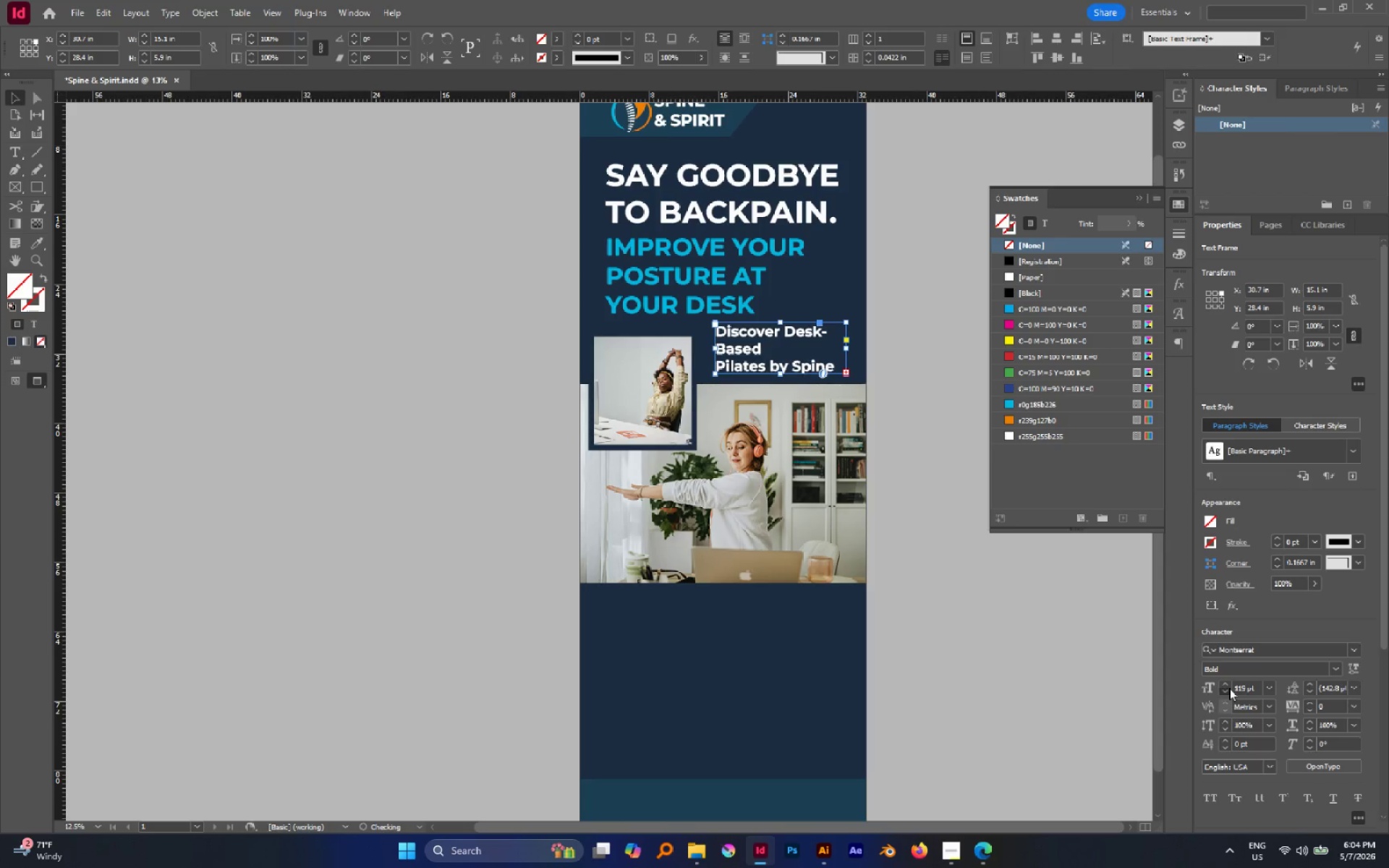 
triple_click([1228, 688])
 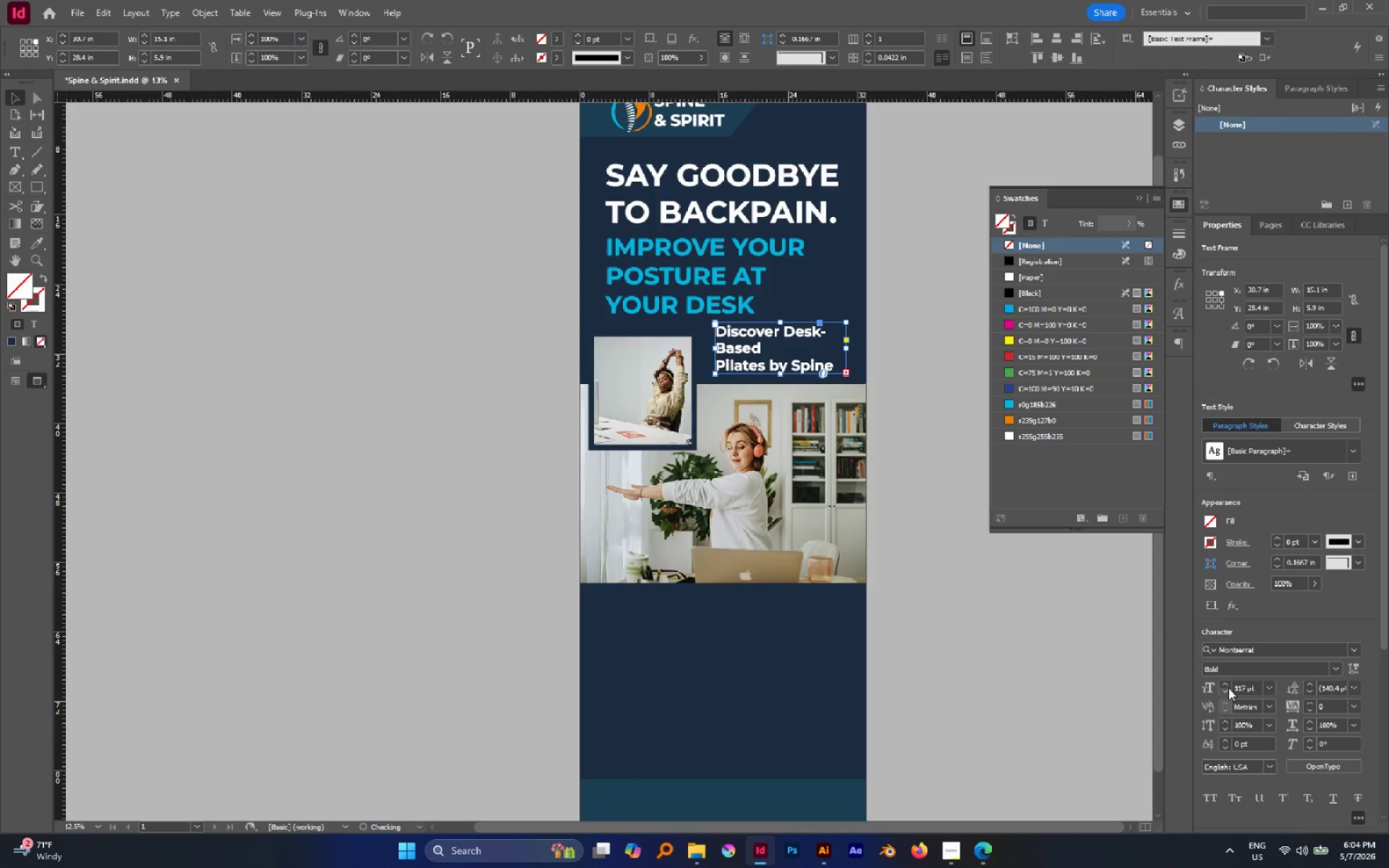 
triple_click([1228, 688])
 